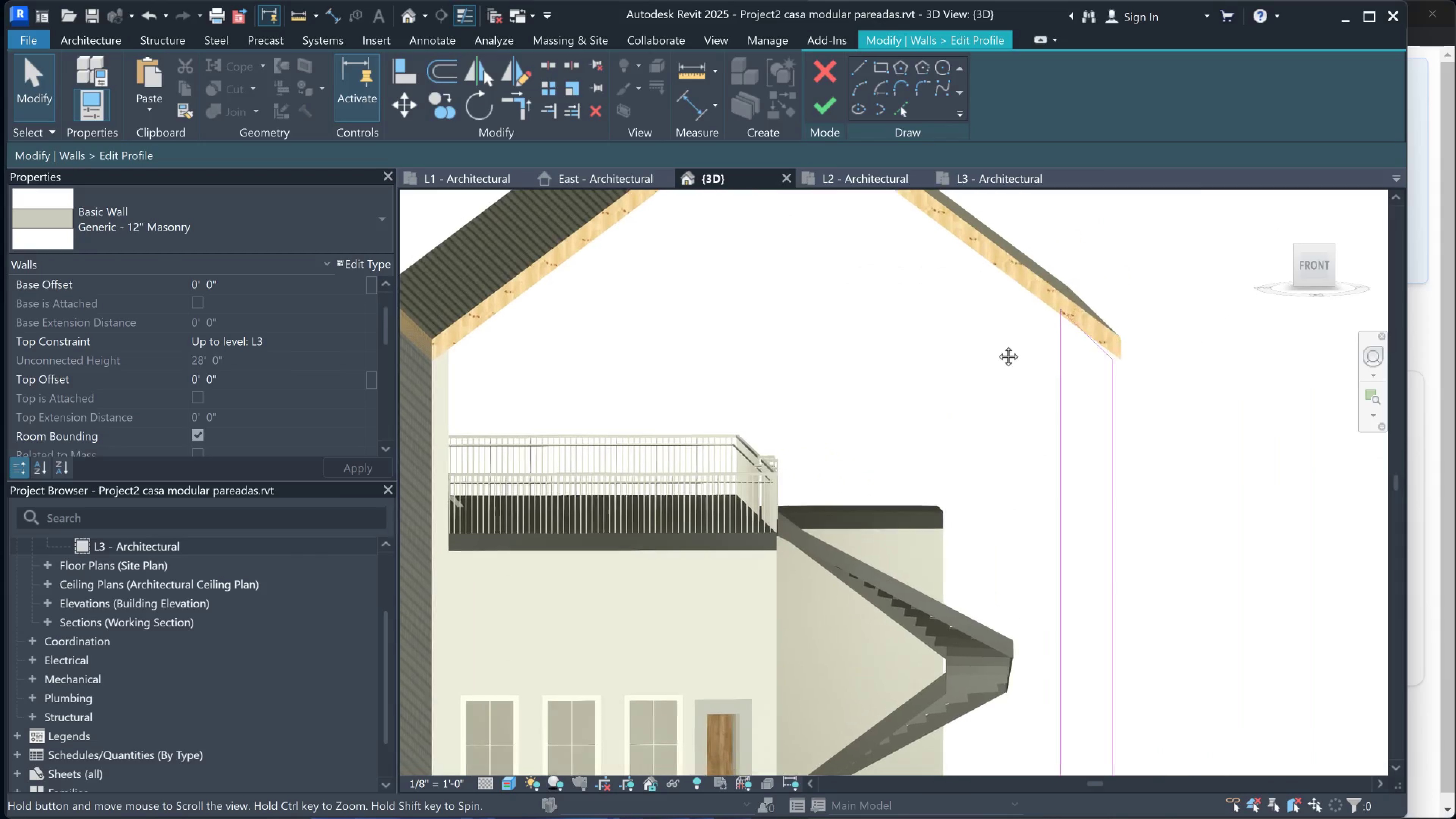 
hold_key(key=ShiftLeft, duration=1.5)
 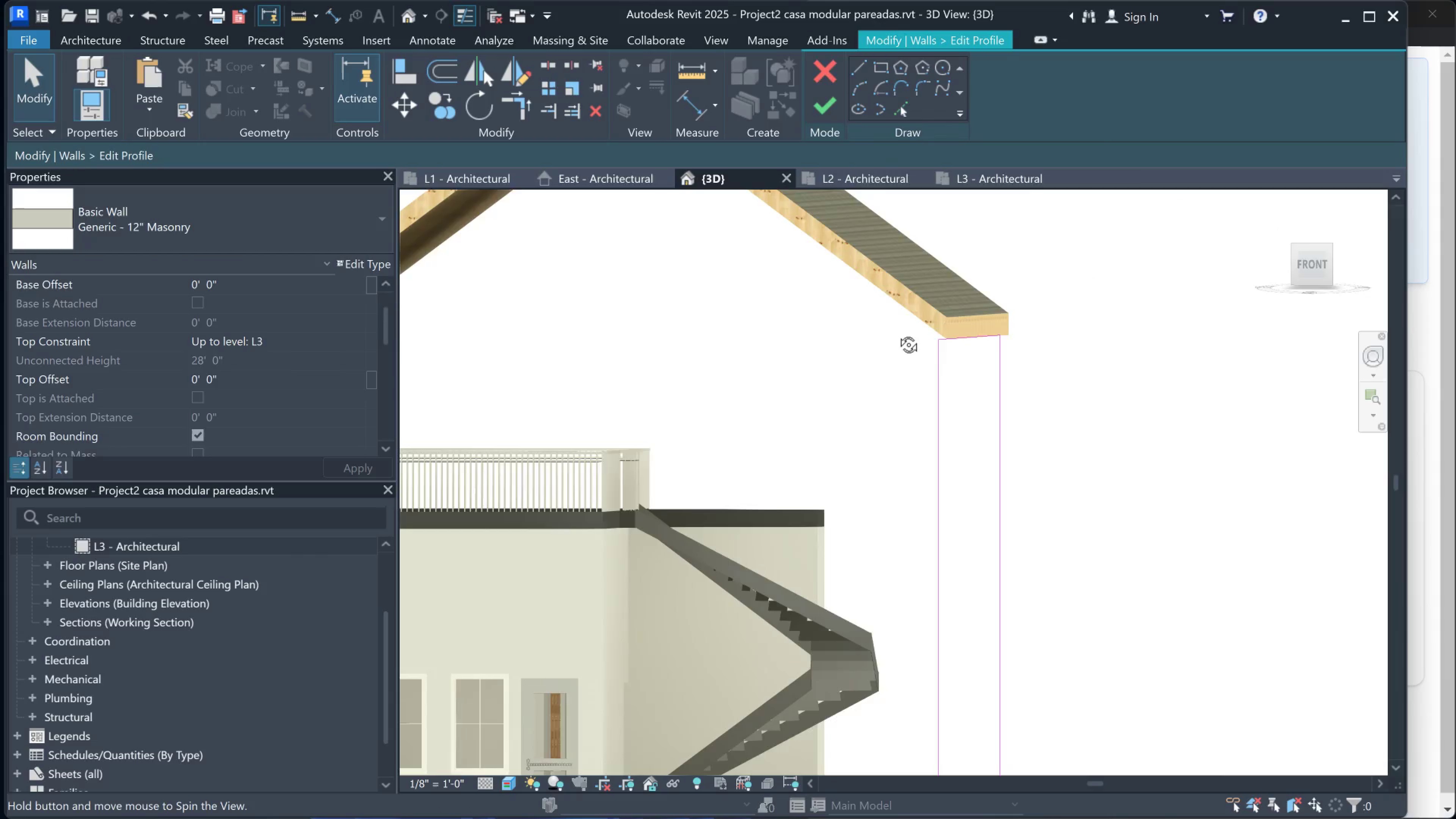 
hold_key(key=ShiftLeft, duration=1.53)
 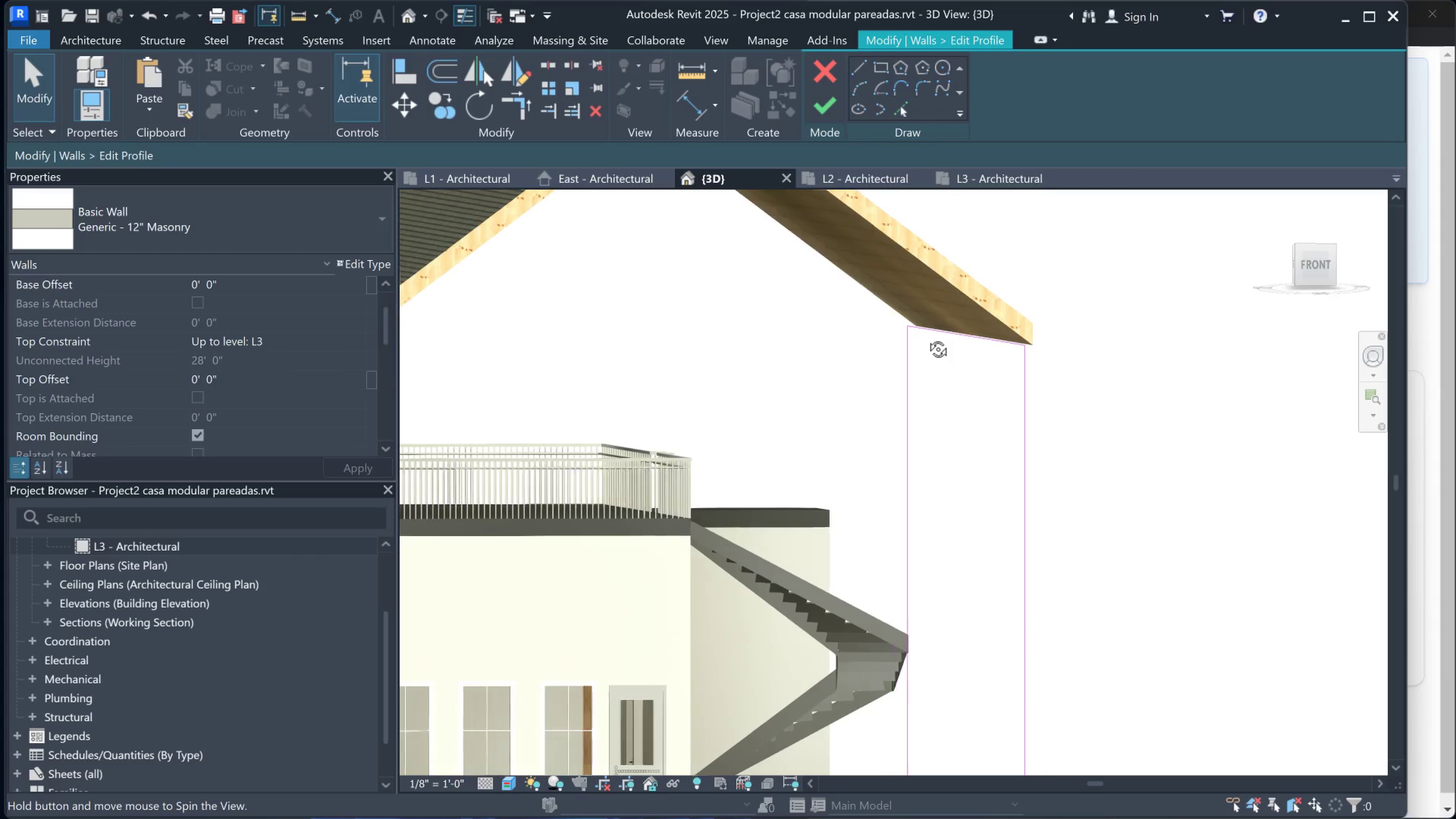 
hold_key(key=ShiftLeft, duration=1.5)
 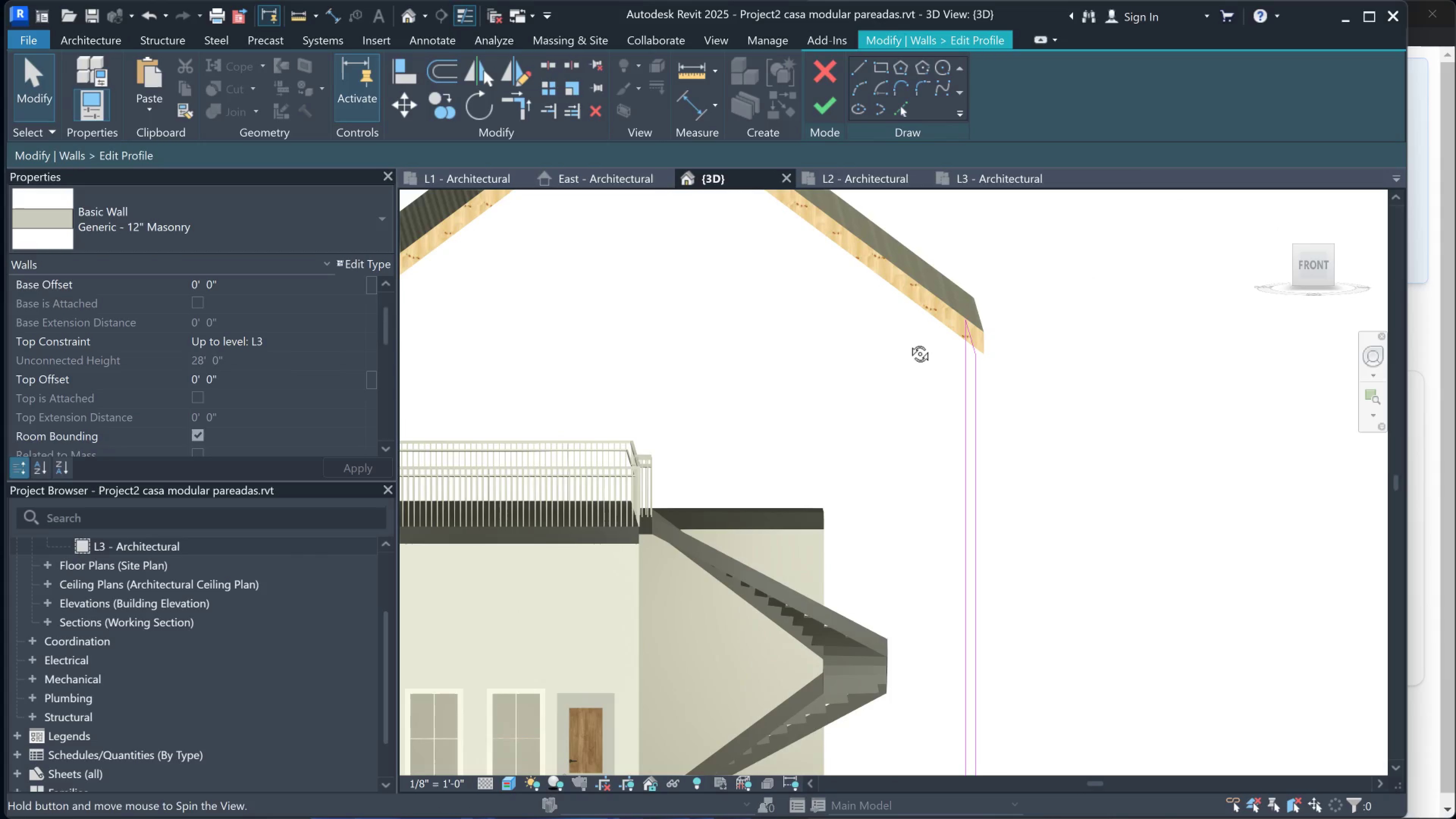 
key(Shift+ShiftLeft)
 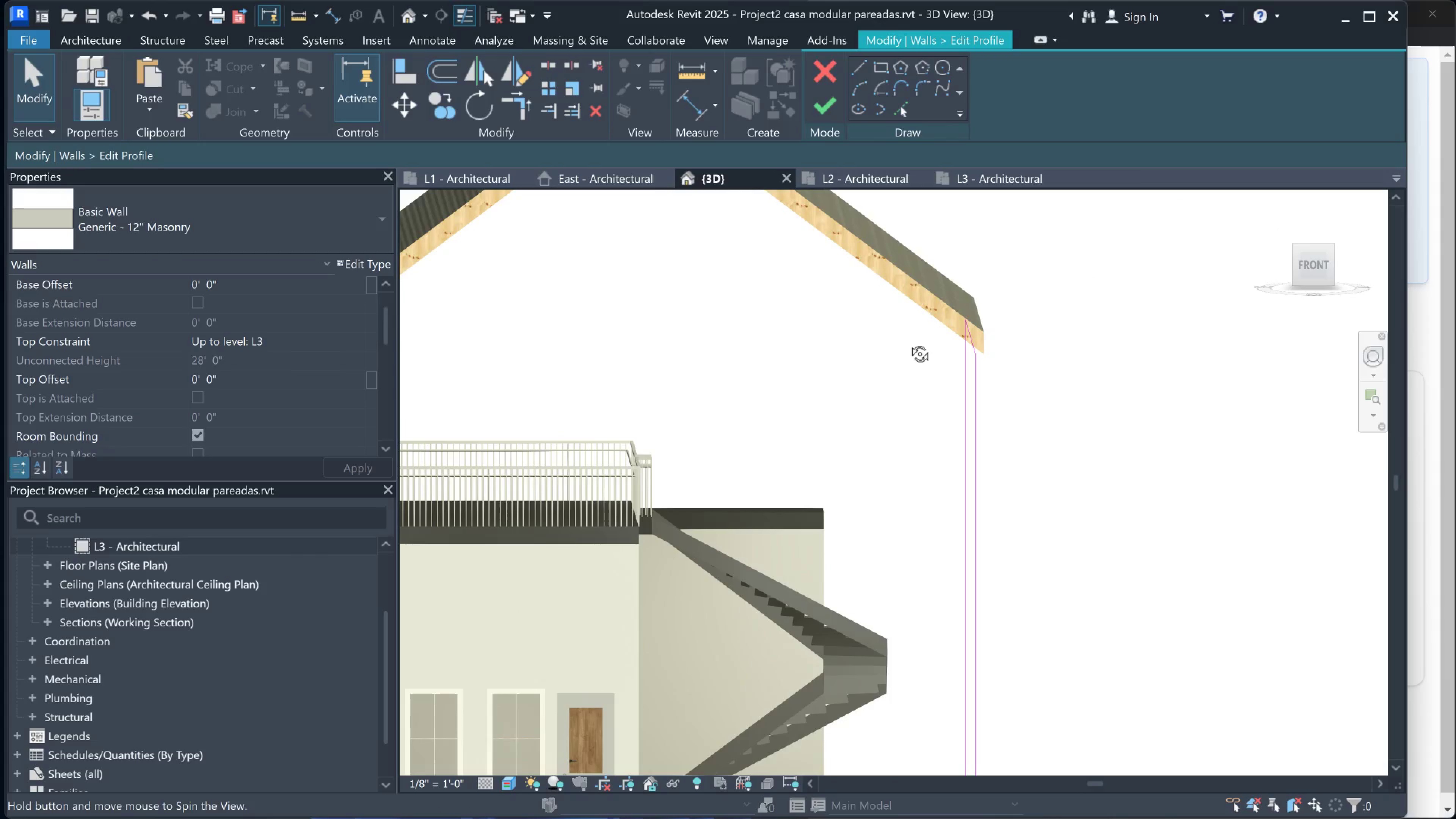 
key(Shift+ShiftLeft)
 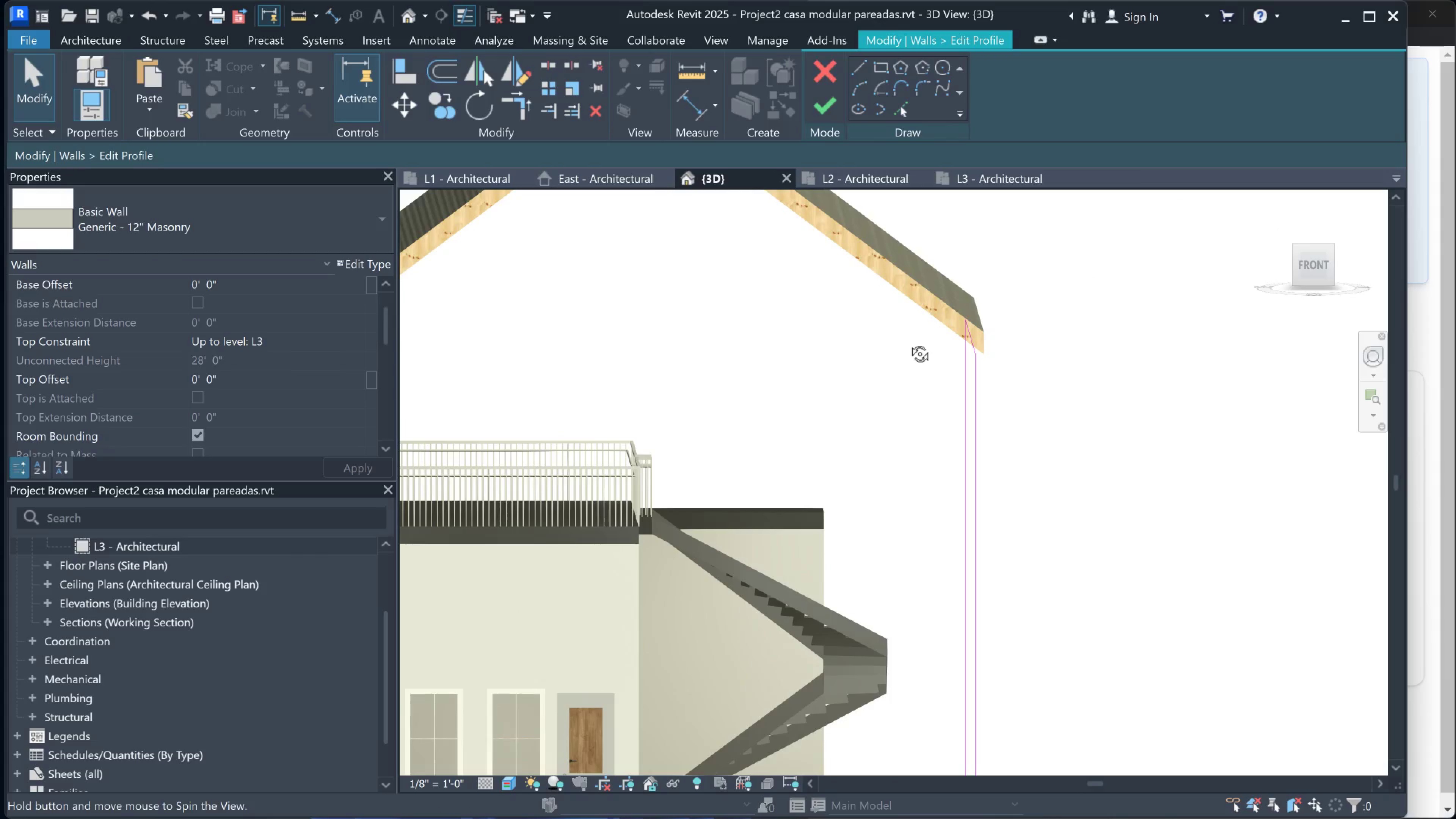 
key(Shift+ShiftLeft)
 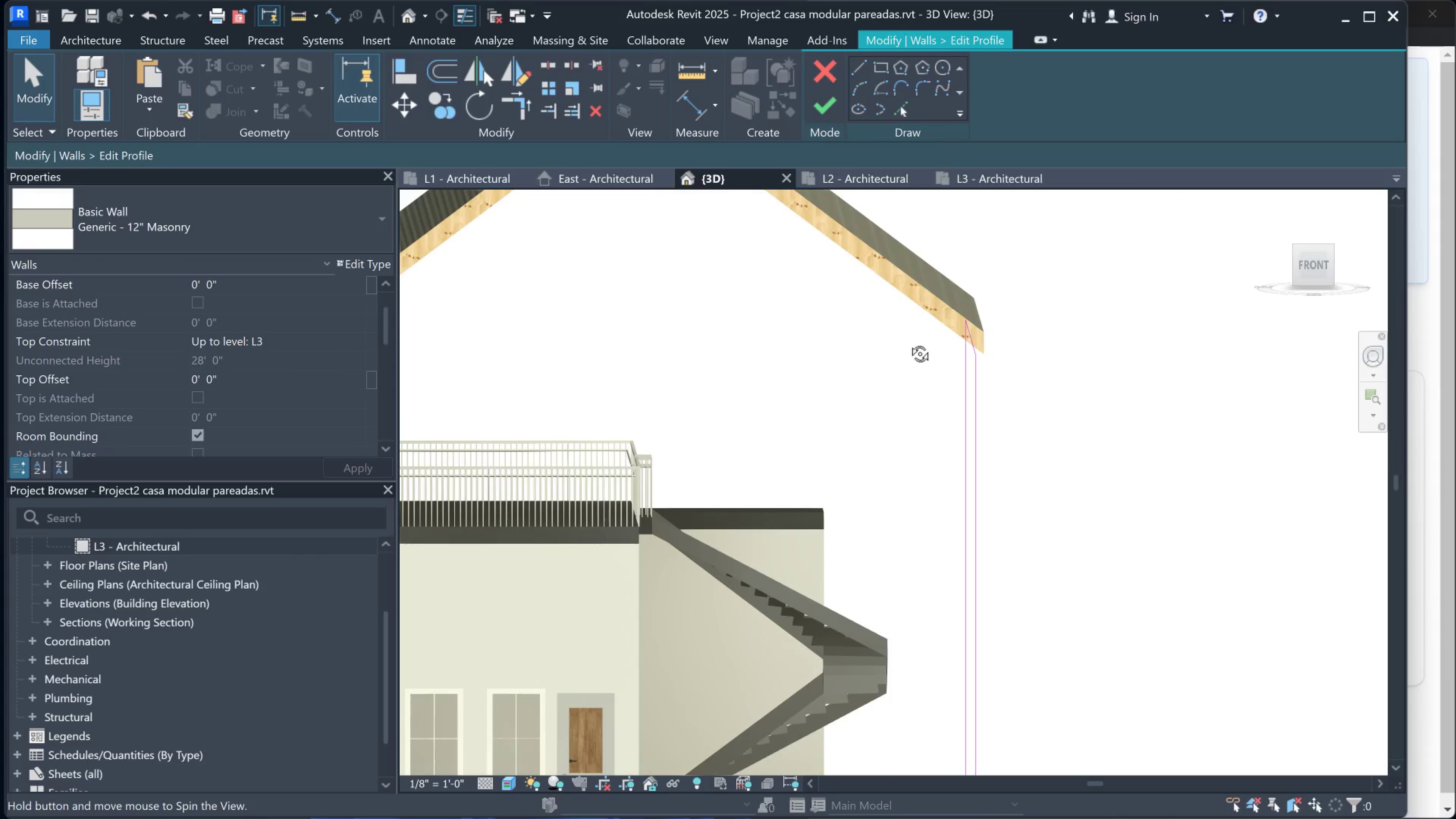 
key(Shift+ShiftLeft)
 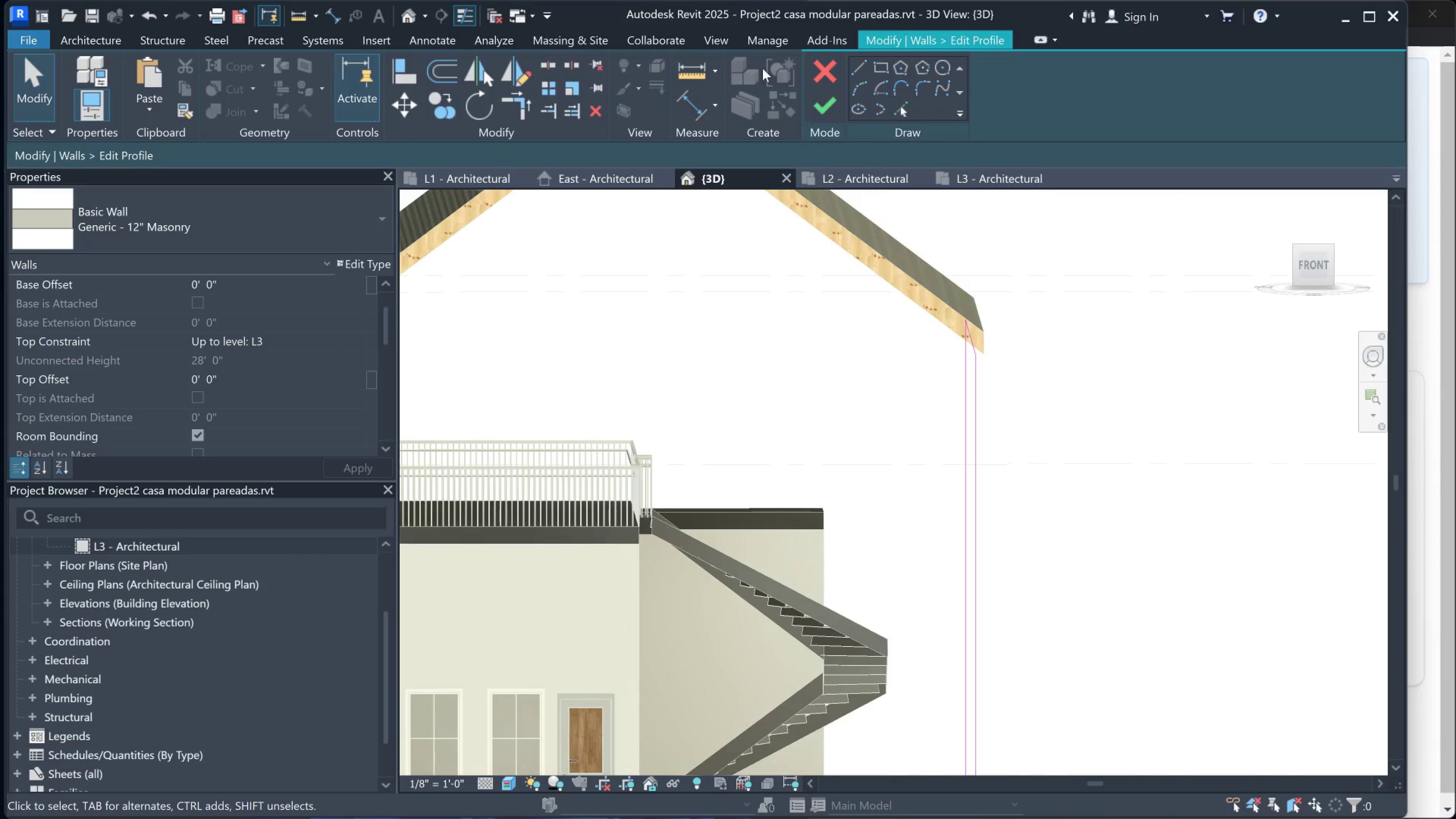 
mouse_move([825, 82])
 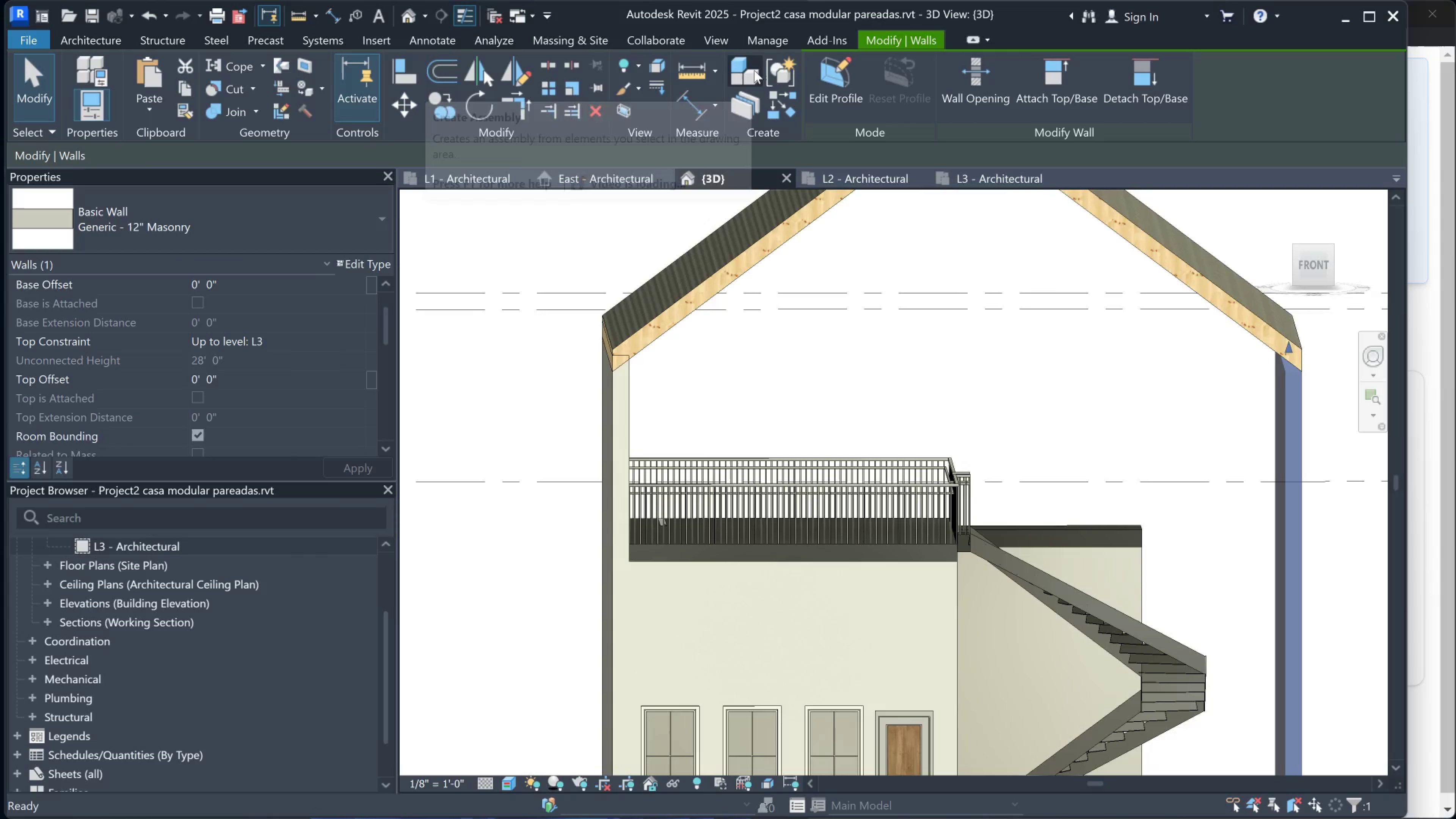 
mouse_move([747, 114])
 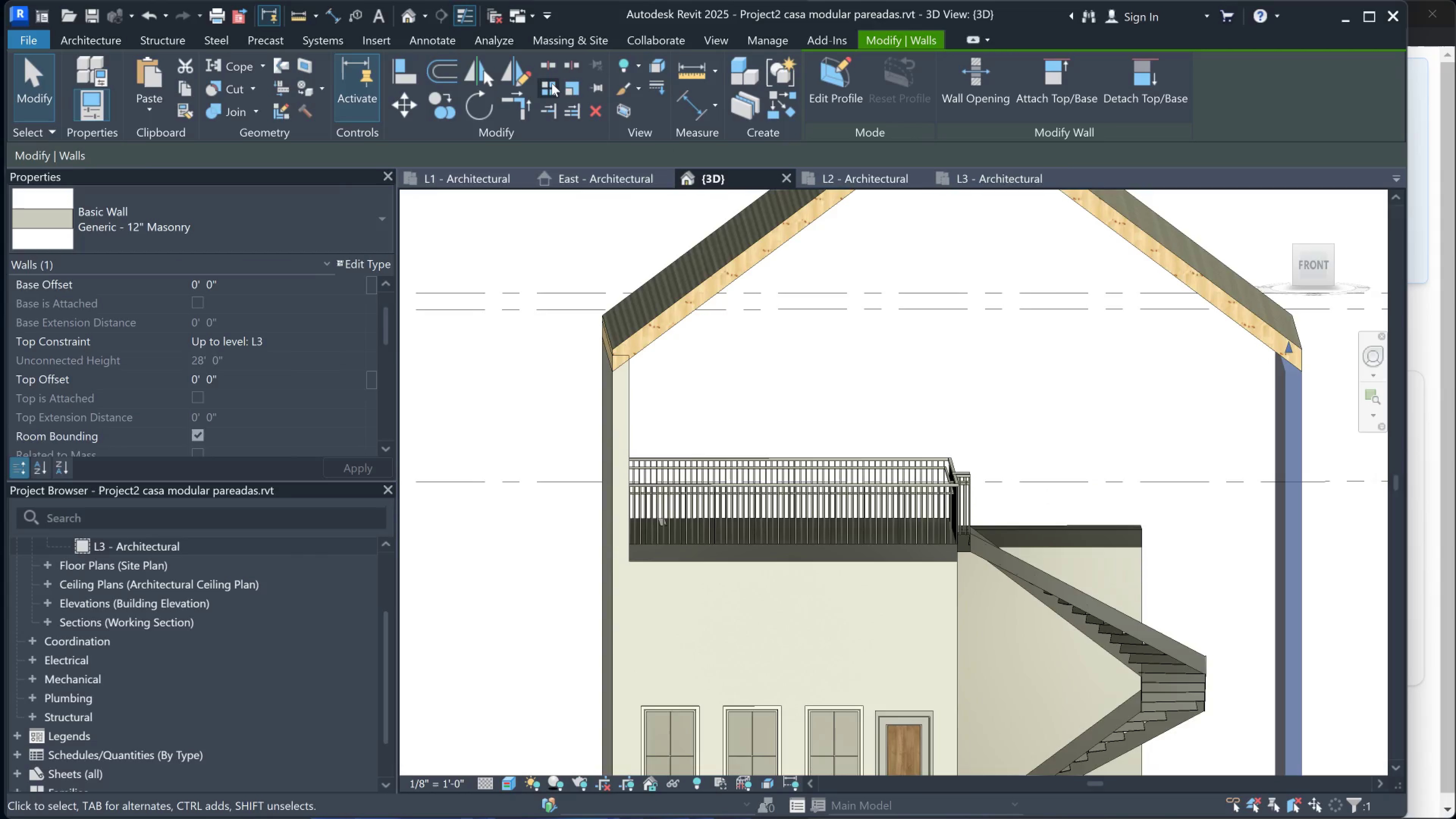 
wait(5.95)
 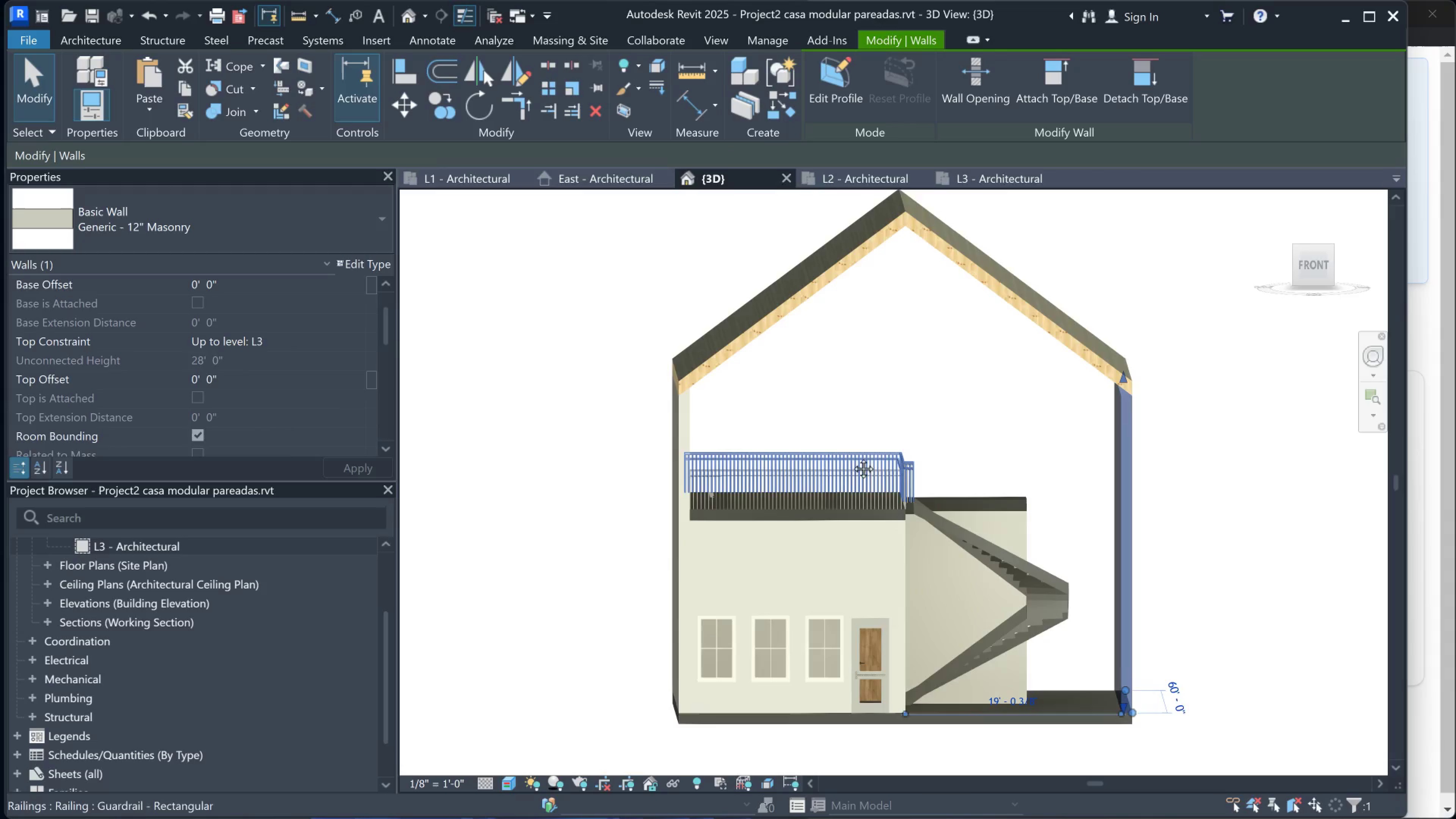 
hold_key(key=ShiftLeft, duration=0.4)
 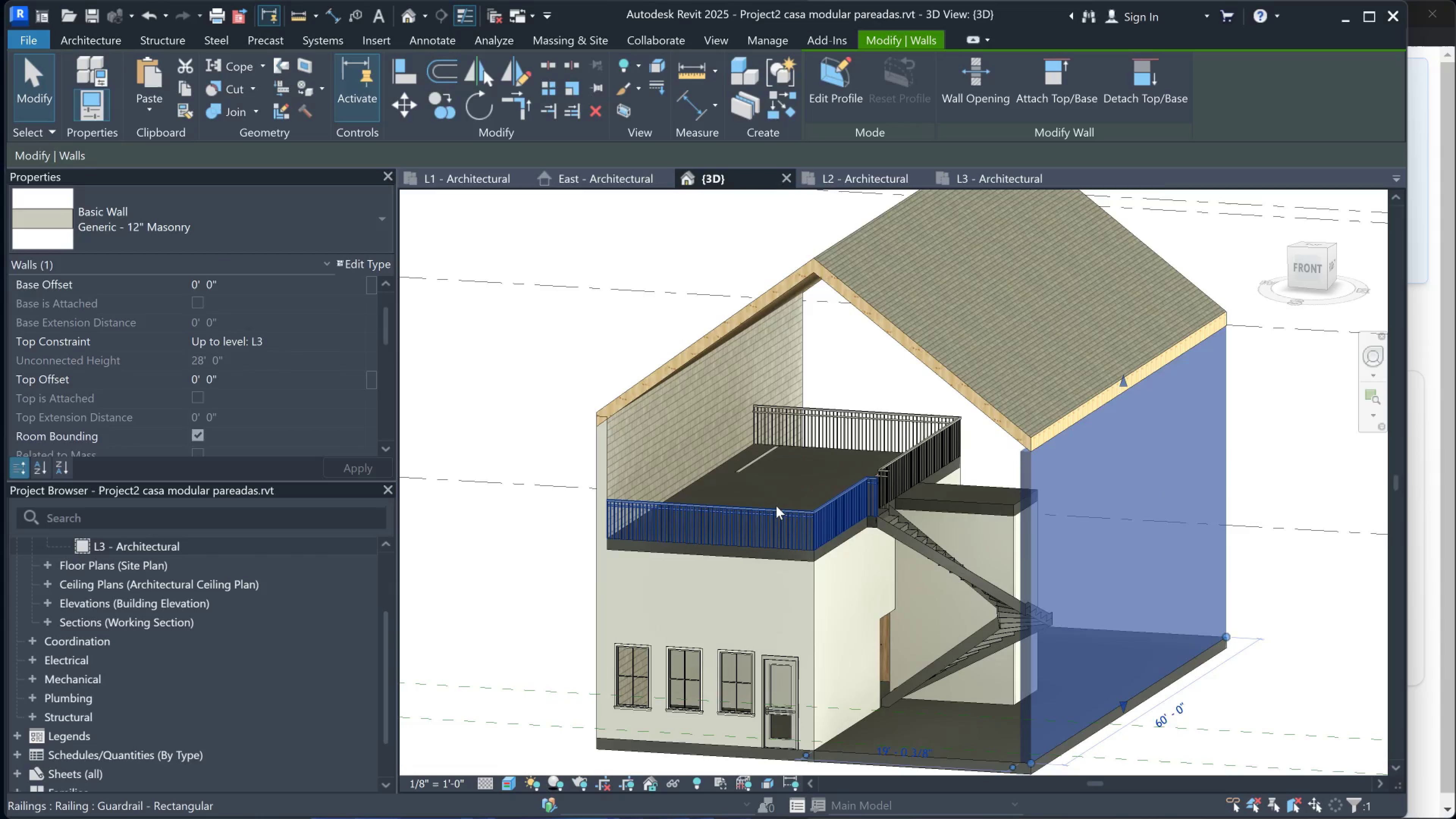 
scroll: coordinate [824, 450], scroll_direction: down, amount: 3.0
 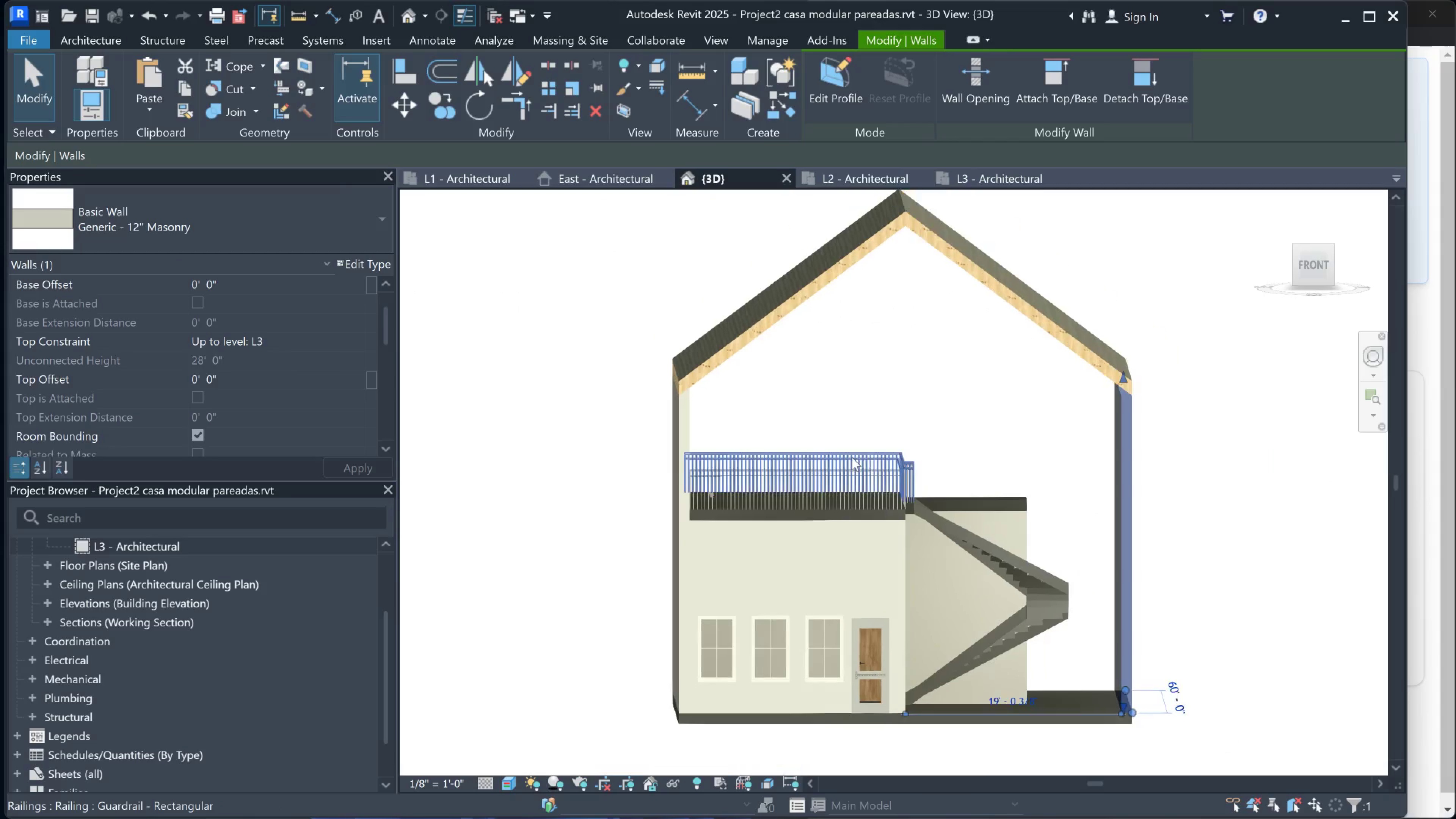 
key(Escape)
 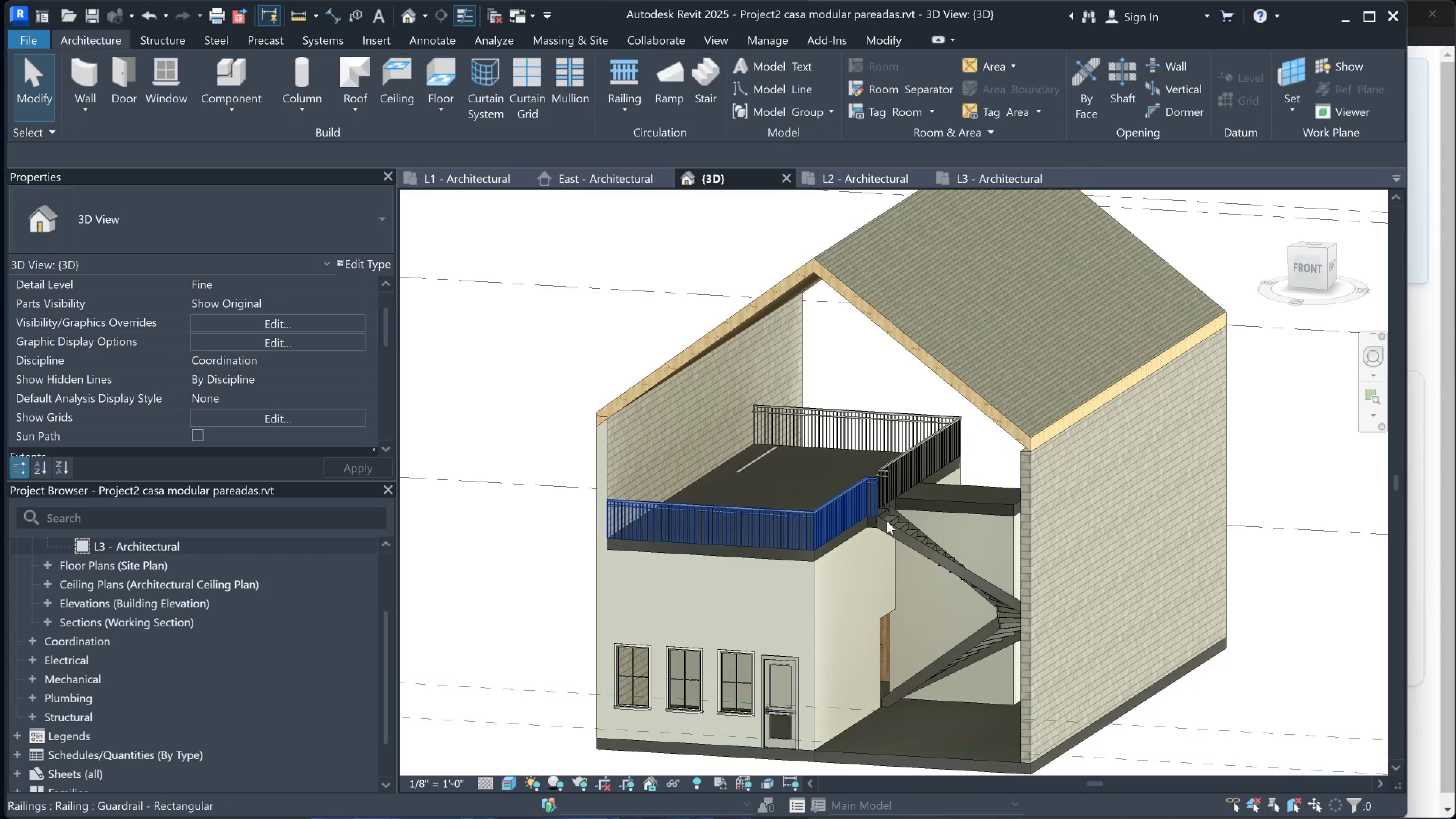 
key(Escape)
 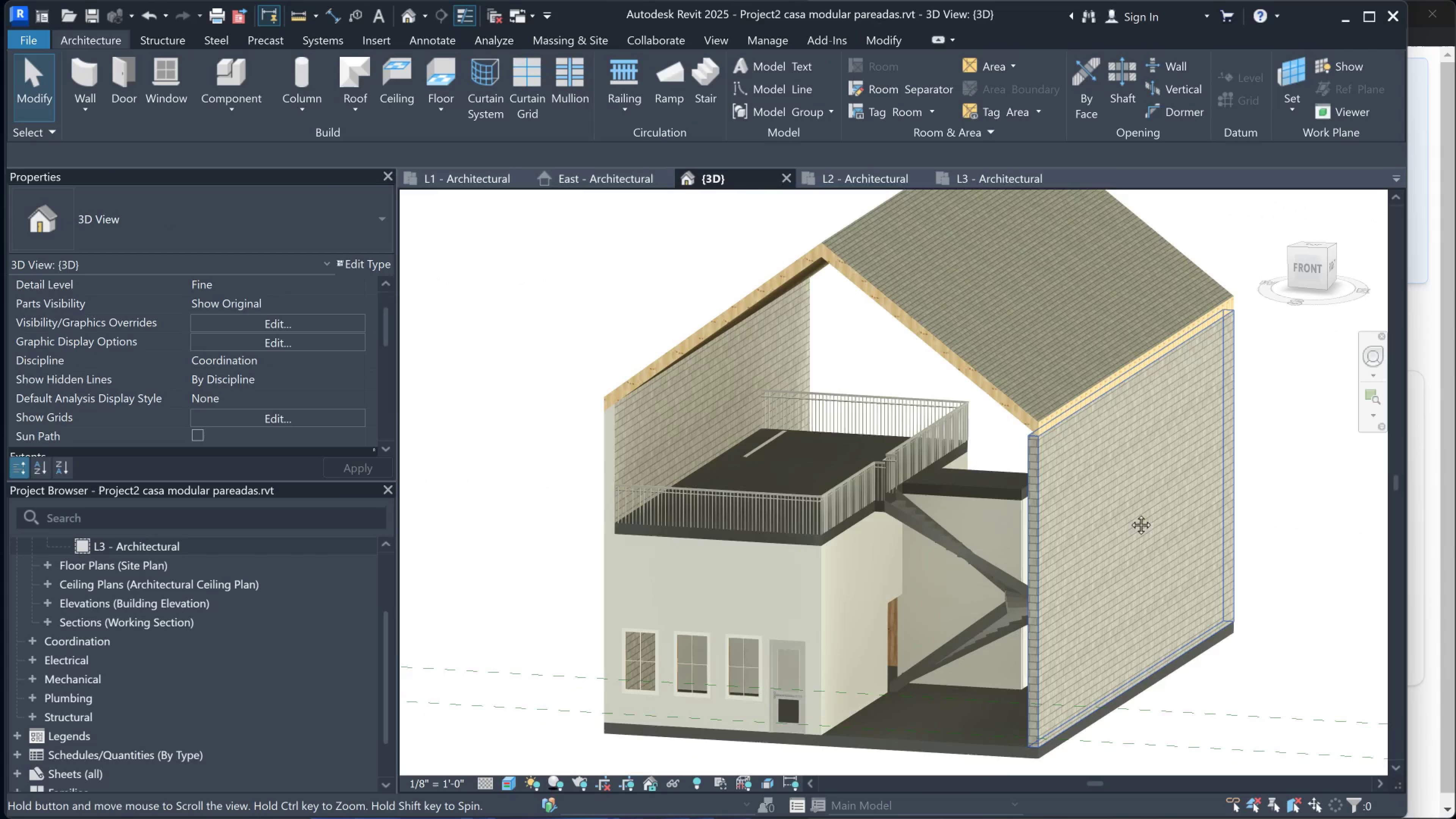 
hold_key(key=ShiftLeft, duration=1.0)
 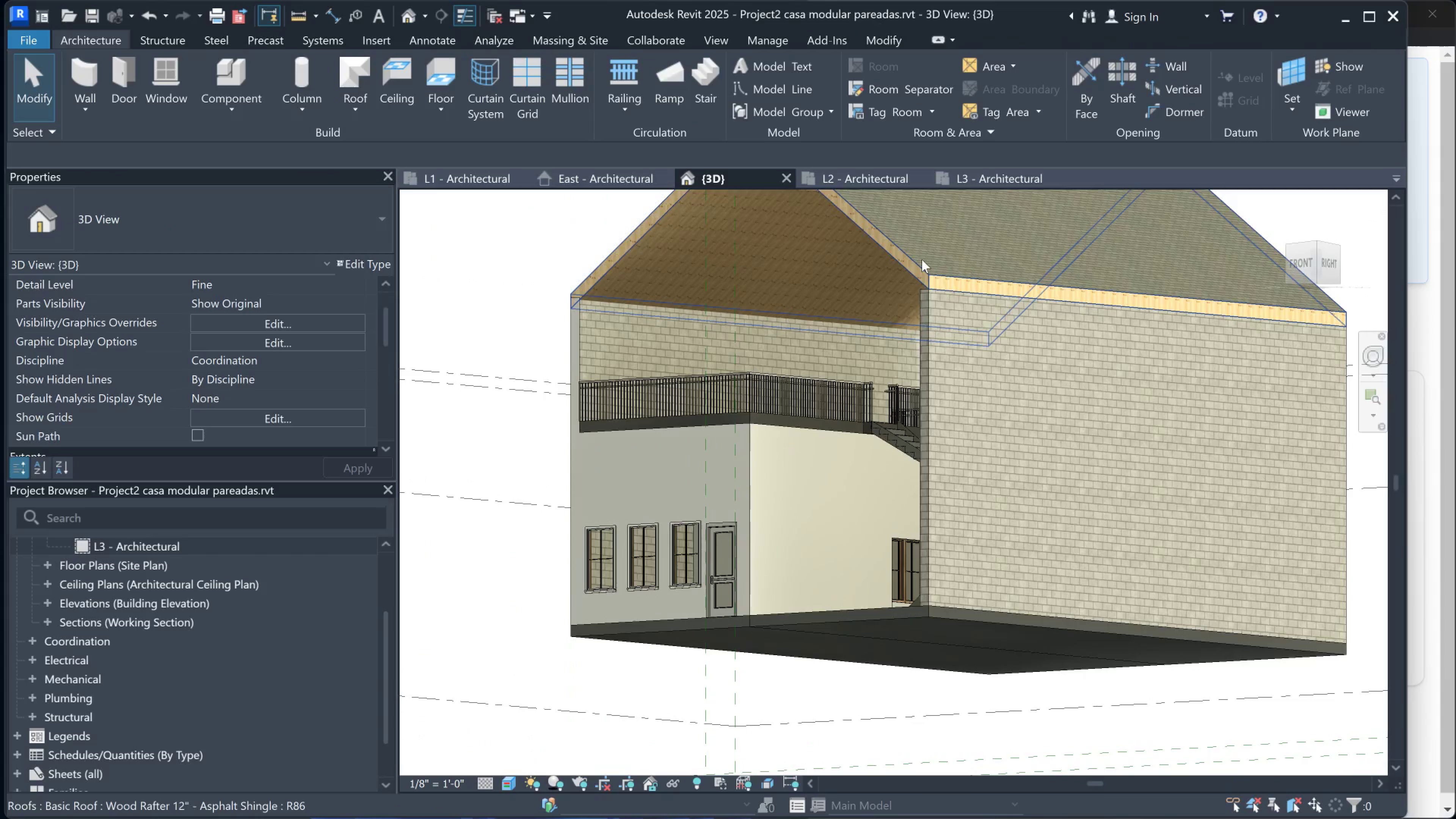 
double_click([922, 259])
 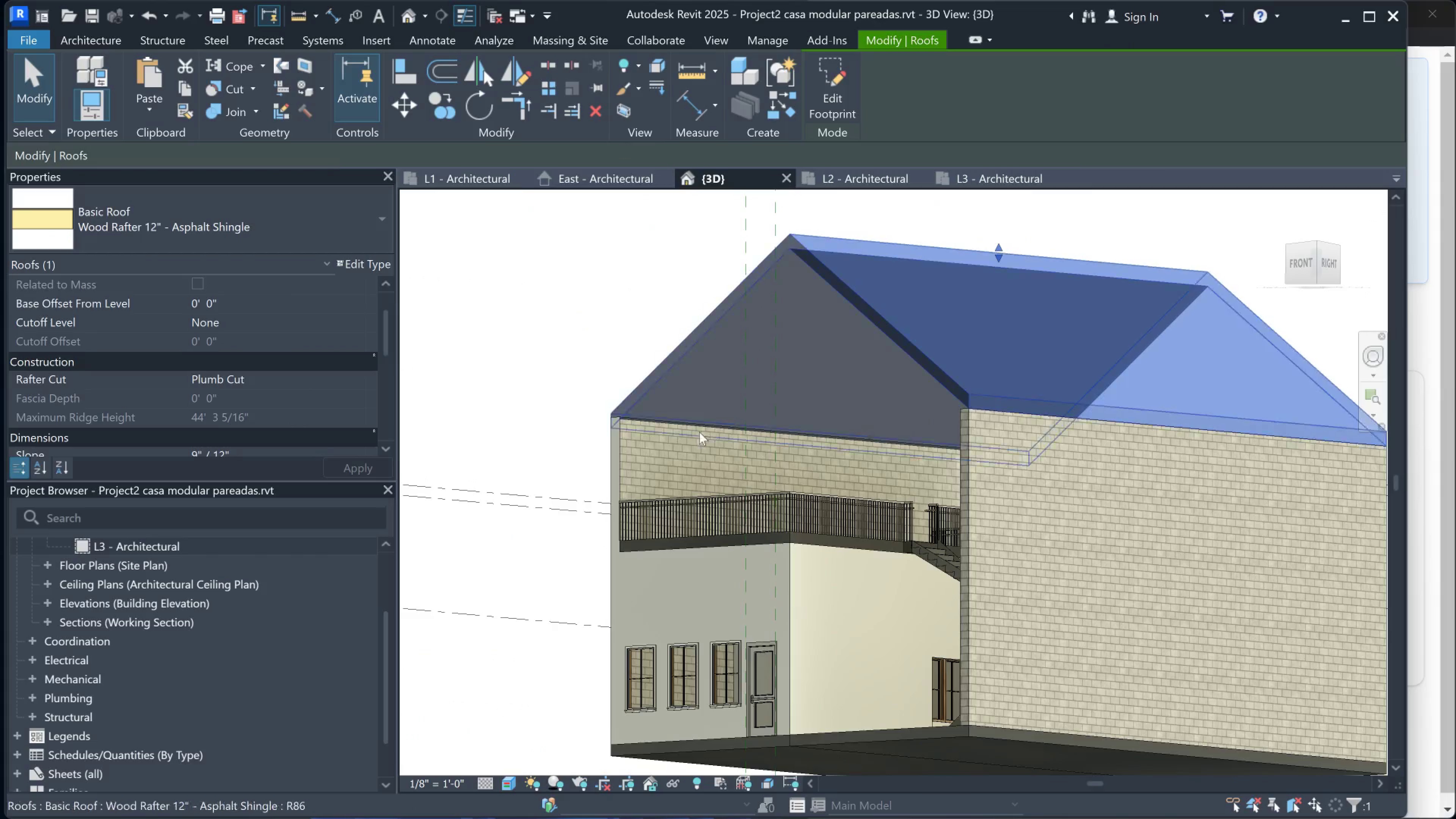 
left_click([966, 498])
 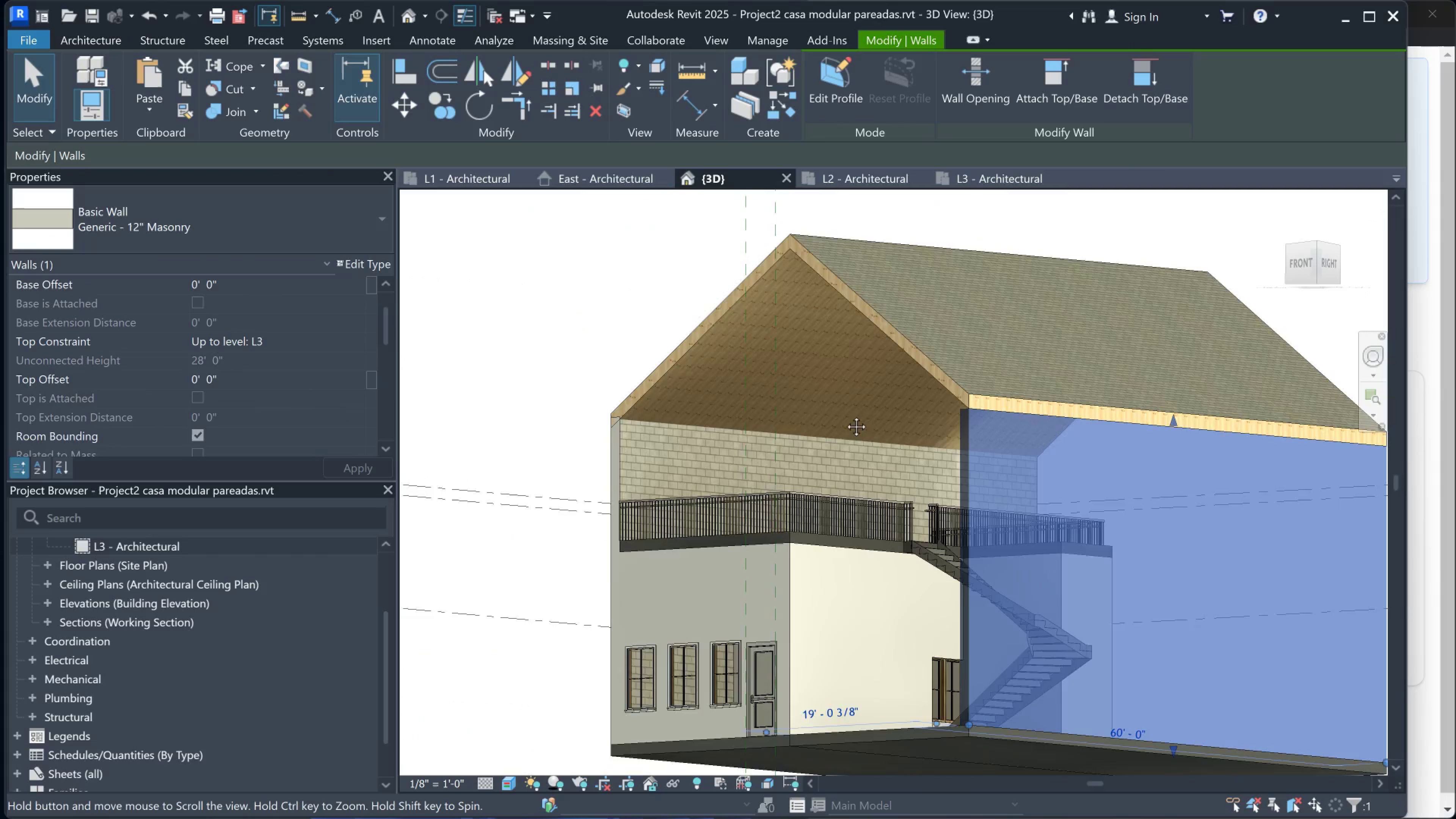 
hold_key(key=ShiftLeft, duration=0.39)
 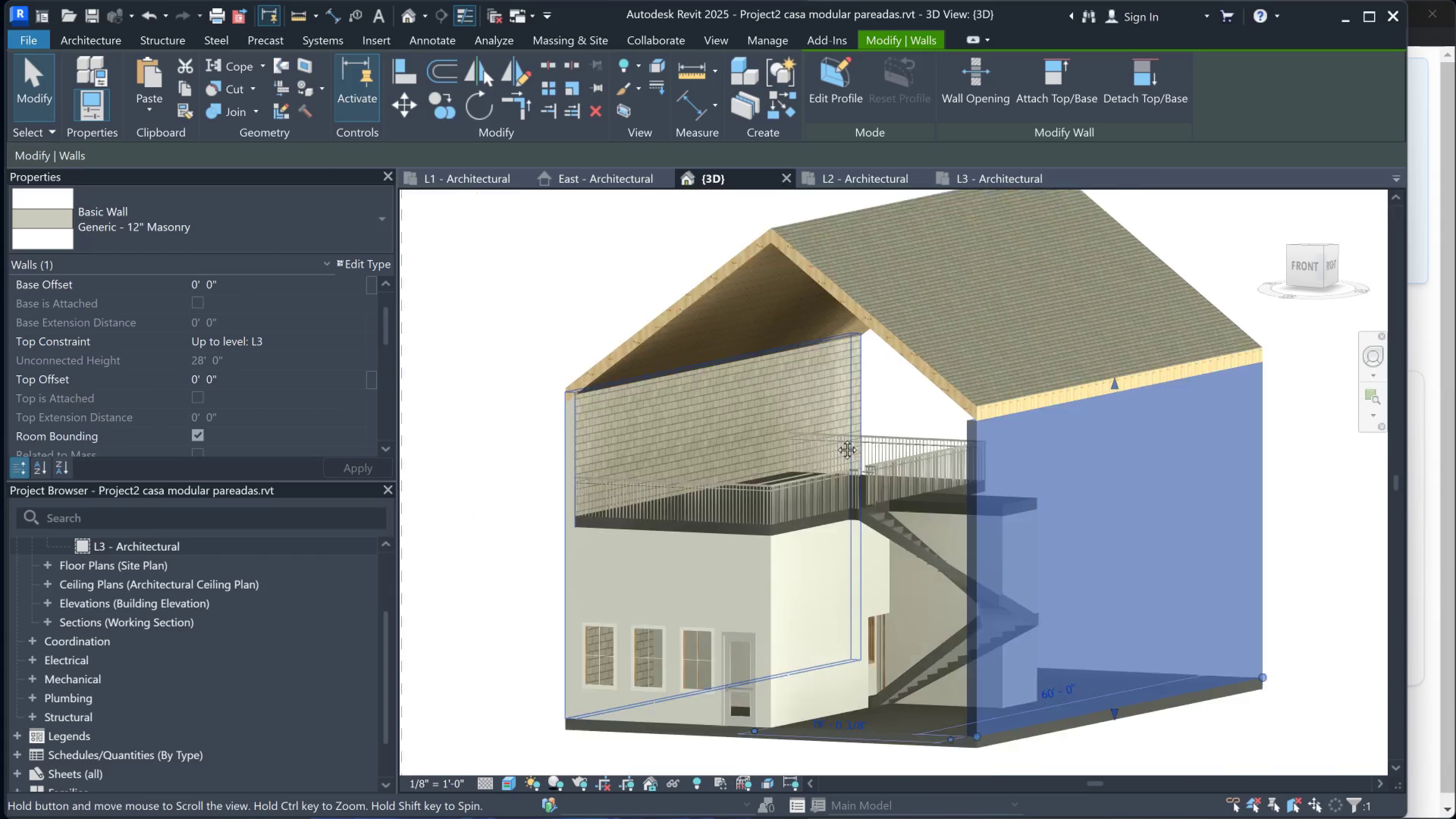 
hold_key(key=ShiftLeft, duration=0.34)
 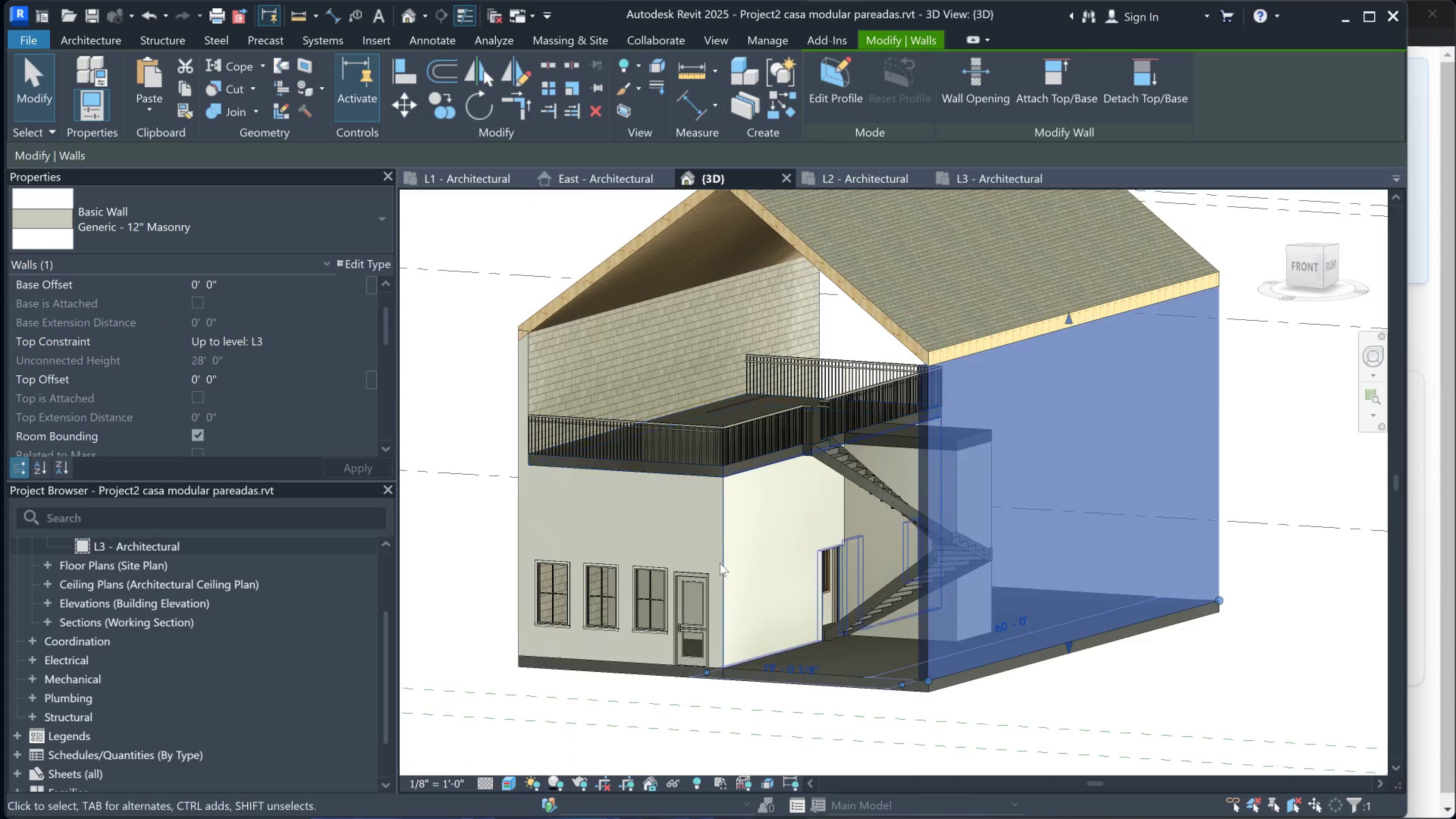 
hold_key(key=ShiftLeft, duration=0.55)
 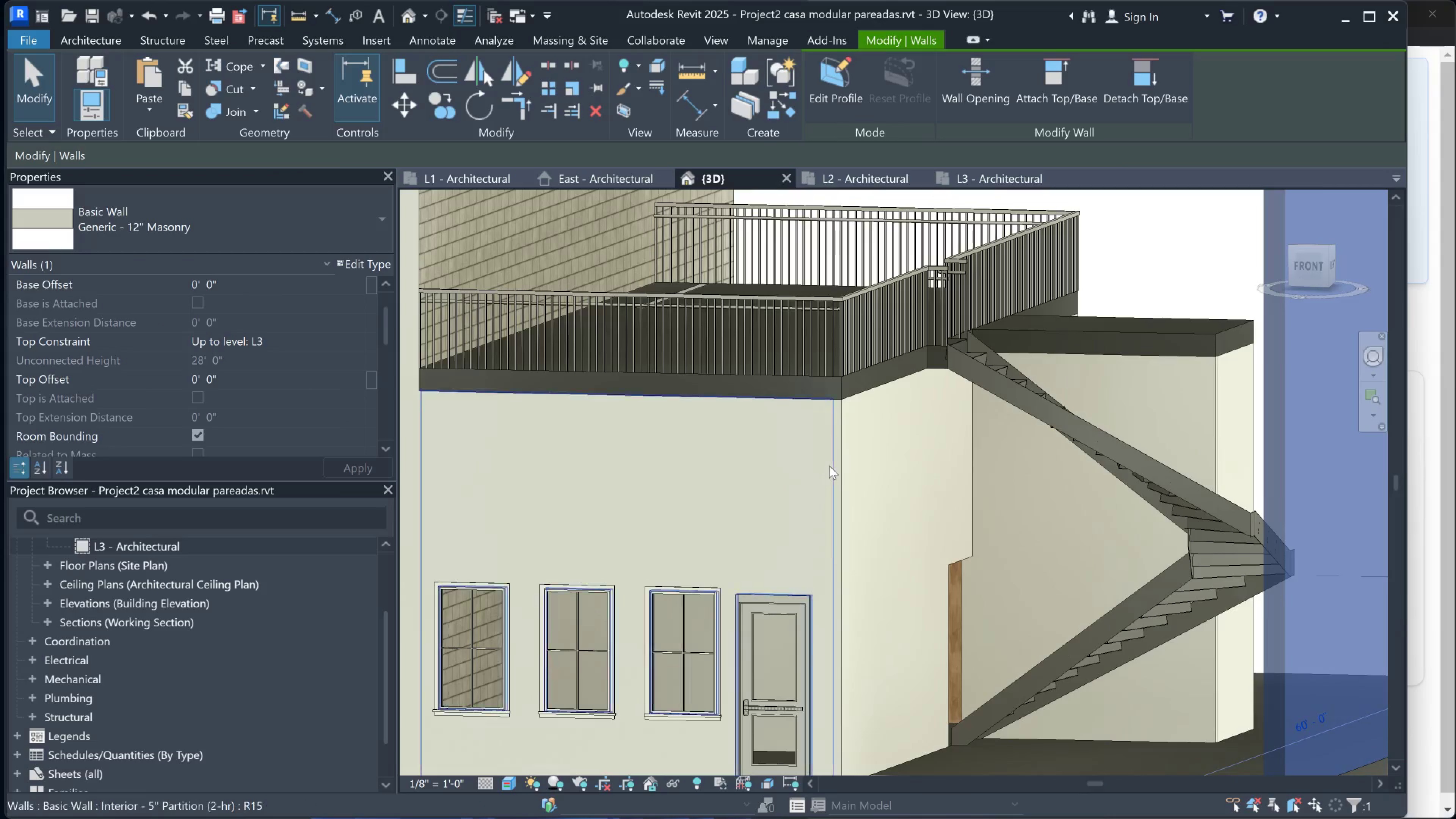 
scroll: coordinate [688, 509], scroll_direction: up, amount: 5.0
 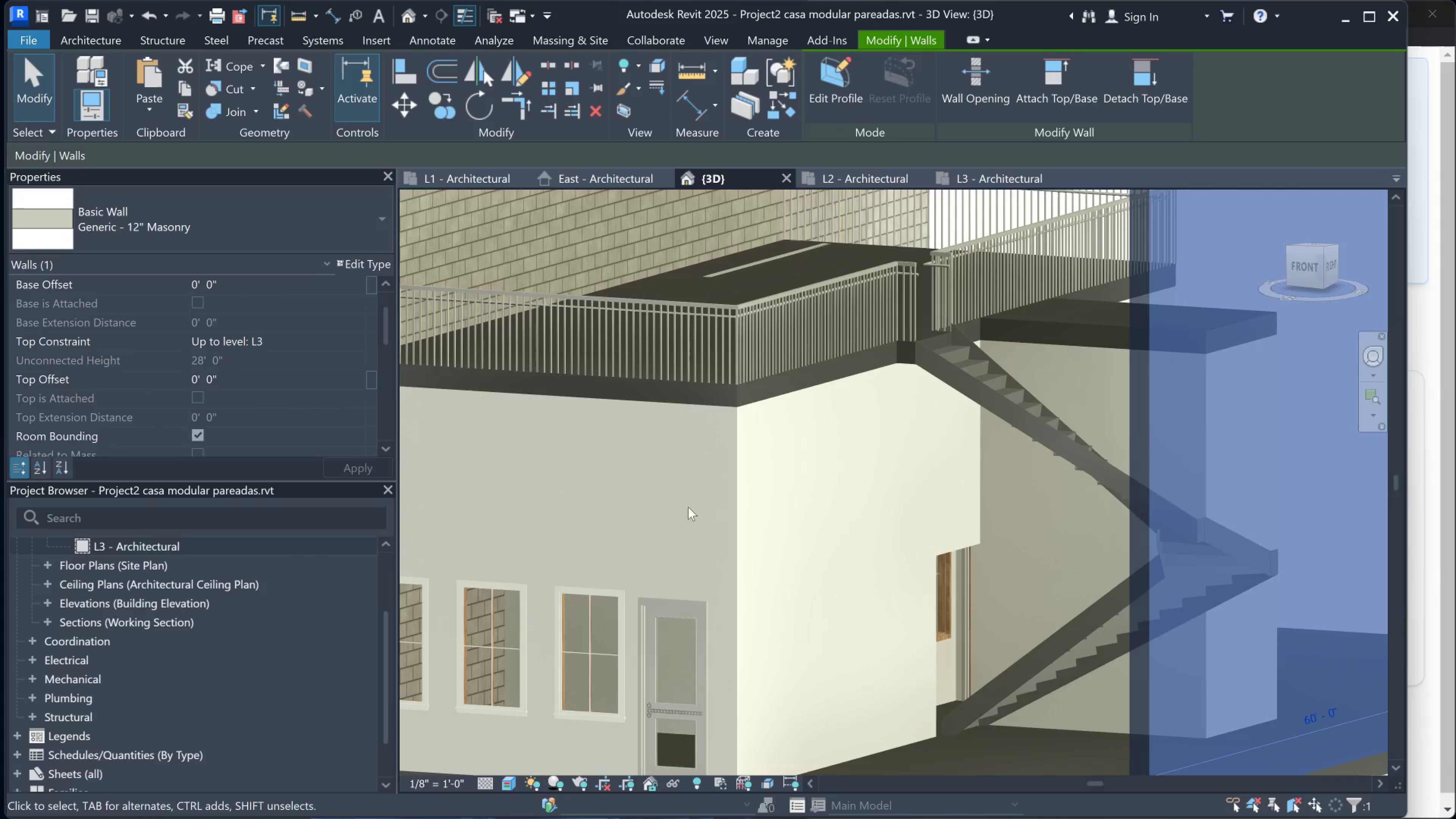 
left_click([832, 464])
 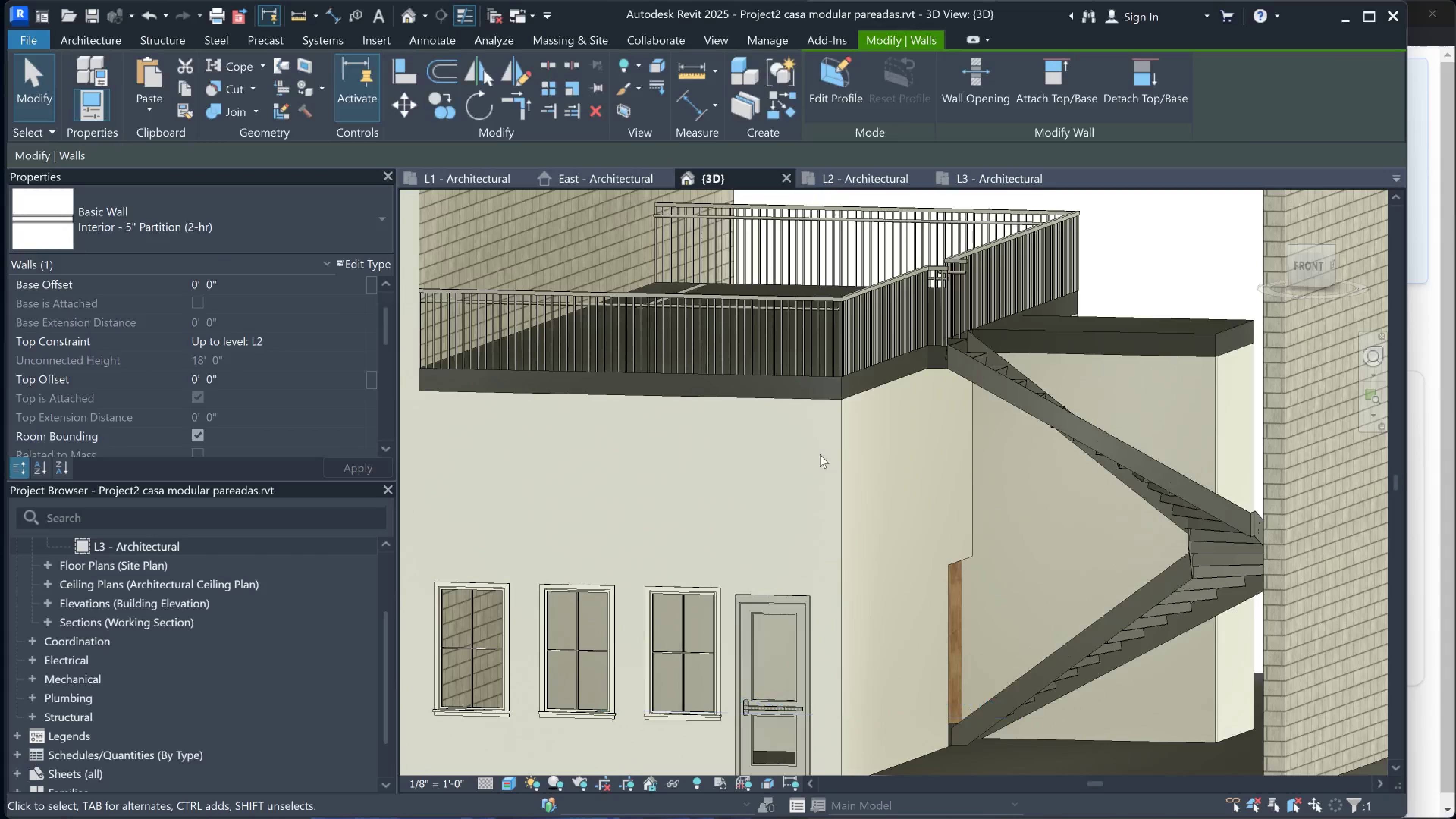 
double_click([838, 450])
 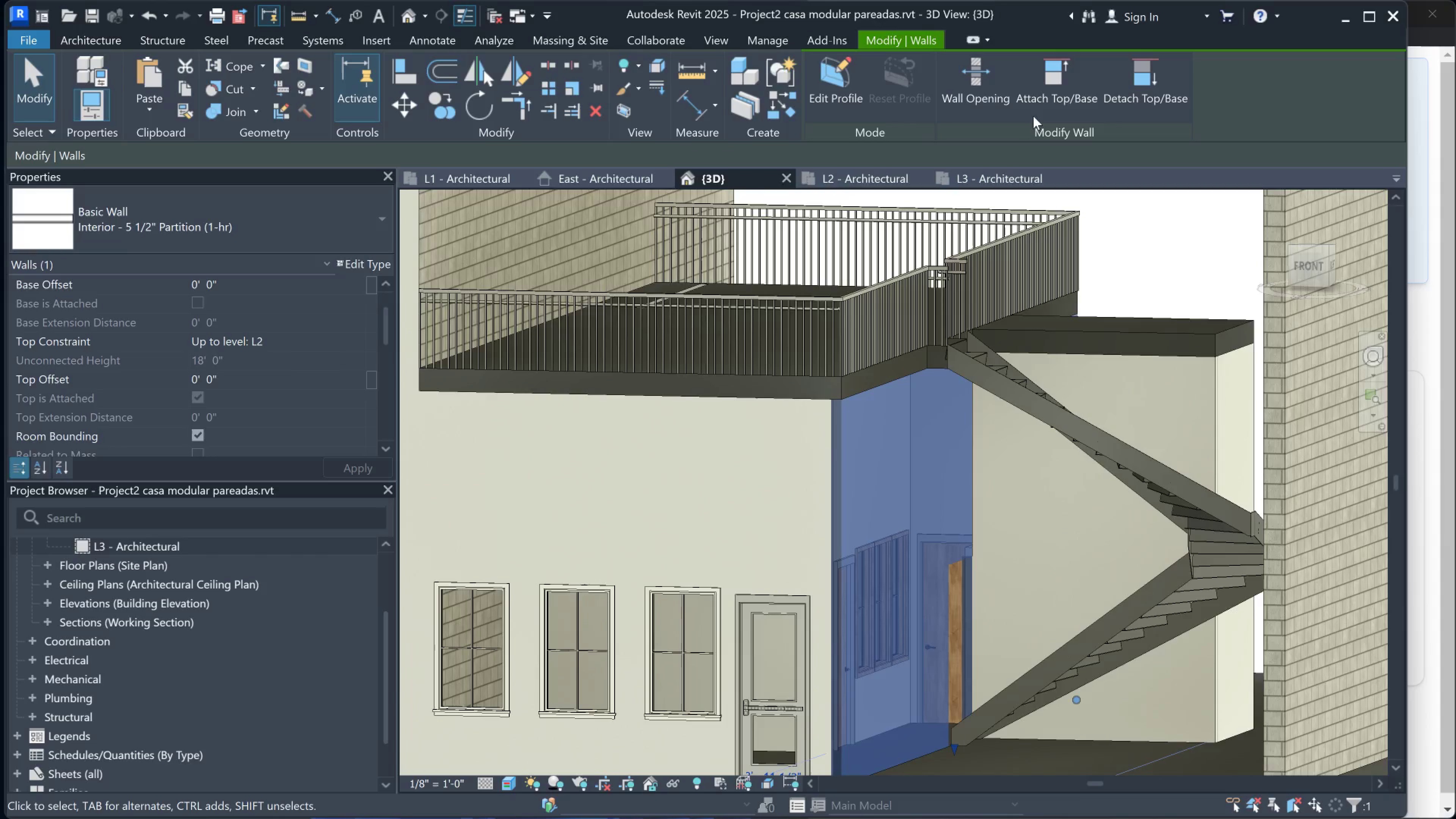 
left_click_drag(start_coordinate=[1072, 83], to_coordinate=[1072, 80])
 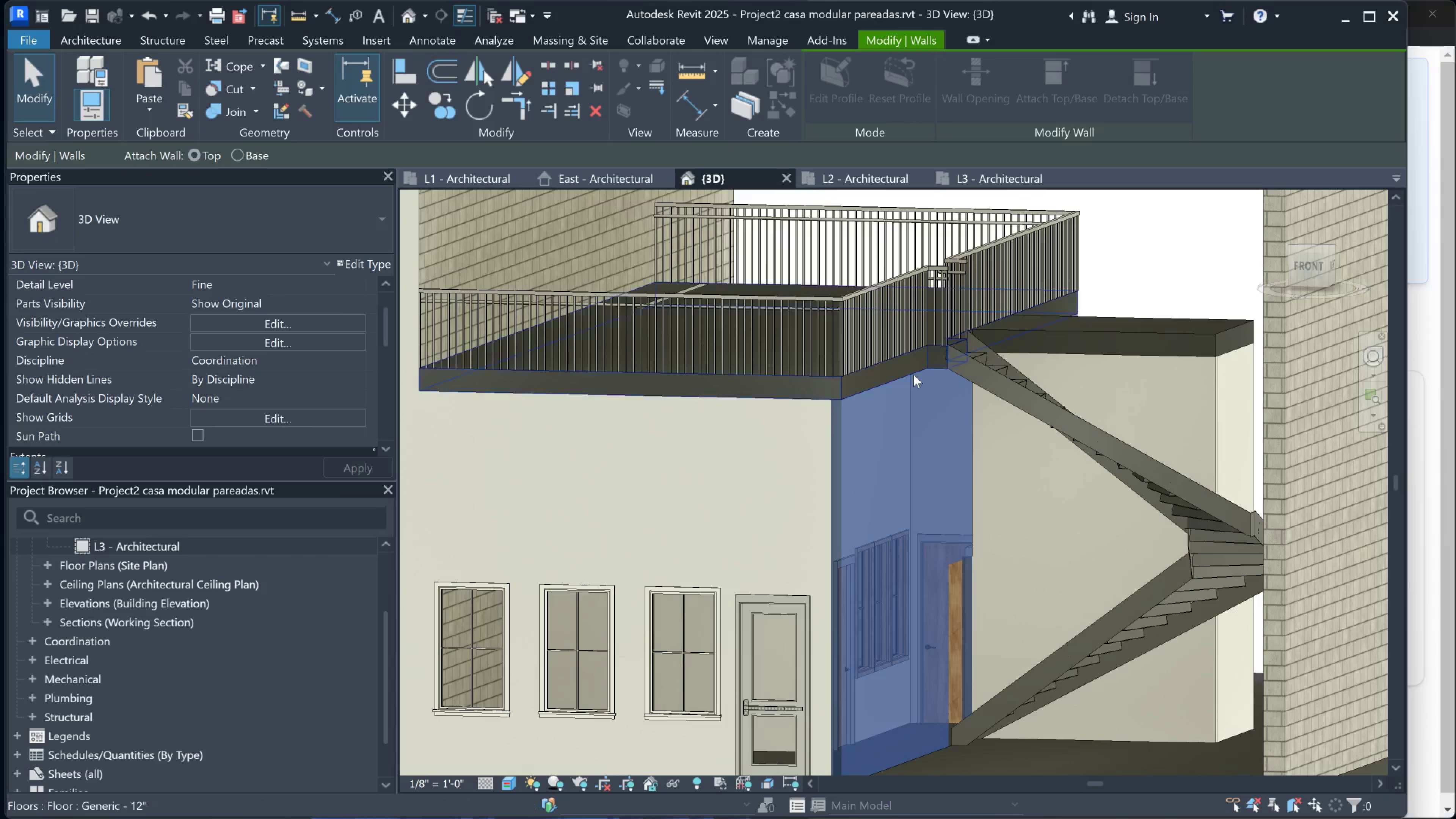 
hold_key(key=ShiftLeft, duration=0.45)
 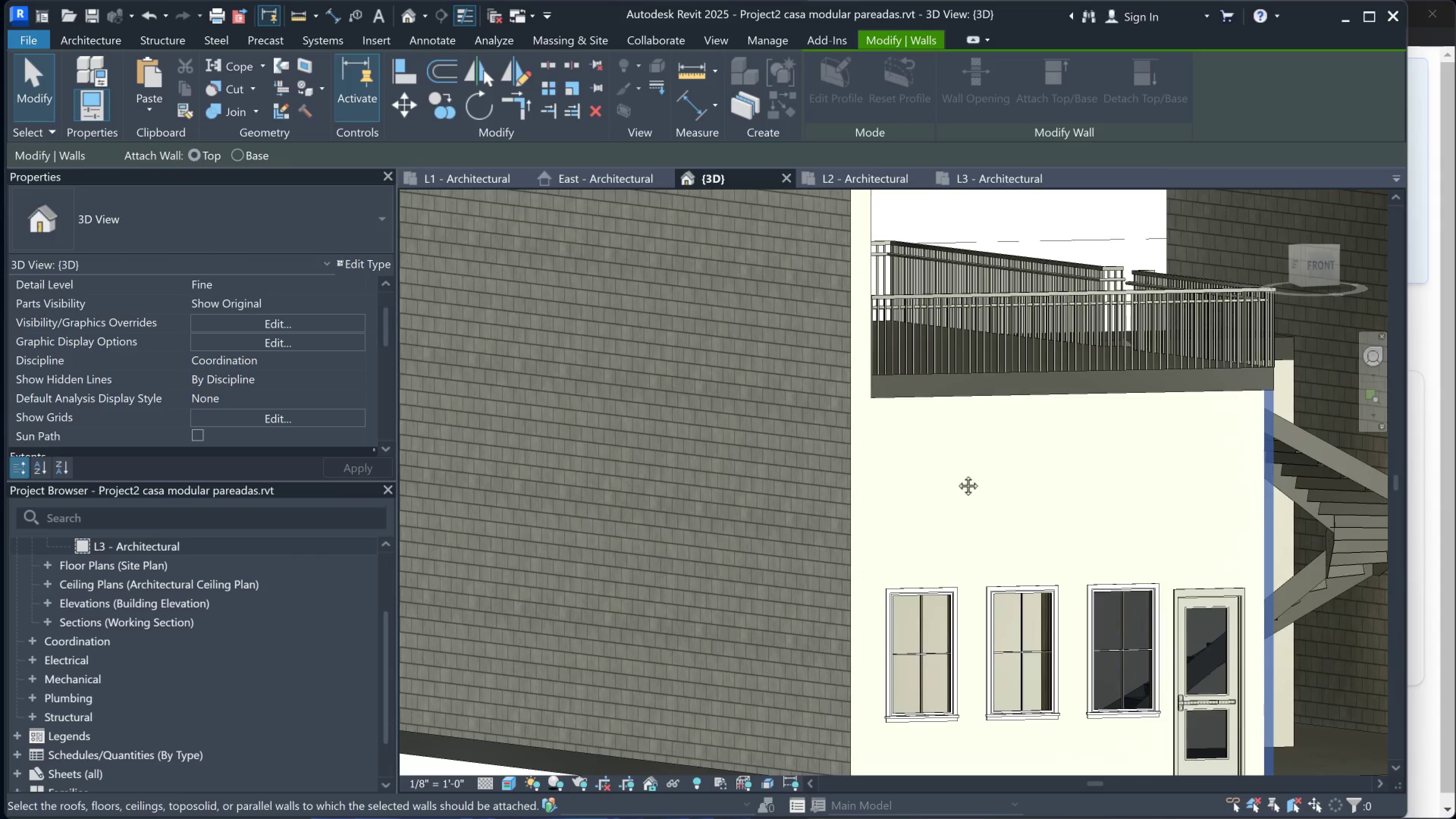 
hold_key(key=ShiftLeft, duration=0.45)
 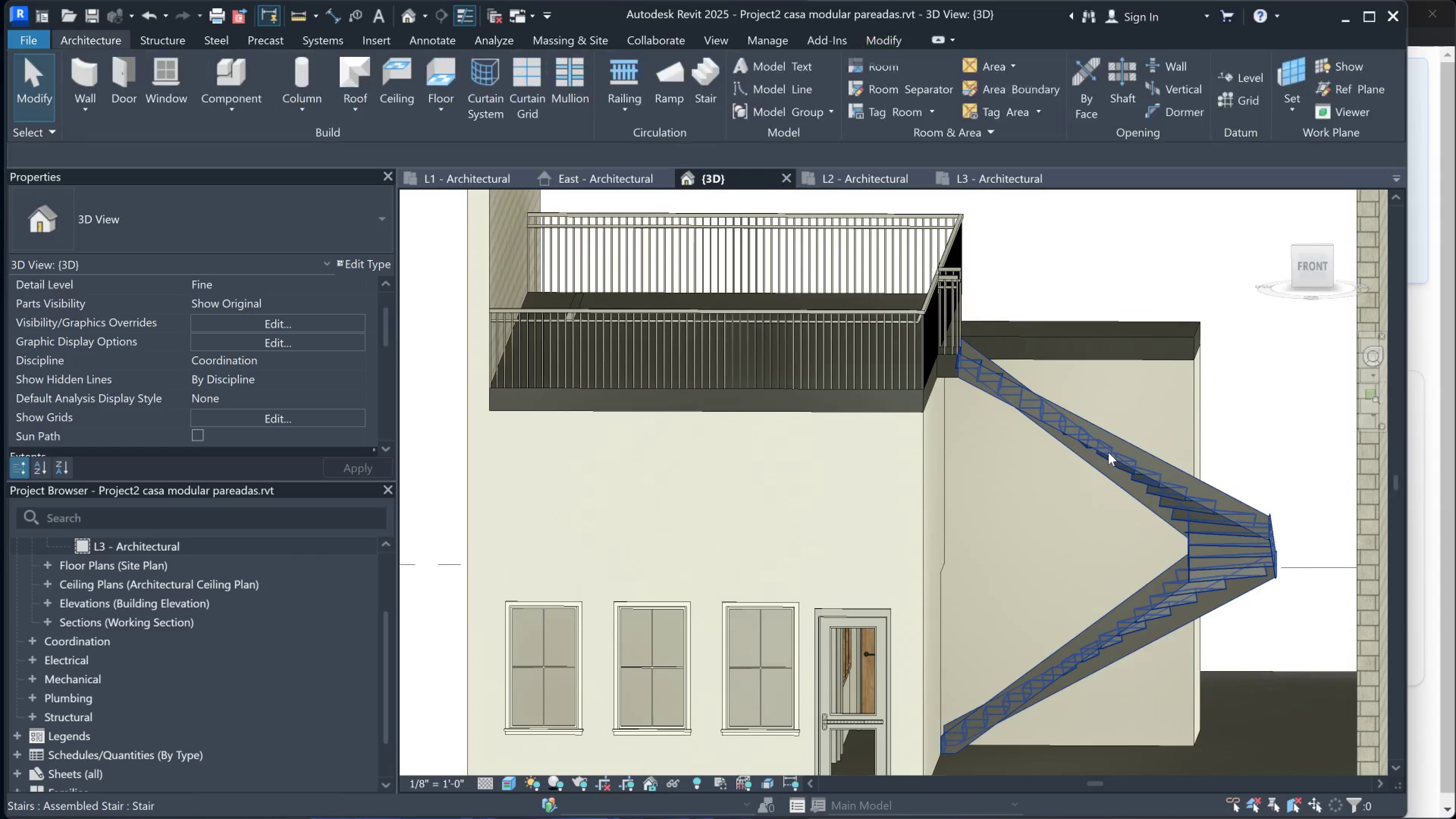 
double_click([1086, 432])
 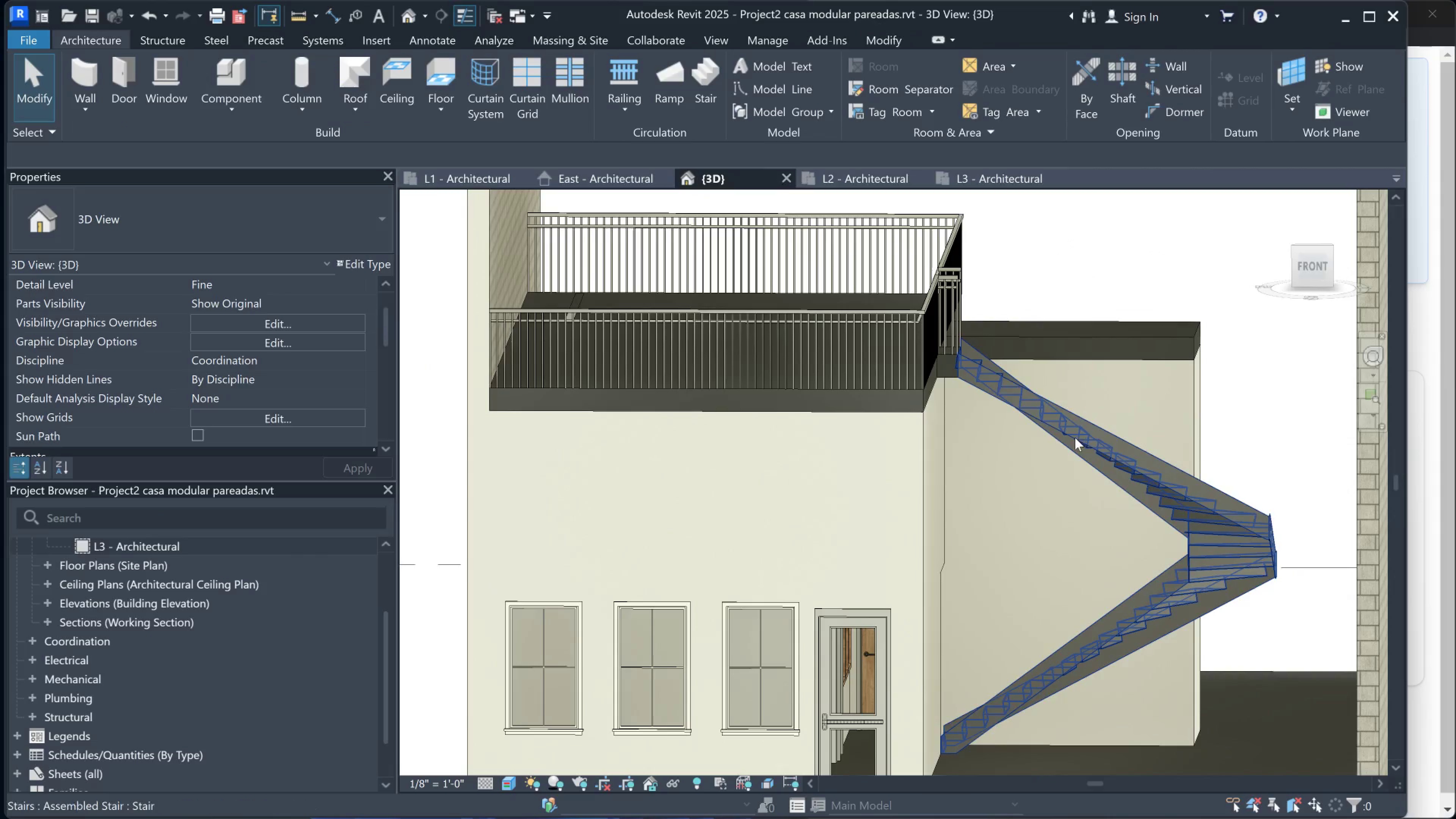 
left_click([1073, 438])
 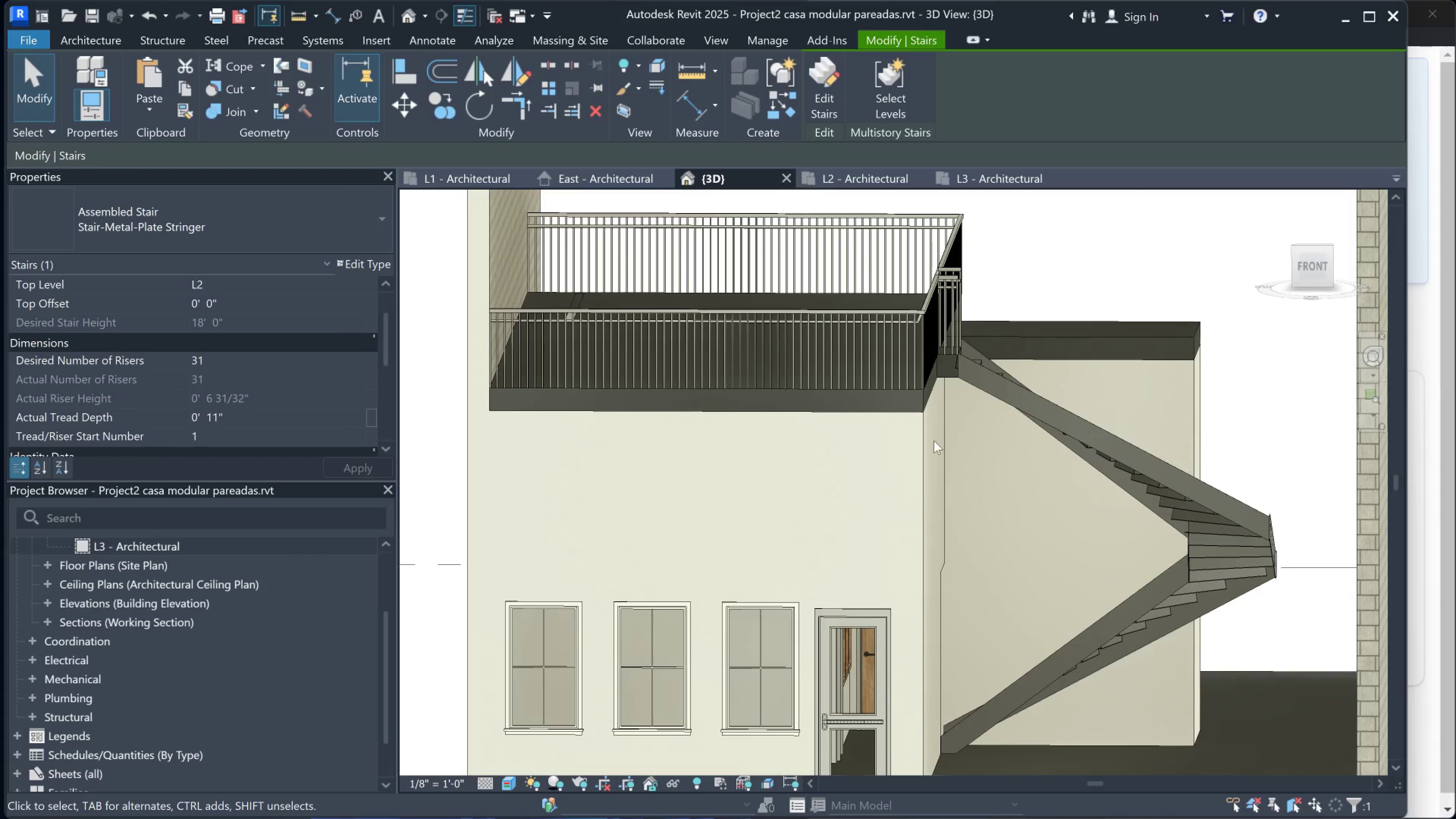 
left_click([855, 444])
 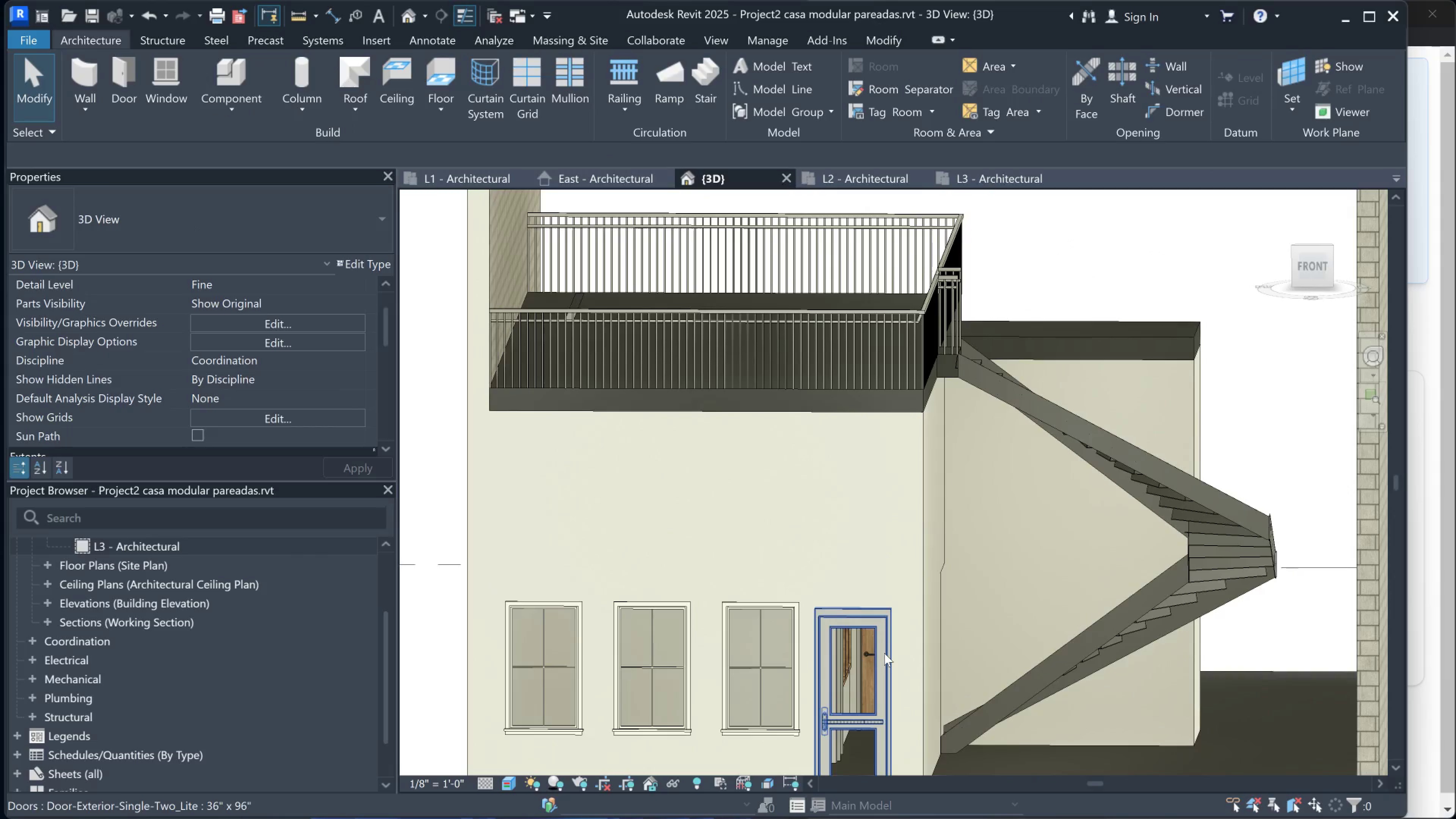 
left_click([884, 651])
 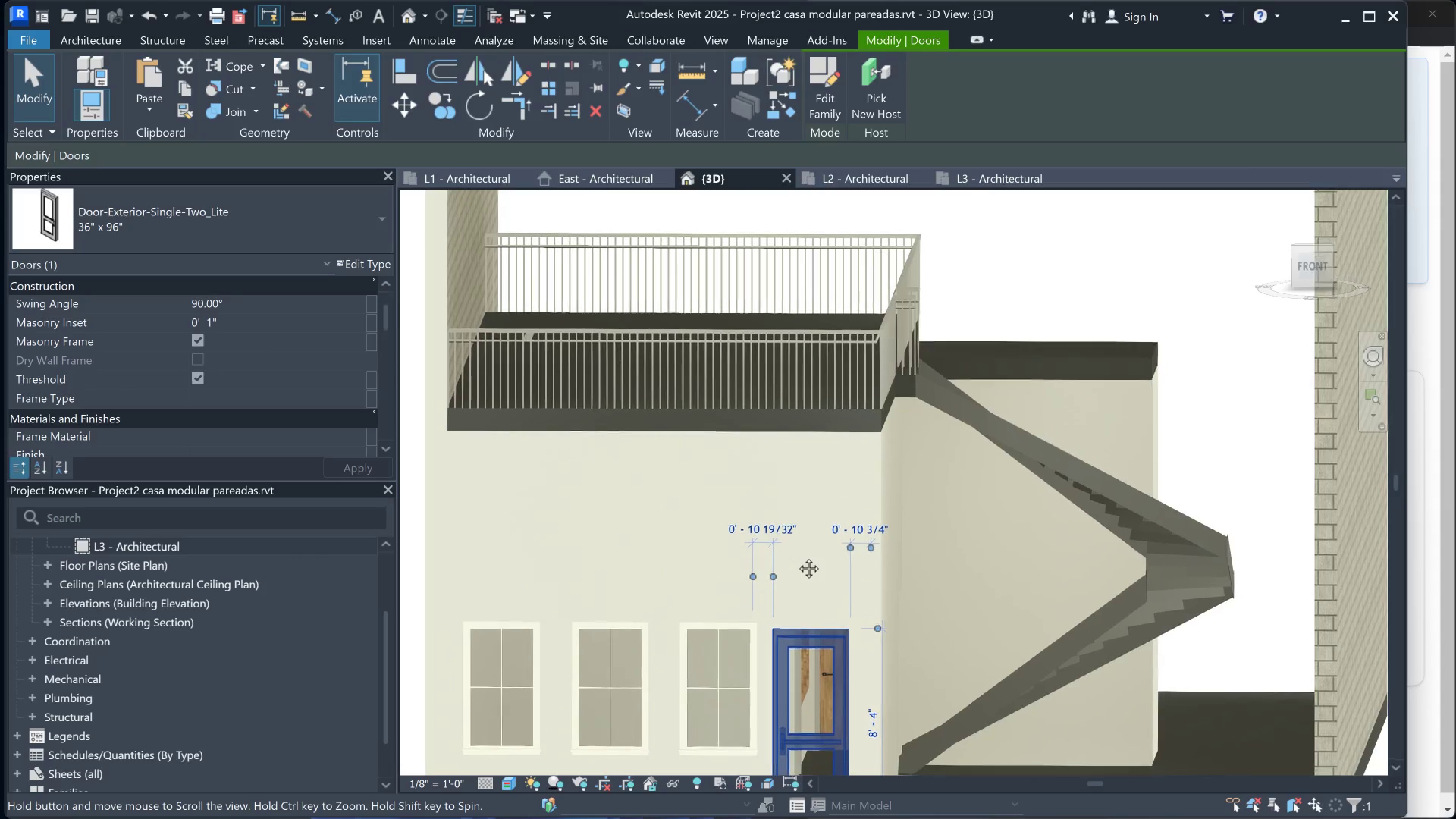 
hold_key(key=ShiftLeft, duration=0.79)
 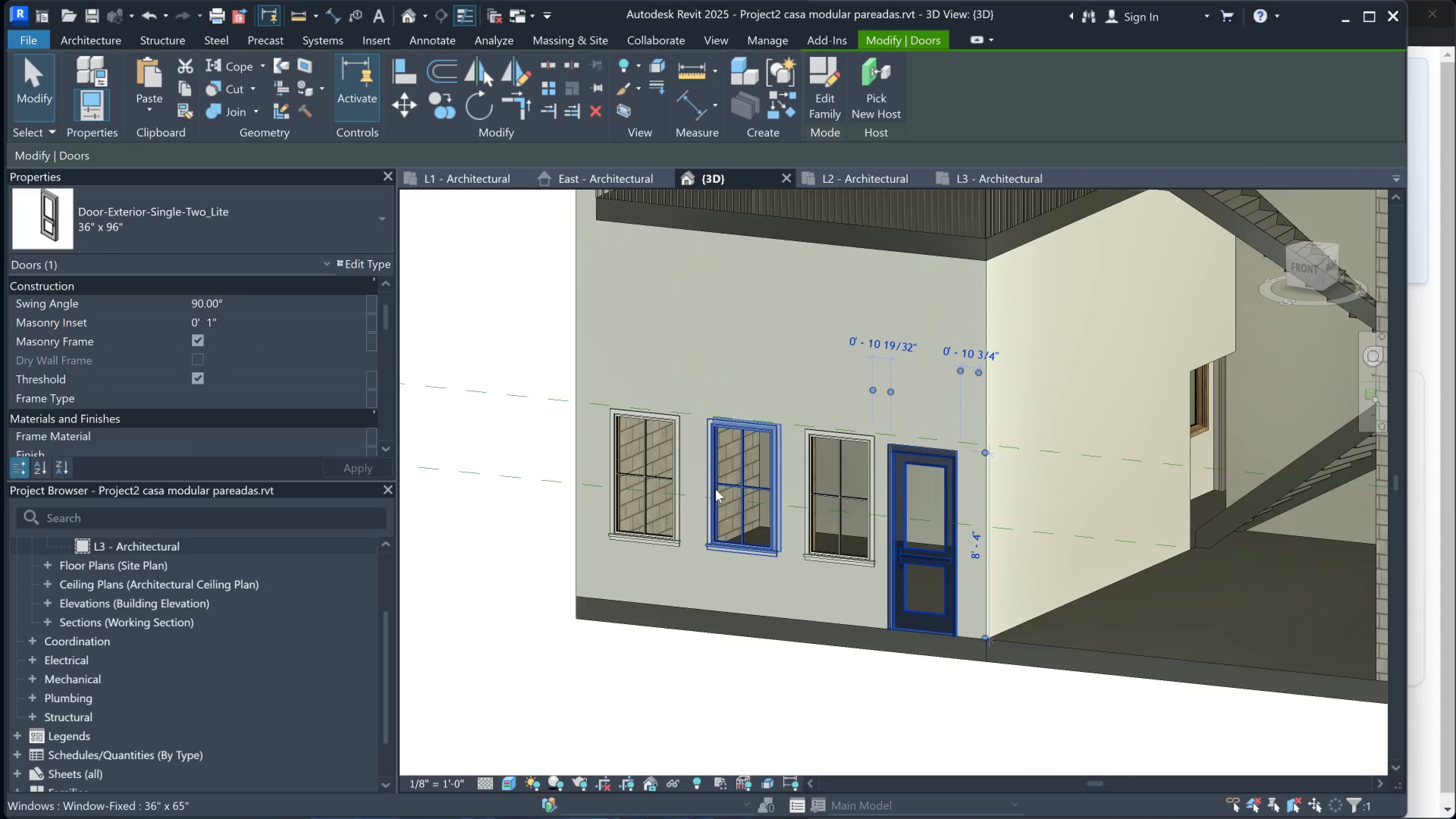 
hold_key(key=ShiftLeft, duration=1.5)
 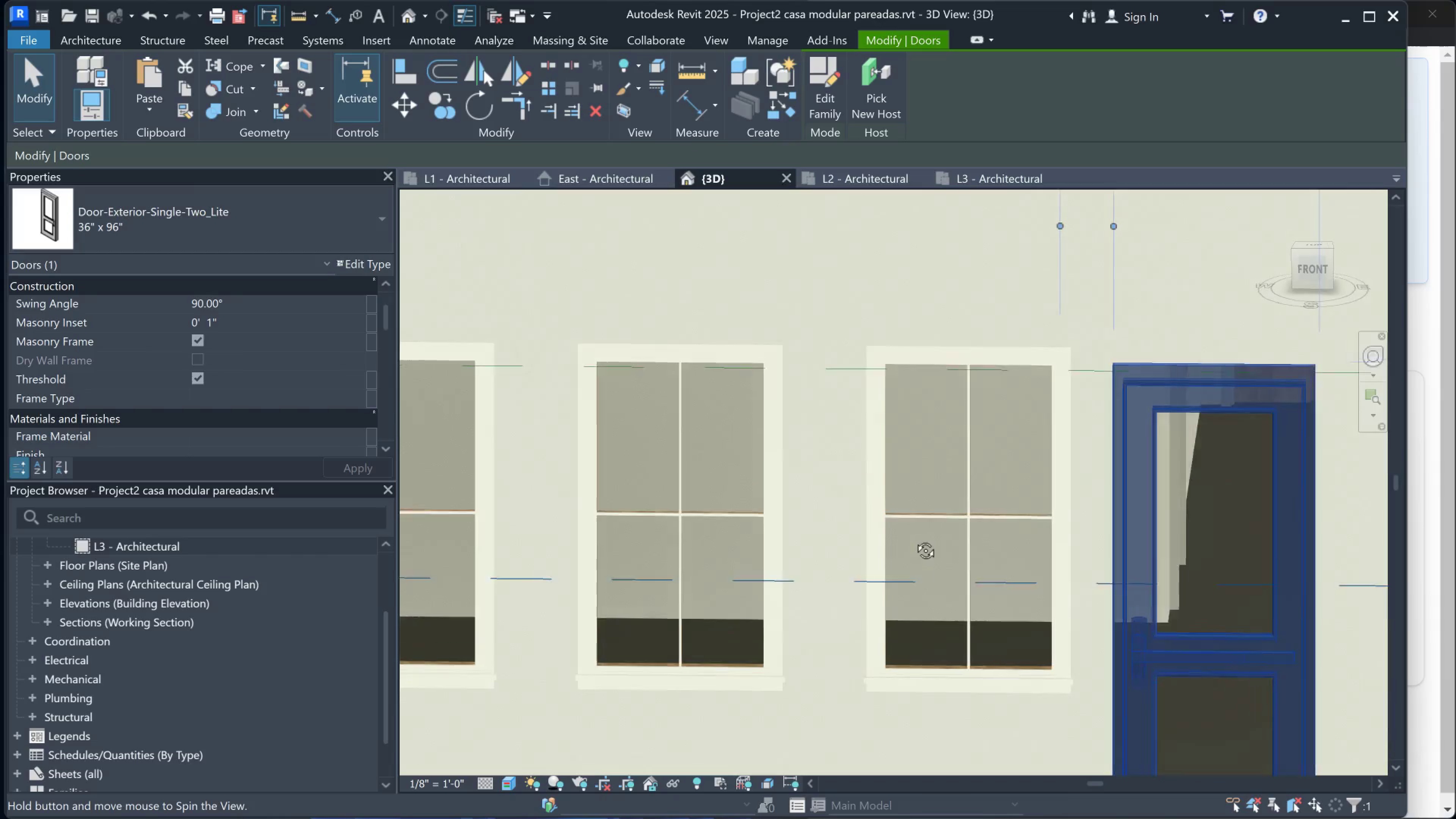 
scroll: coordinate [825, 516], scroll_direction: up, amount: 7.0
 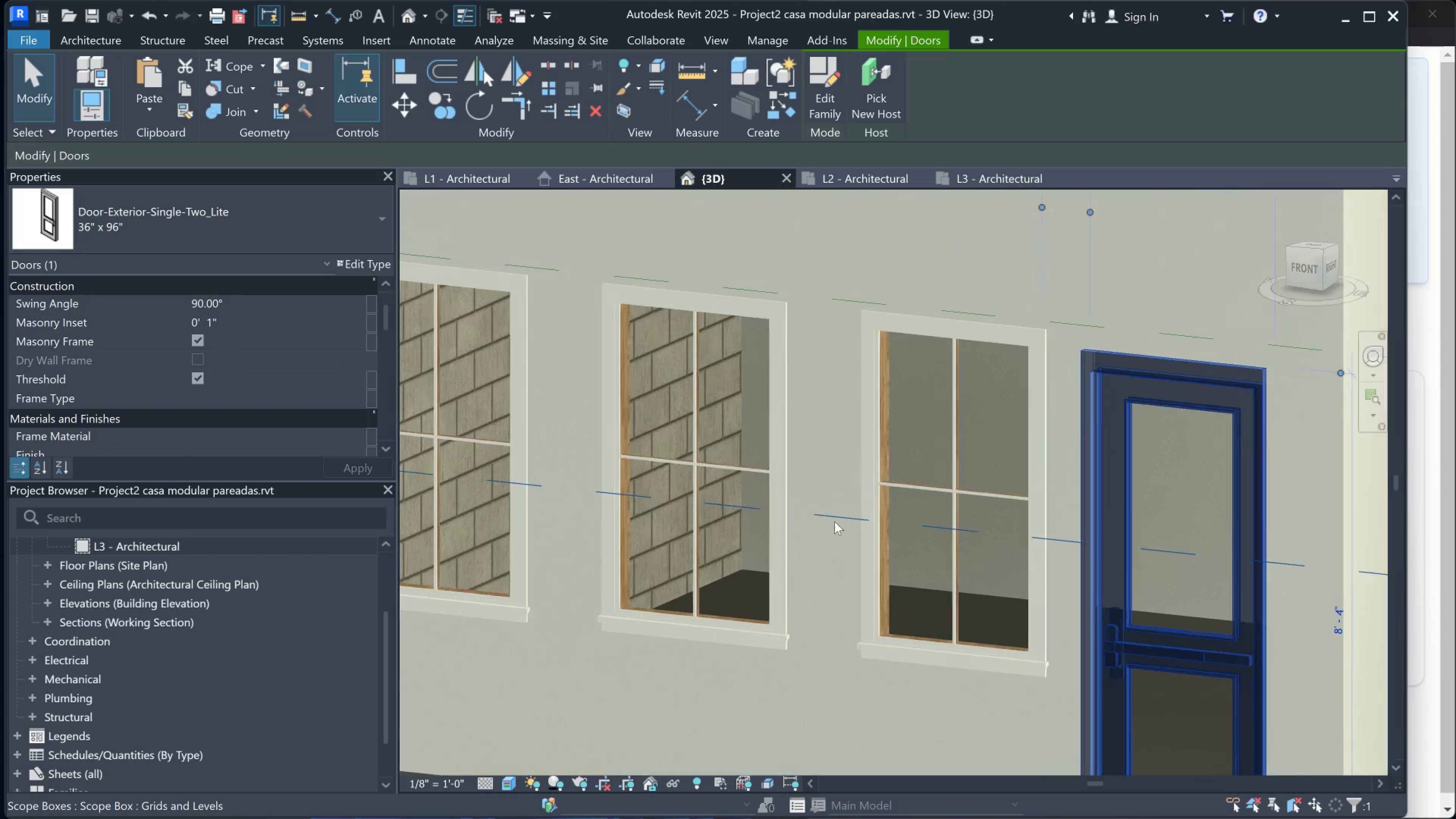 
key(Shift+ShiftLeft)
 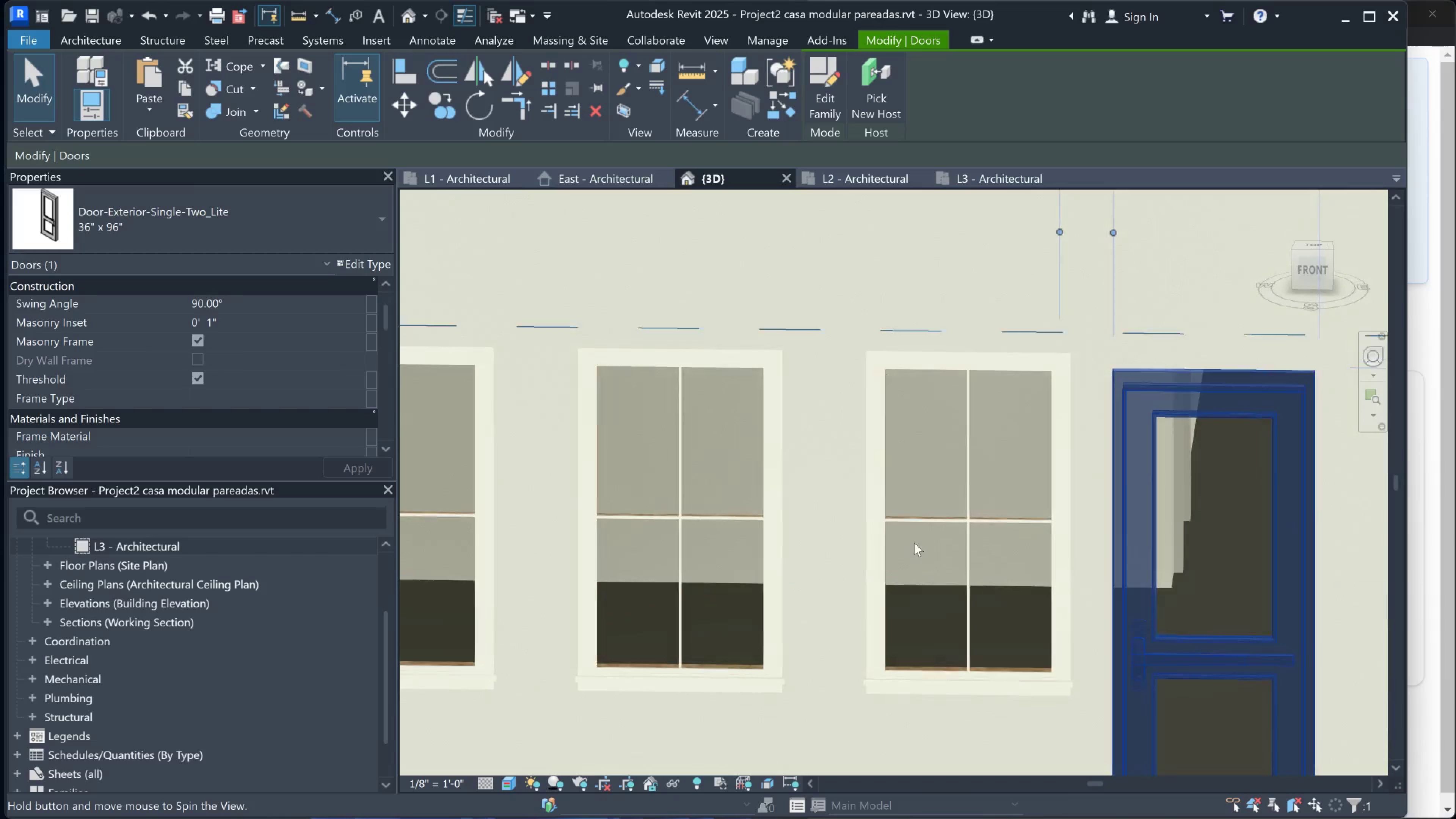 
key(Shift+ShiftLeft)
 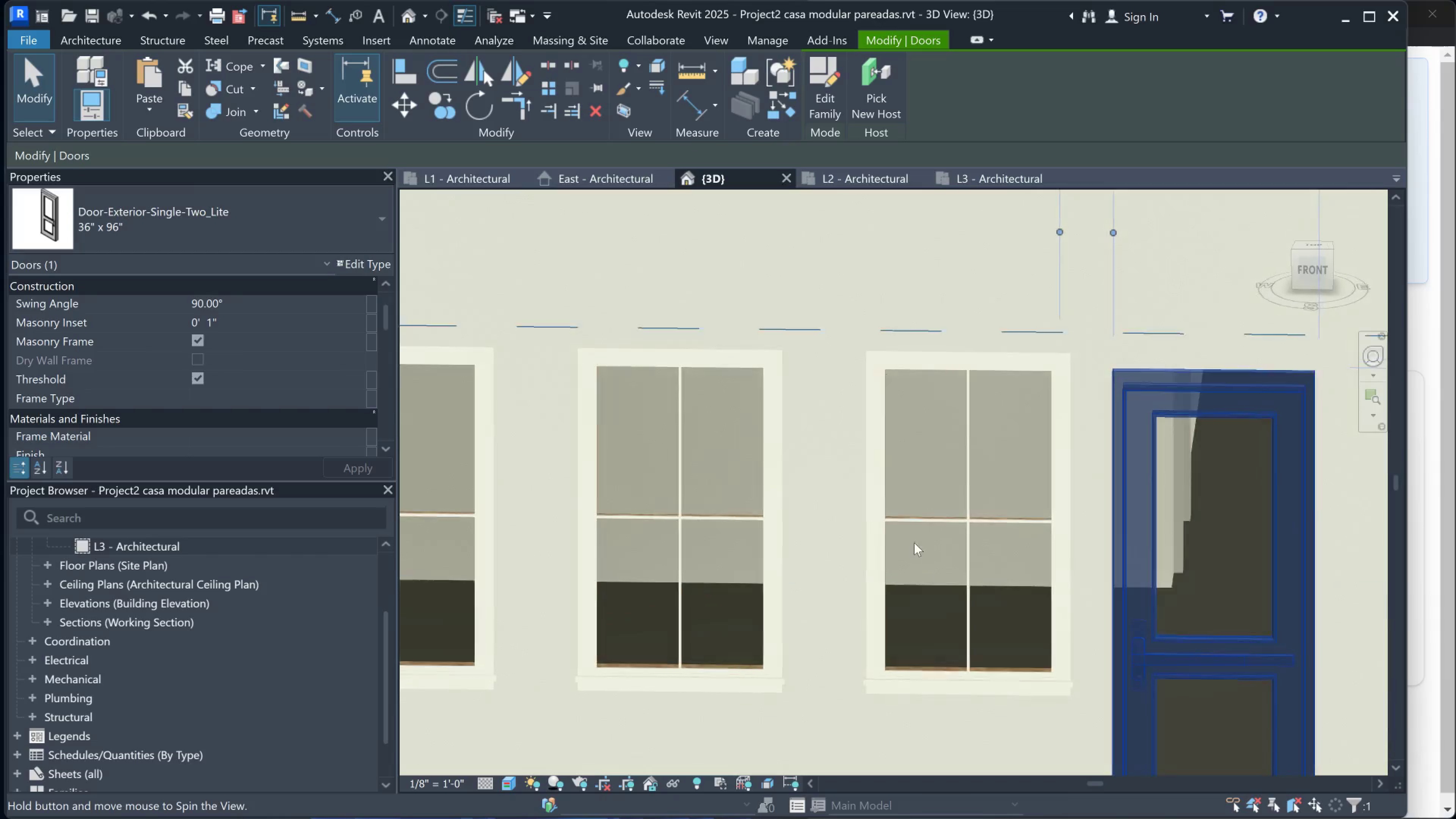 
key(Shift+ShiftLeft)
 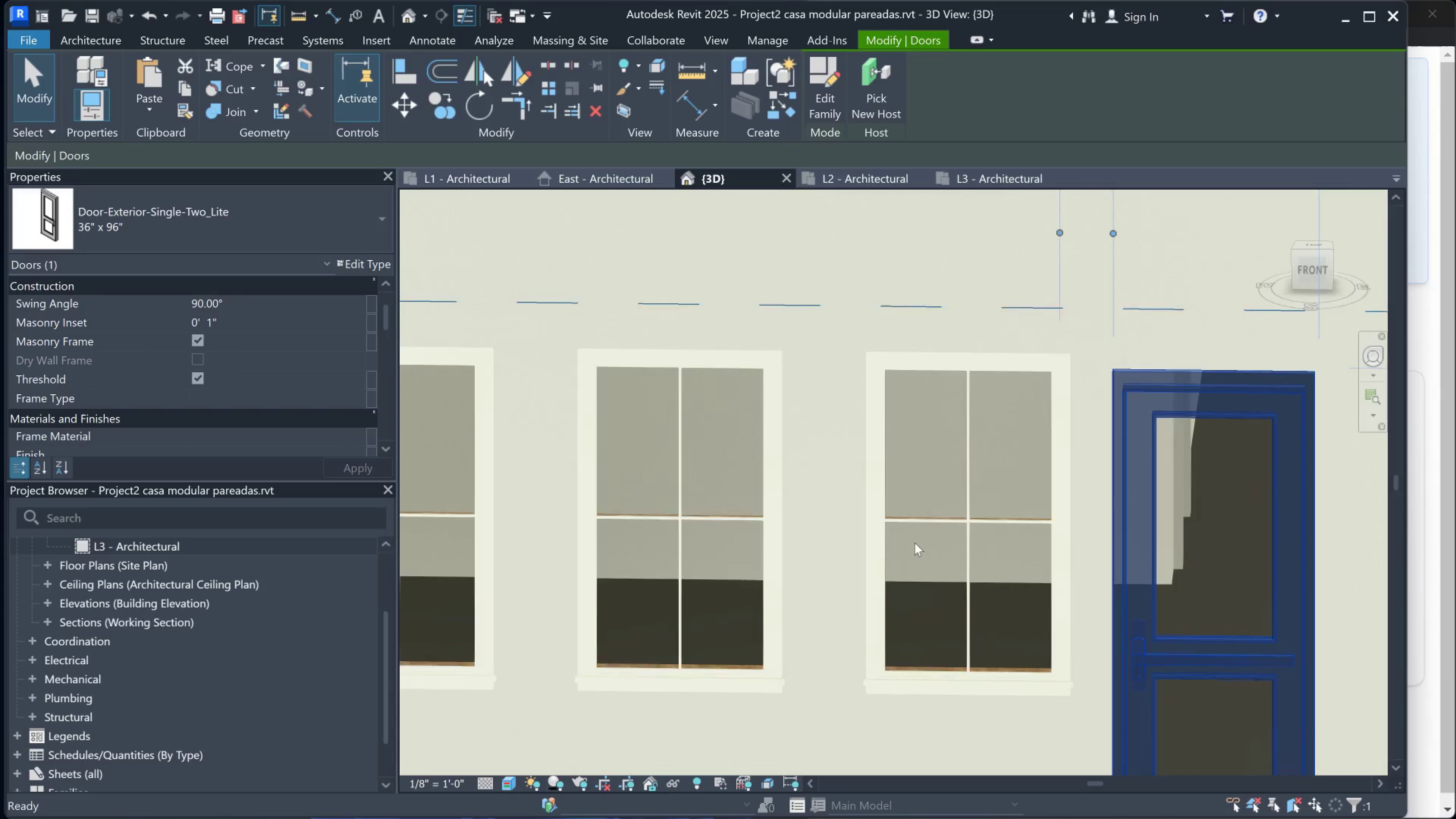 
key(Shift+ShiftLeft)
 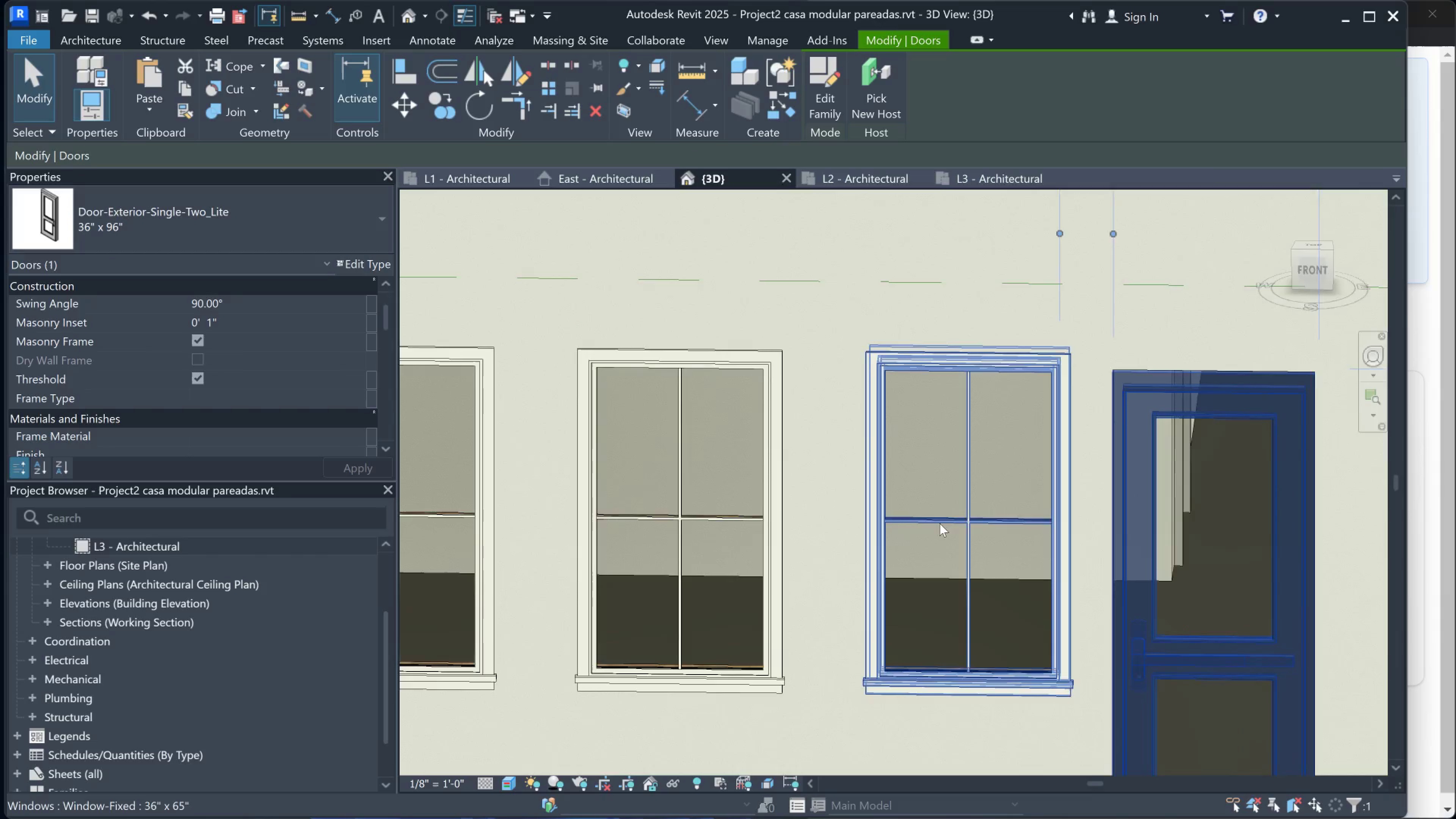 
hold_key(key=ShiftLeft, duration=0.88)
 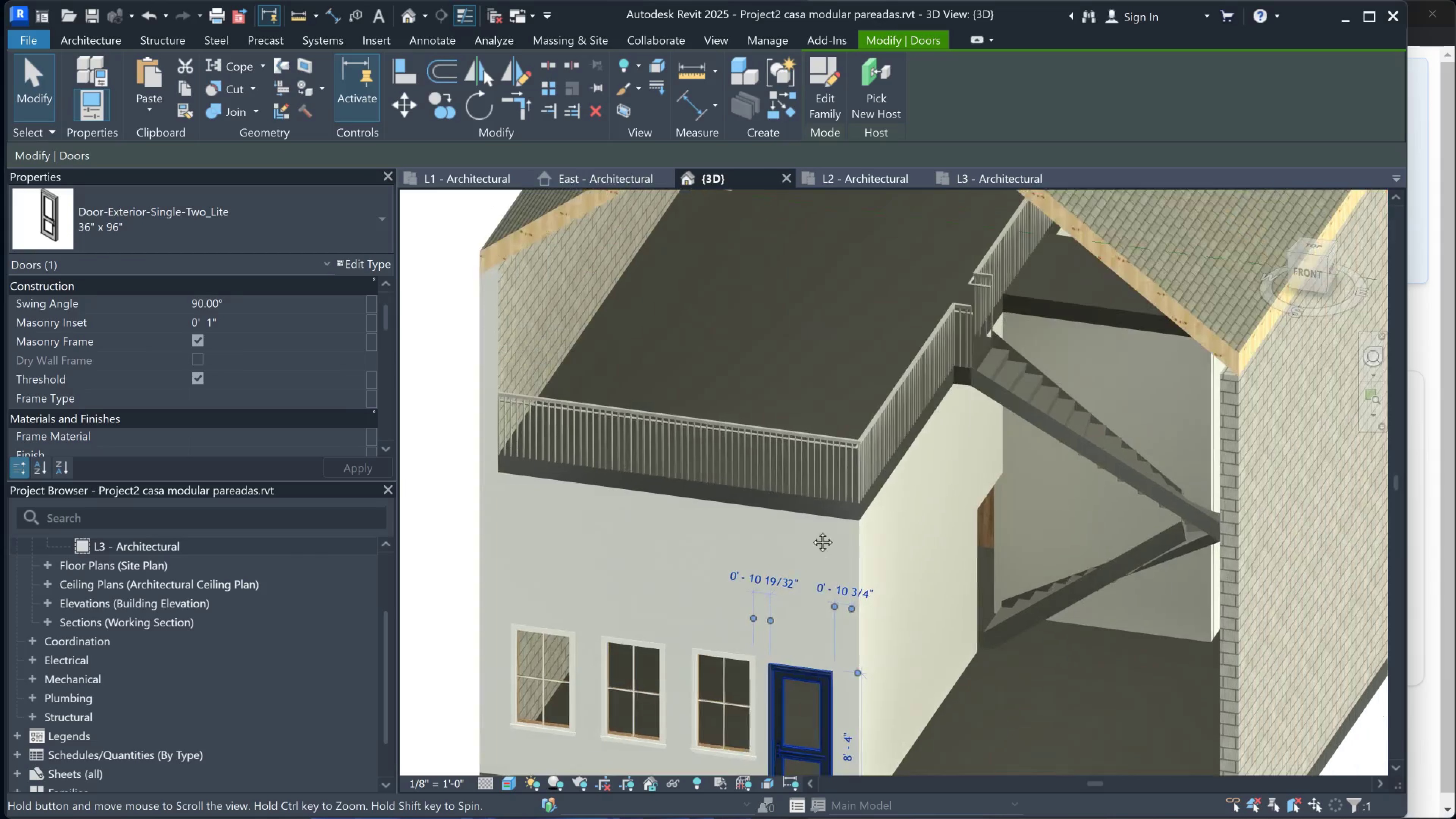 
scroll: coordinate [979, 415], scroll_direction: down, amount: 9.0
 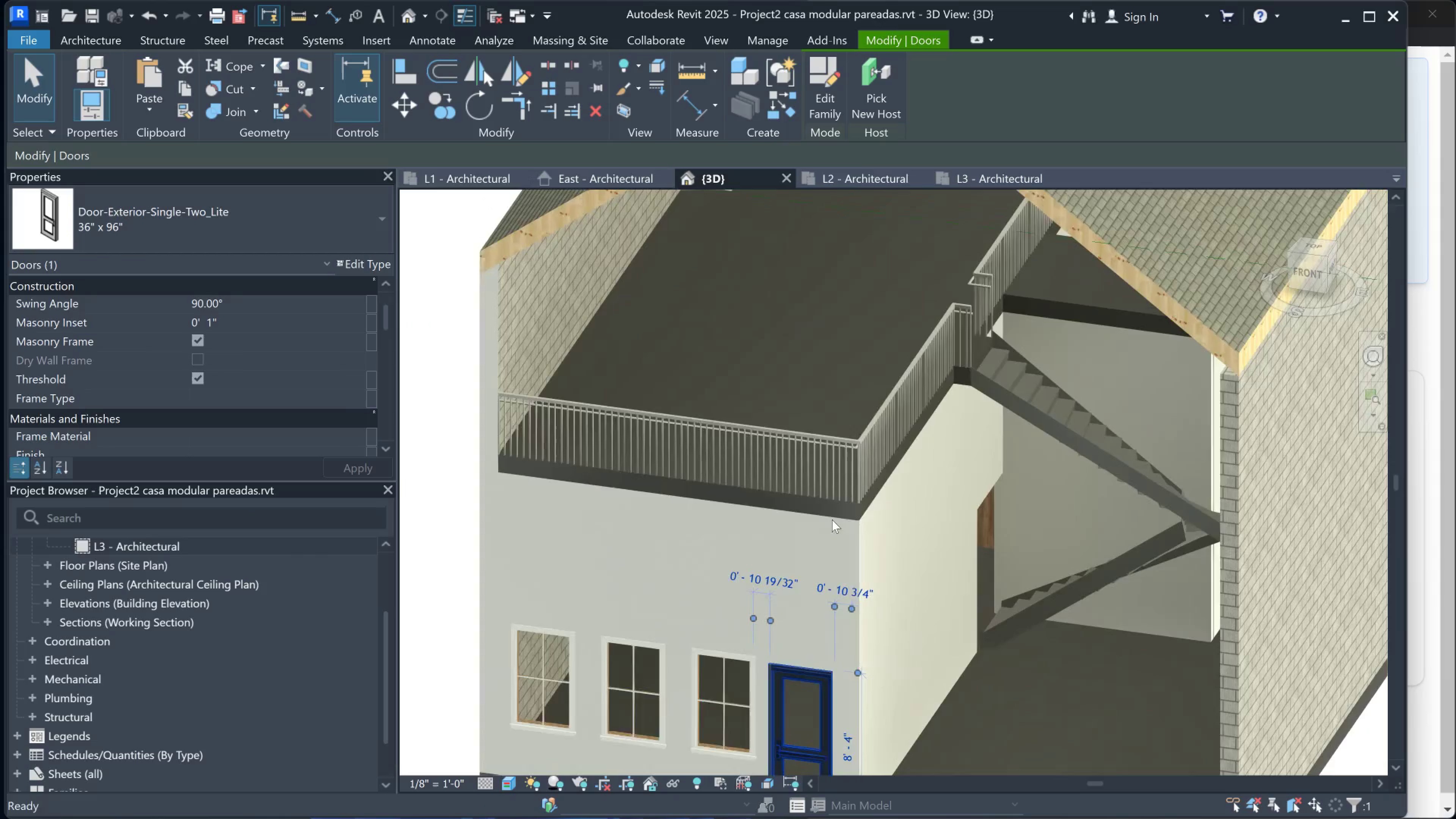 
hold_key(key=ShiftLeft, duration=0.97)
 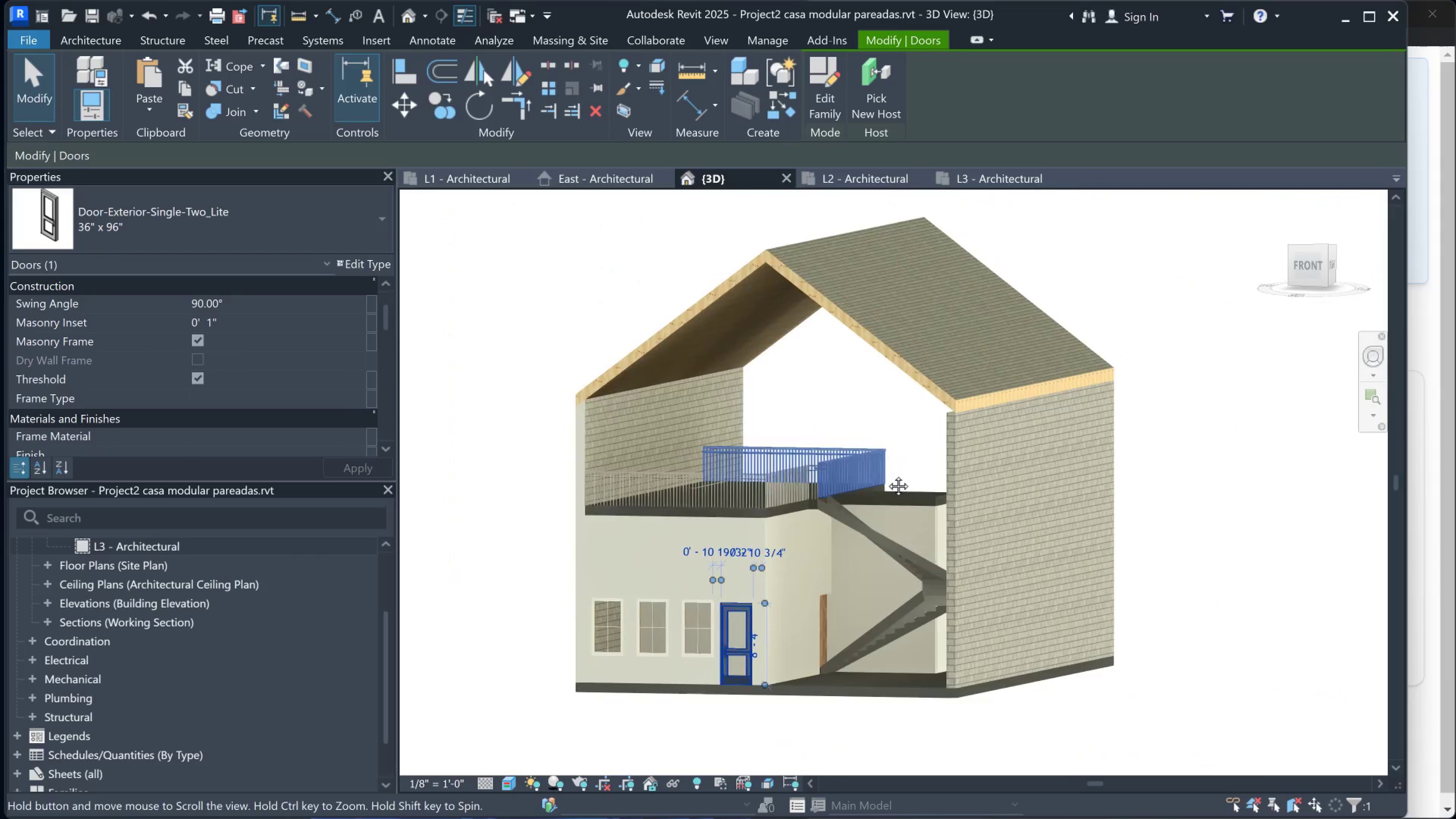 
scroll: coordinate [849, 482], scroll_direction: down, amount: 5.0
 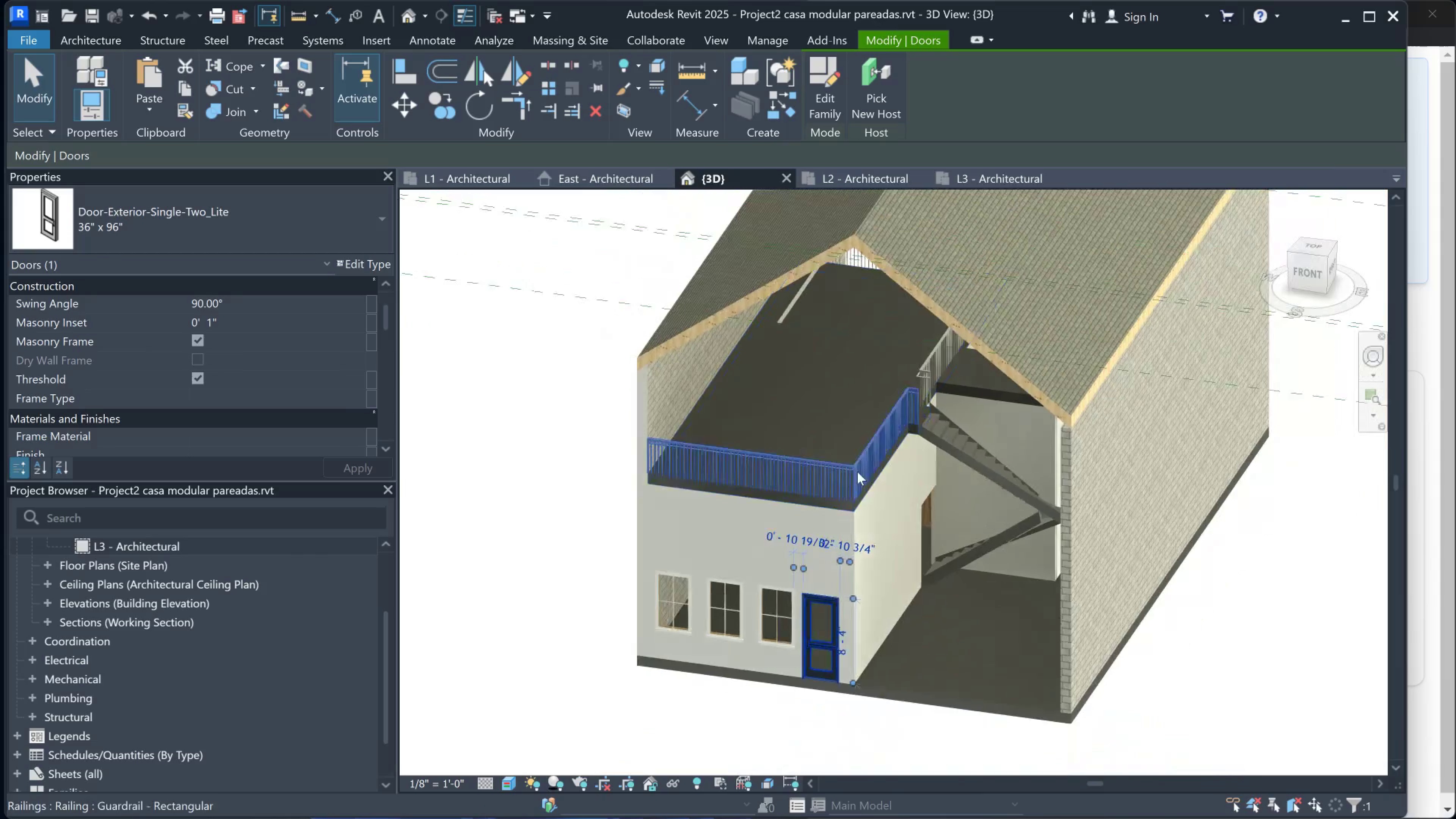 
hold_key(key=ShiftLeft, duration=1.5)
 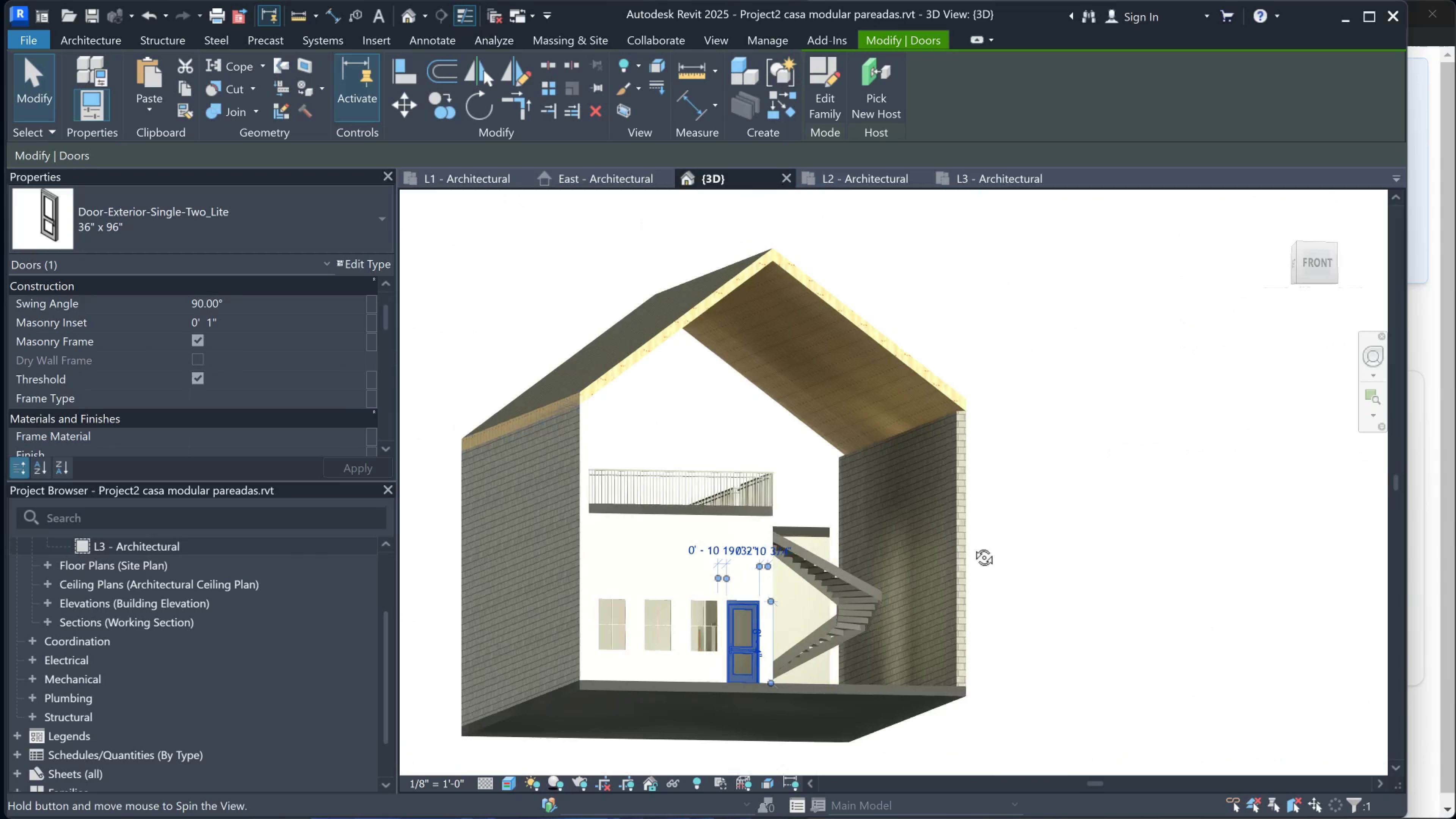 
hold_key(key=ShiftLeft, duration=0.65)
 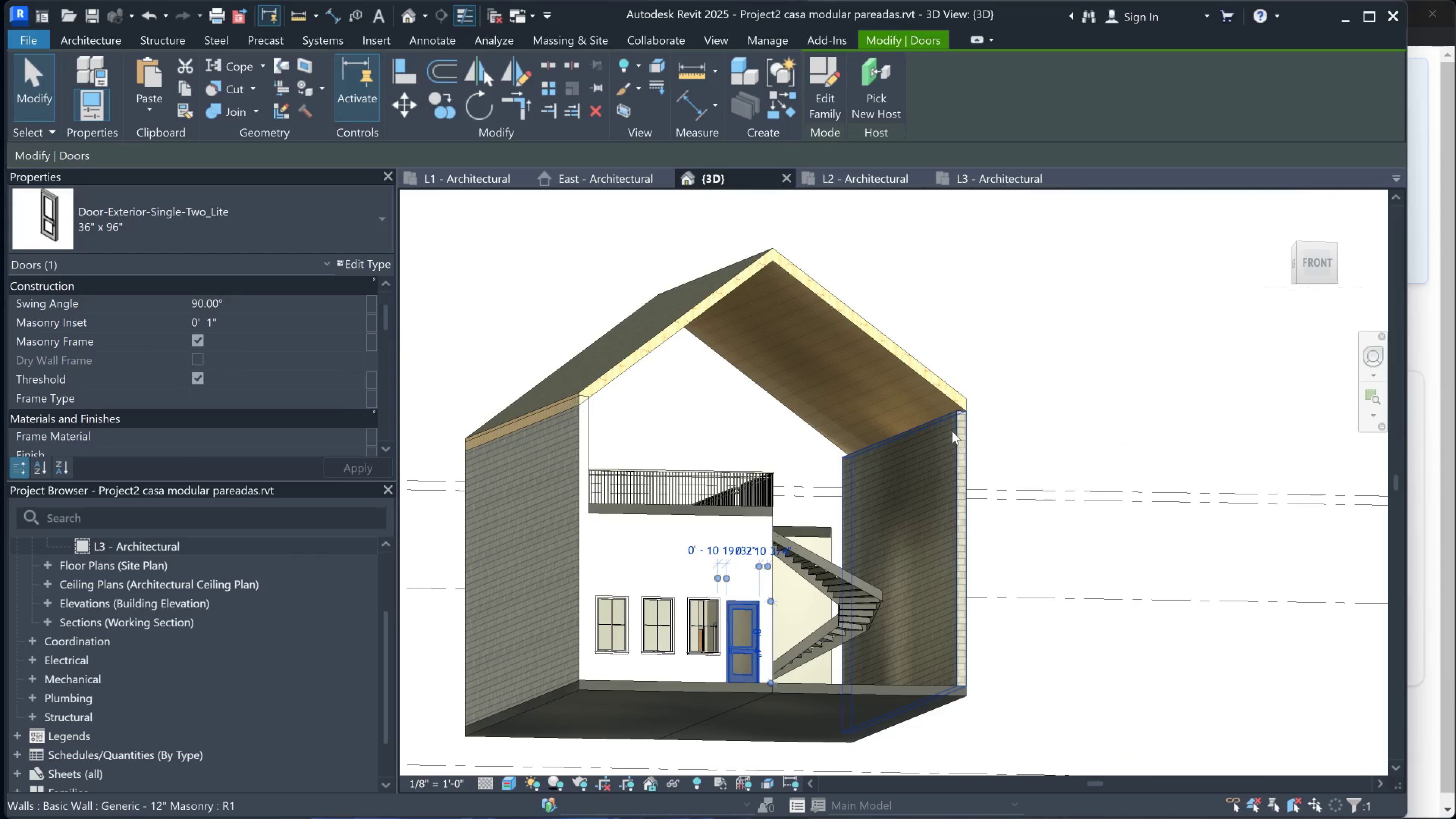 
left_click([952, 431])
 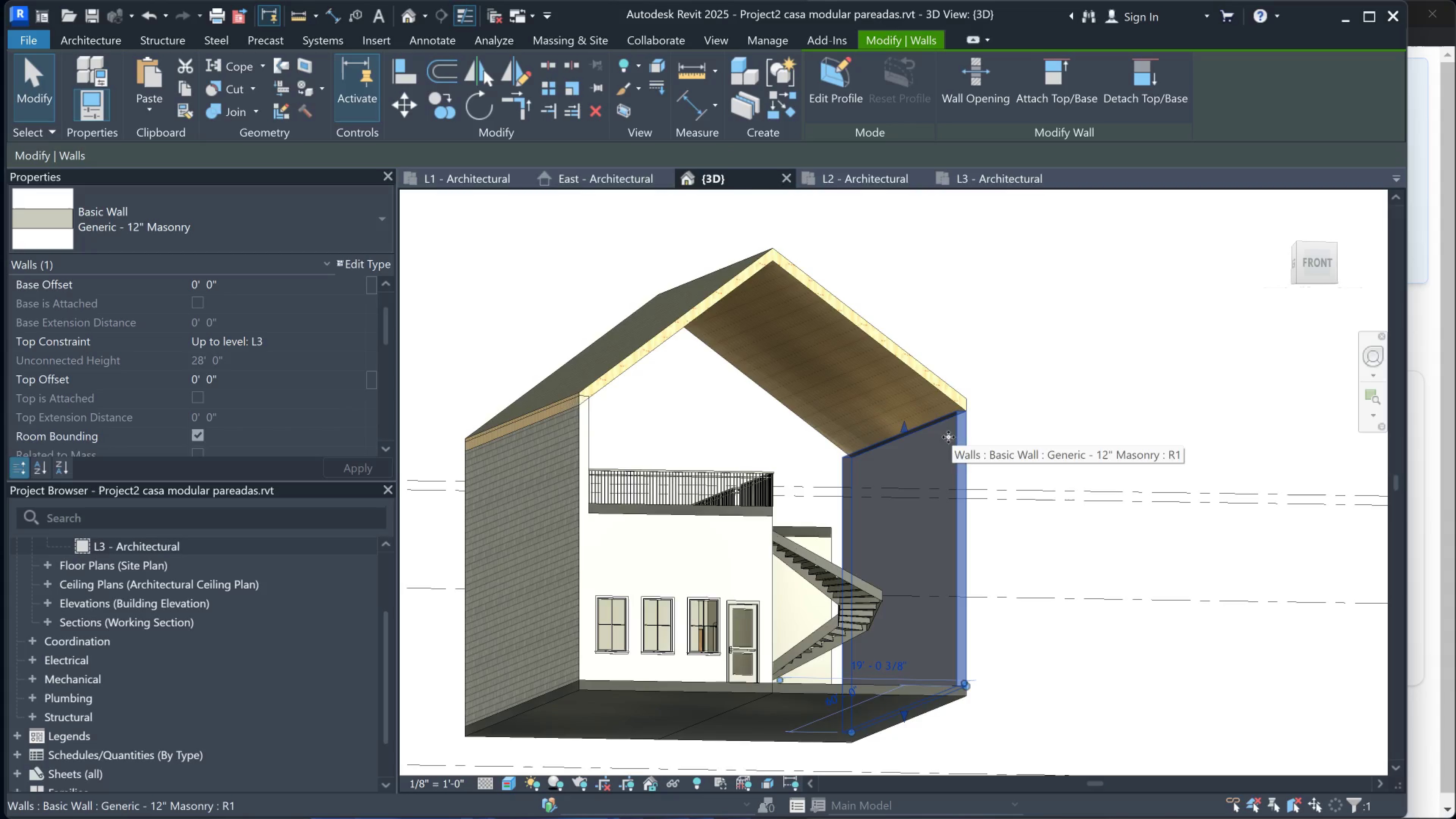 
scroll: coordinate [948, 454], scroll_direction: down, amount: 1.0
 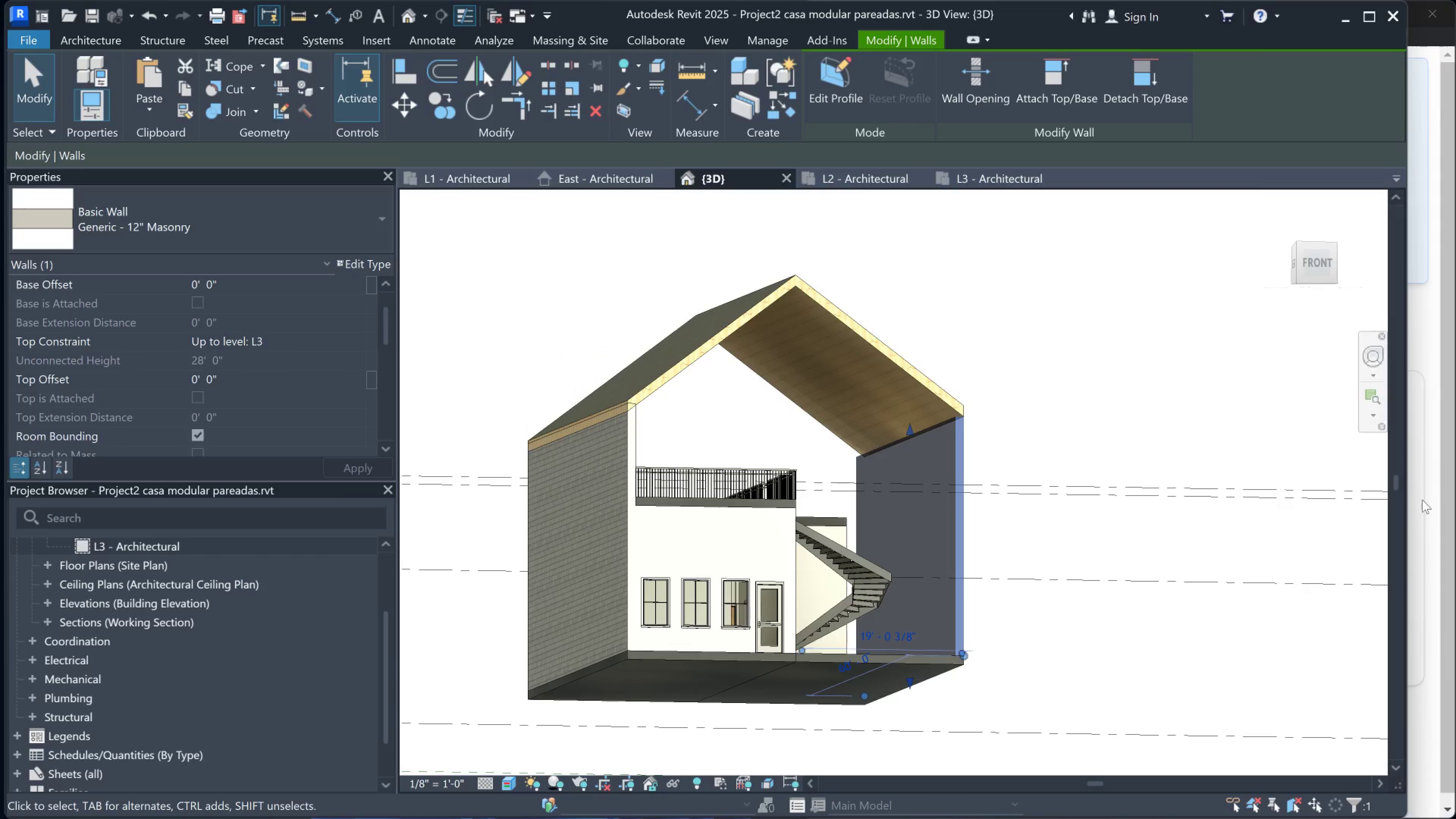 
left_click([1424, 500])
 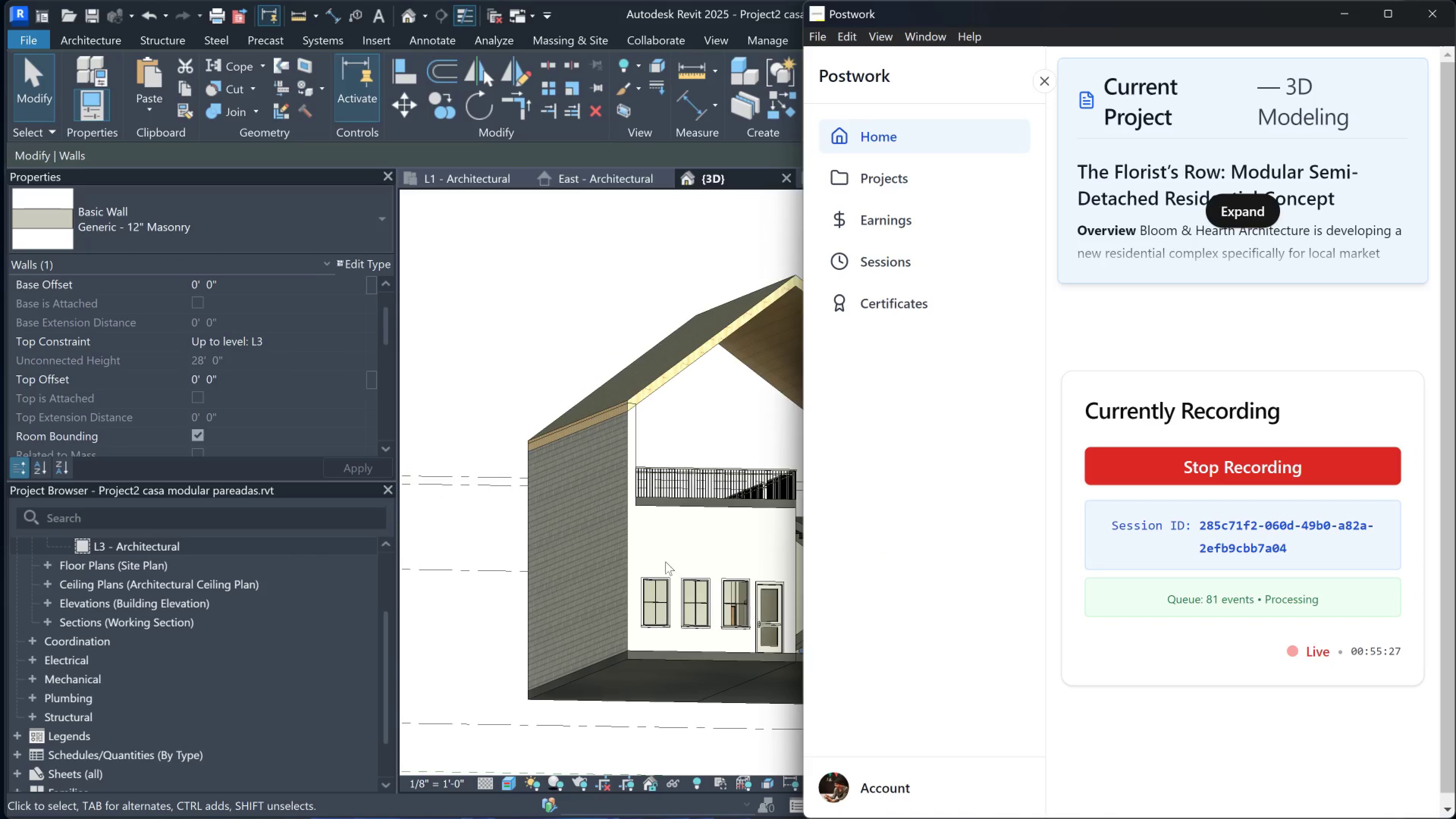 
left_click([657, 500])
 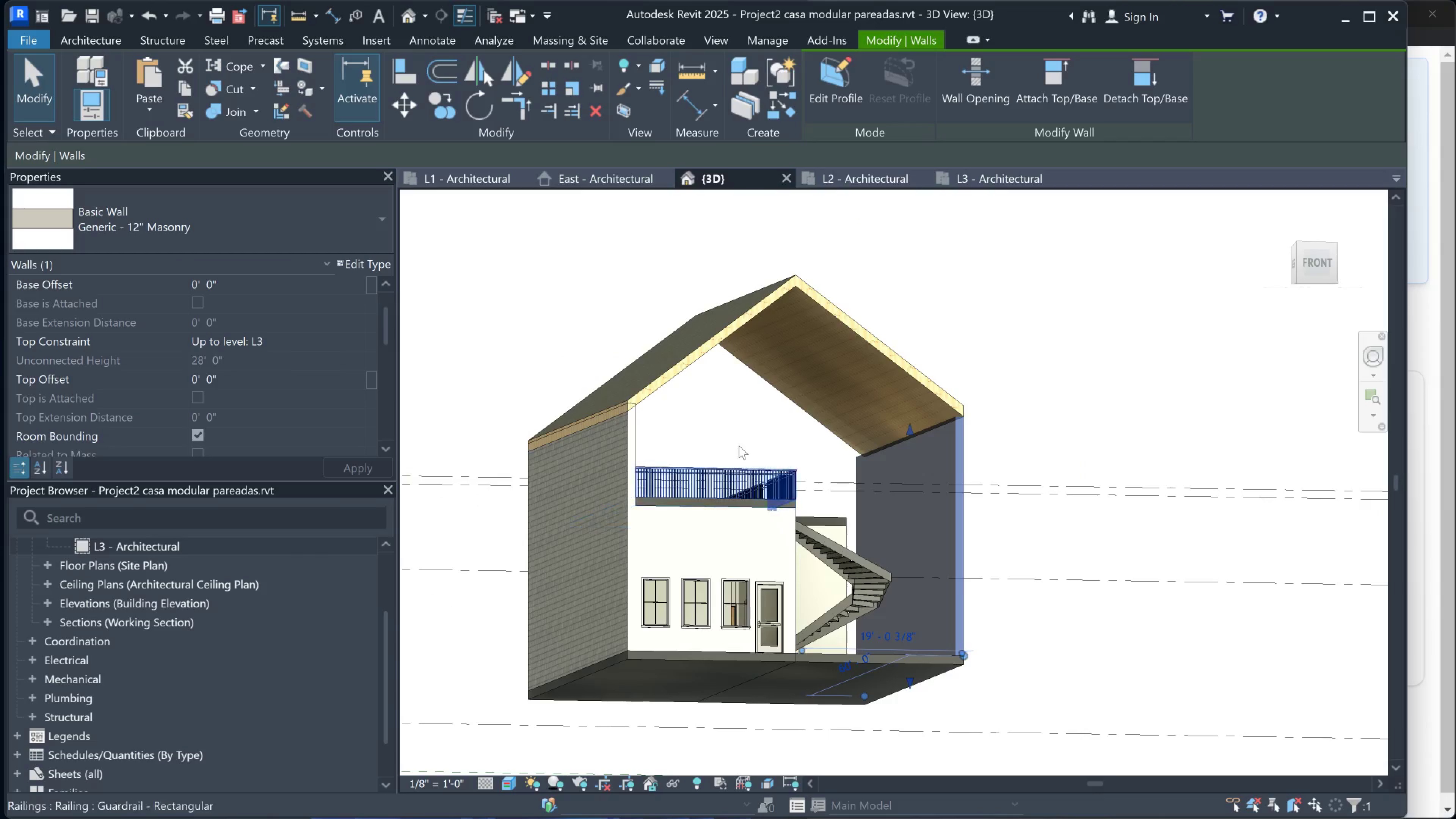 
hold_key(key=ShiftLeft, duration=0.9)
 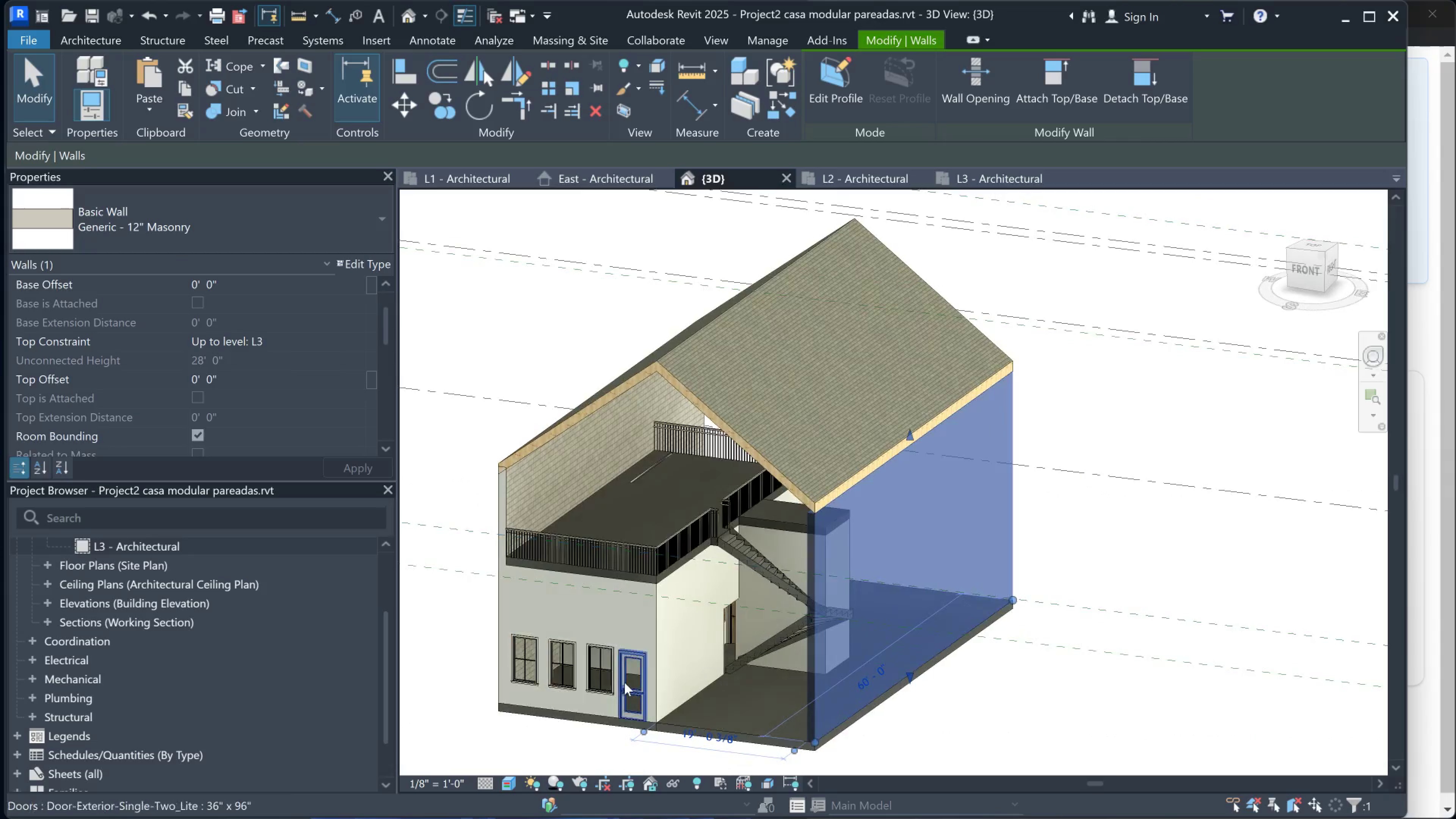 
scroll: coordinate [624, 686], scroll_direction: up, amount: 4.0
 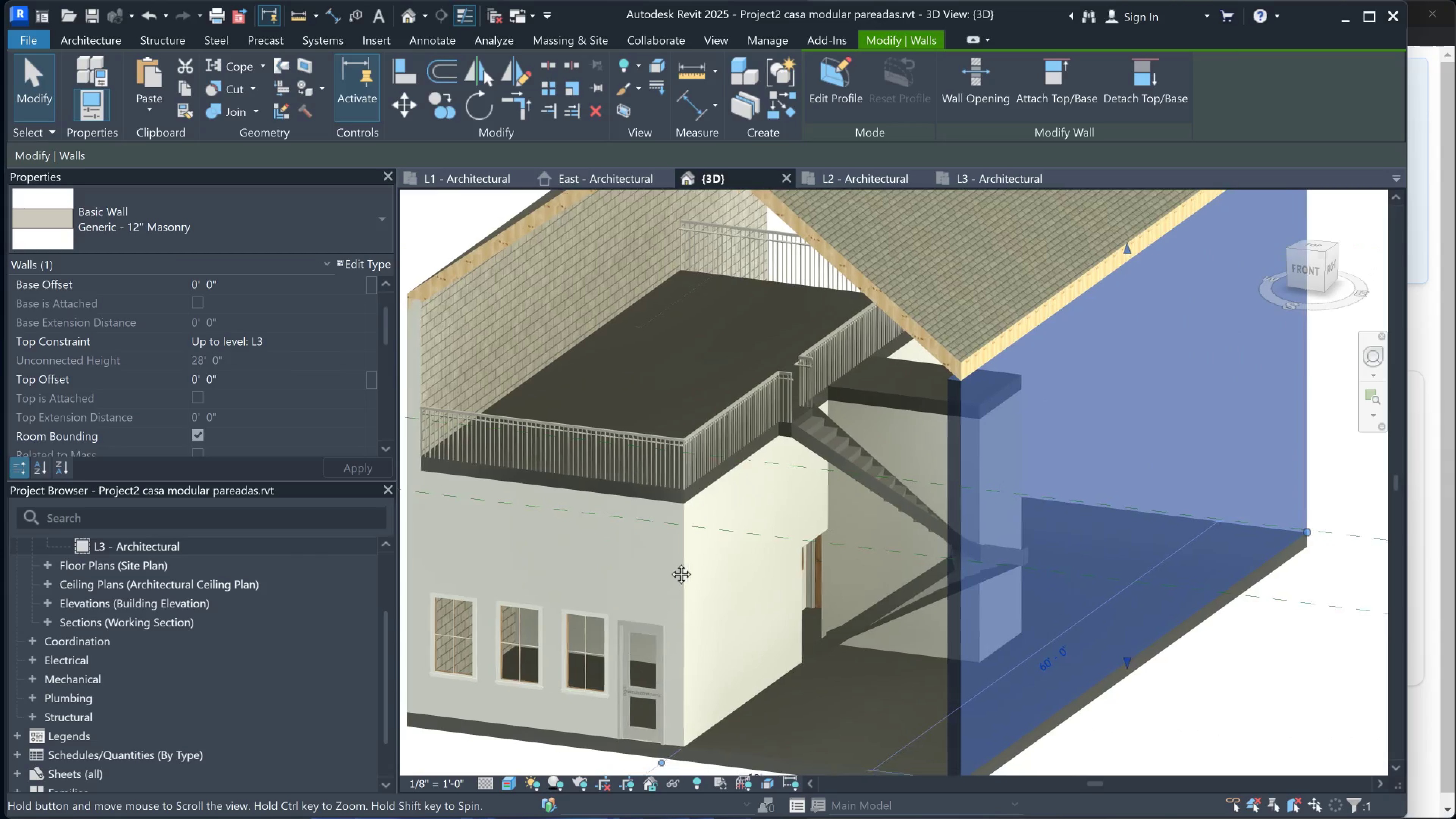 
hold_key(key=ShiftLeft, duration=0.62)
 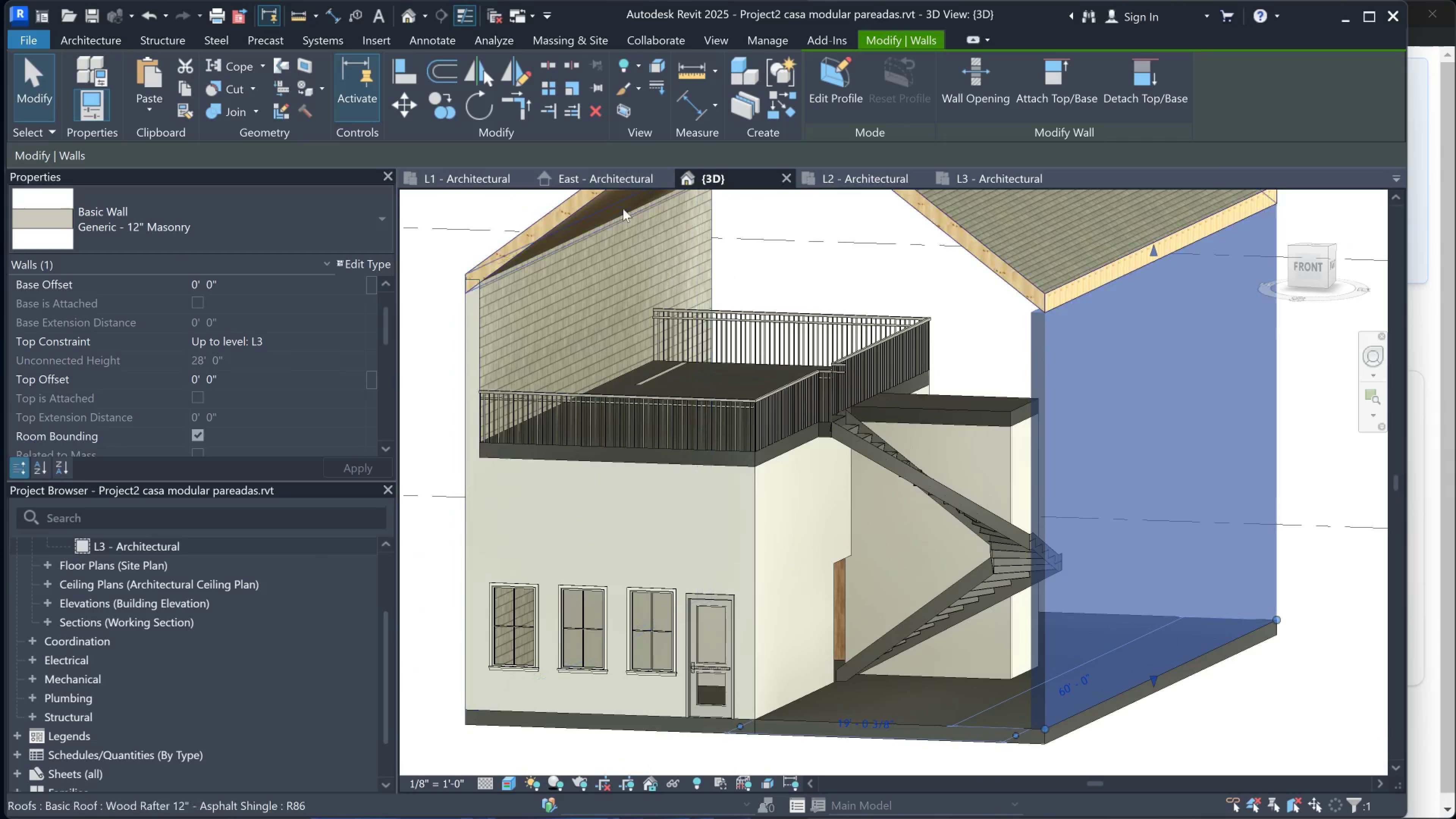 
left_click([585, 184])
 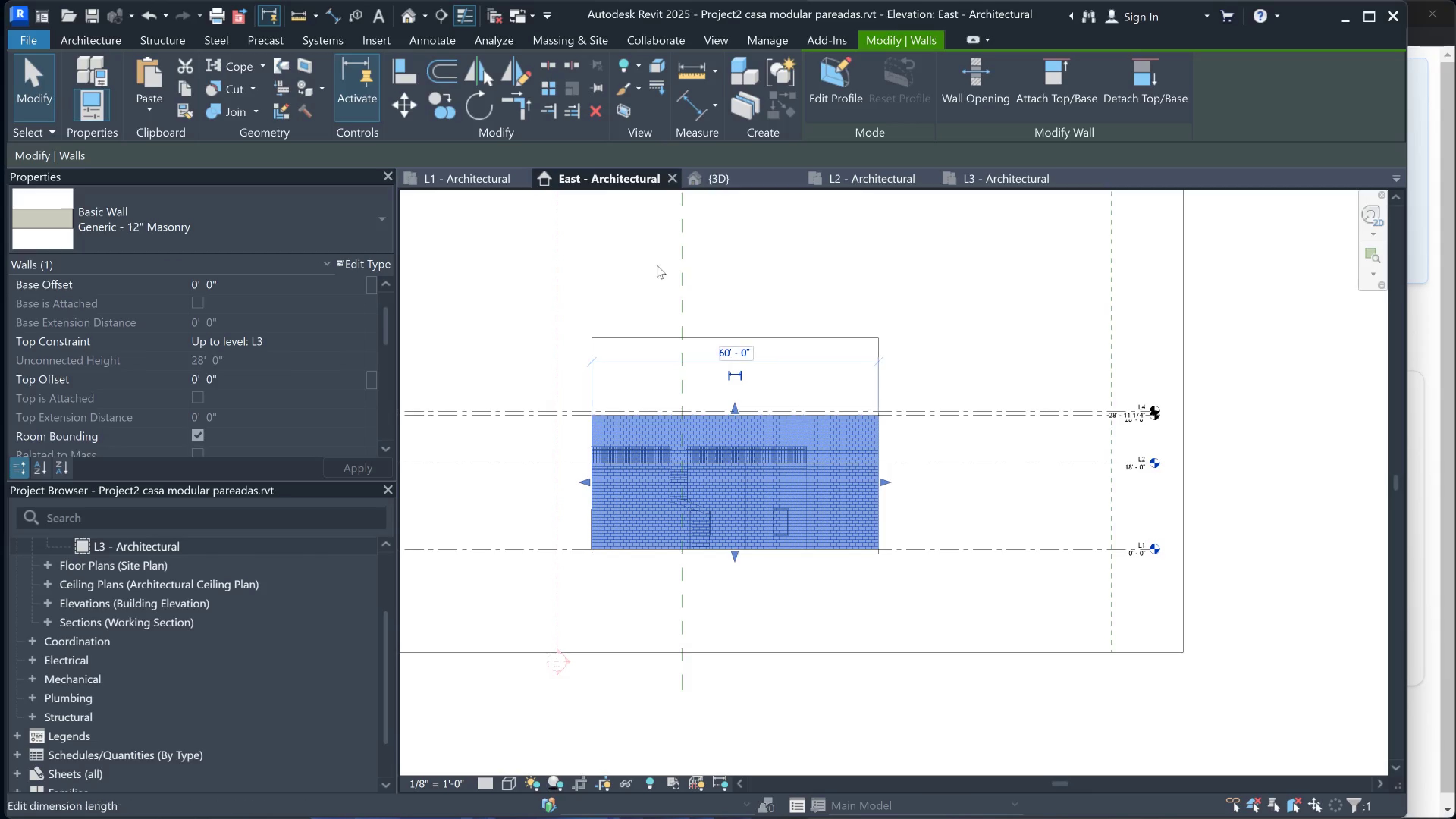 
left_click([460, 182])
 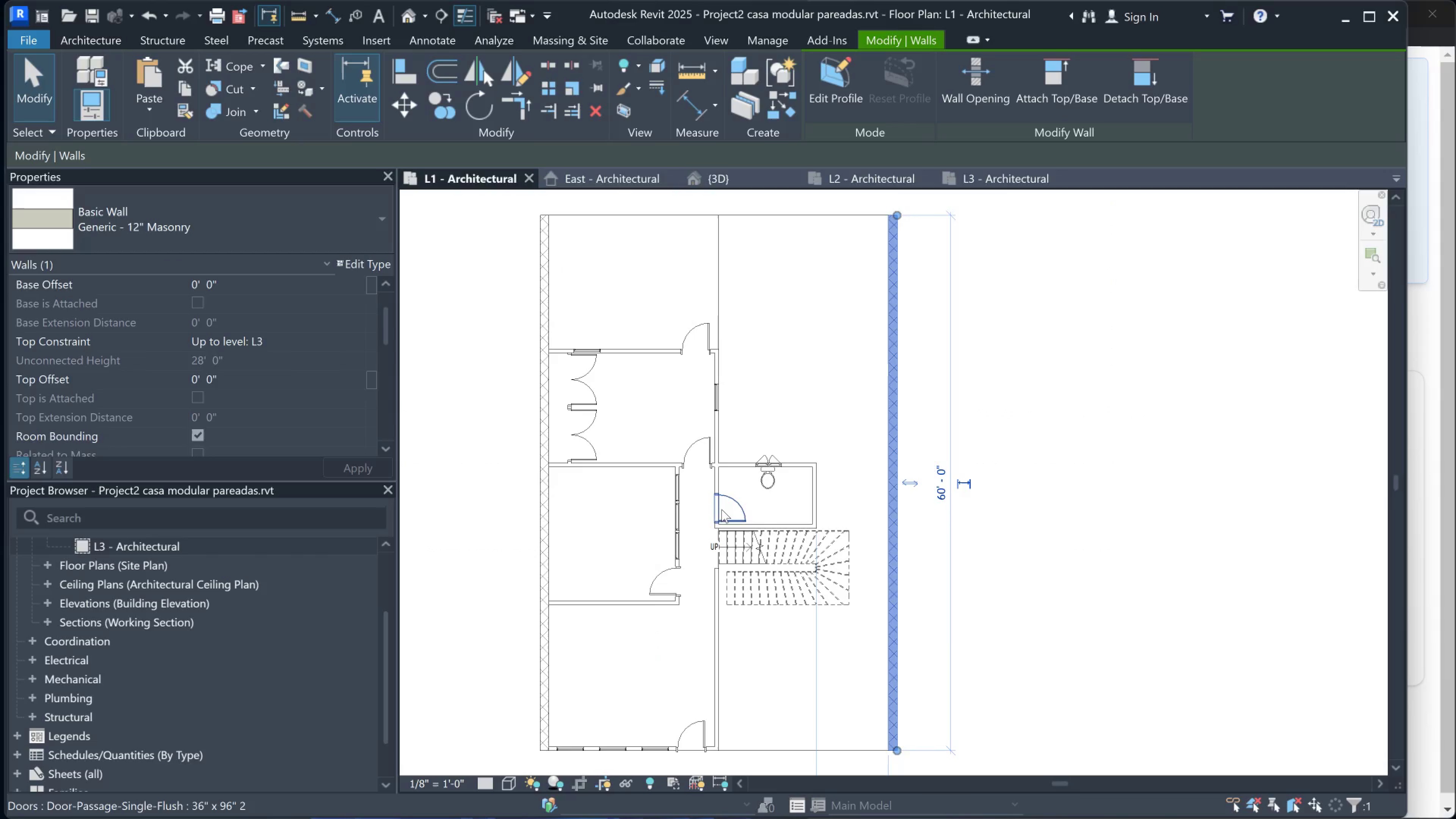 
scroll: coordinate [727, 511], scroll_direction: up, amount: 1.0
 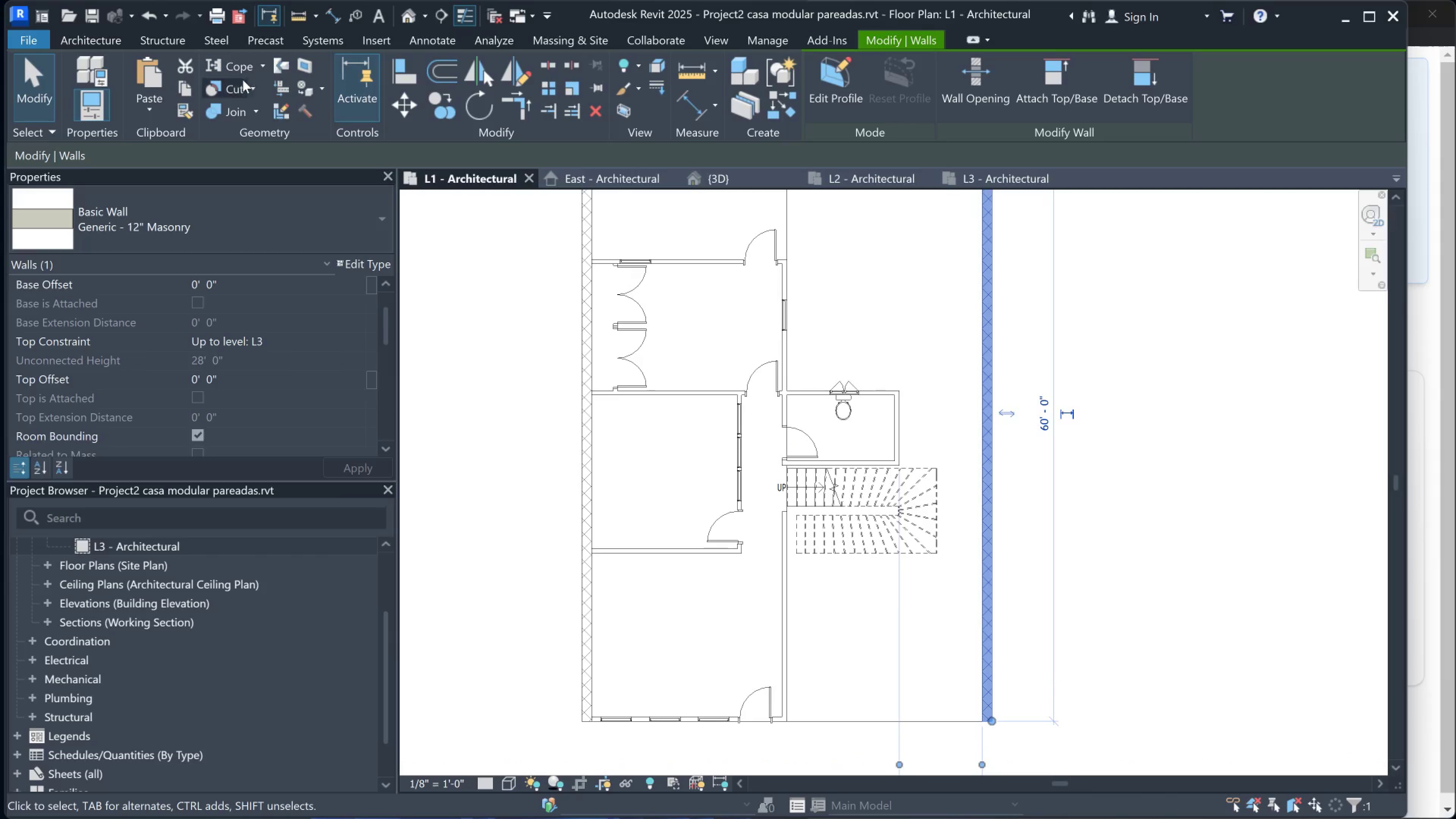 
left_click([100, 39])
 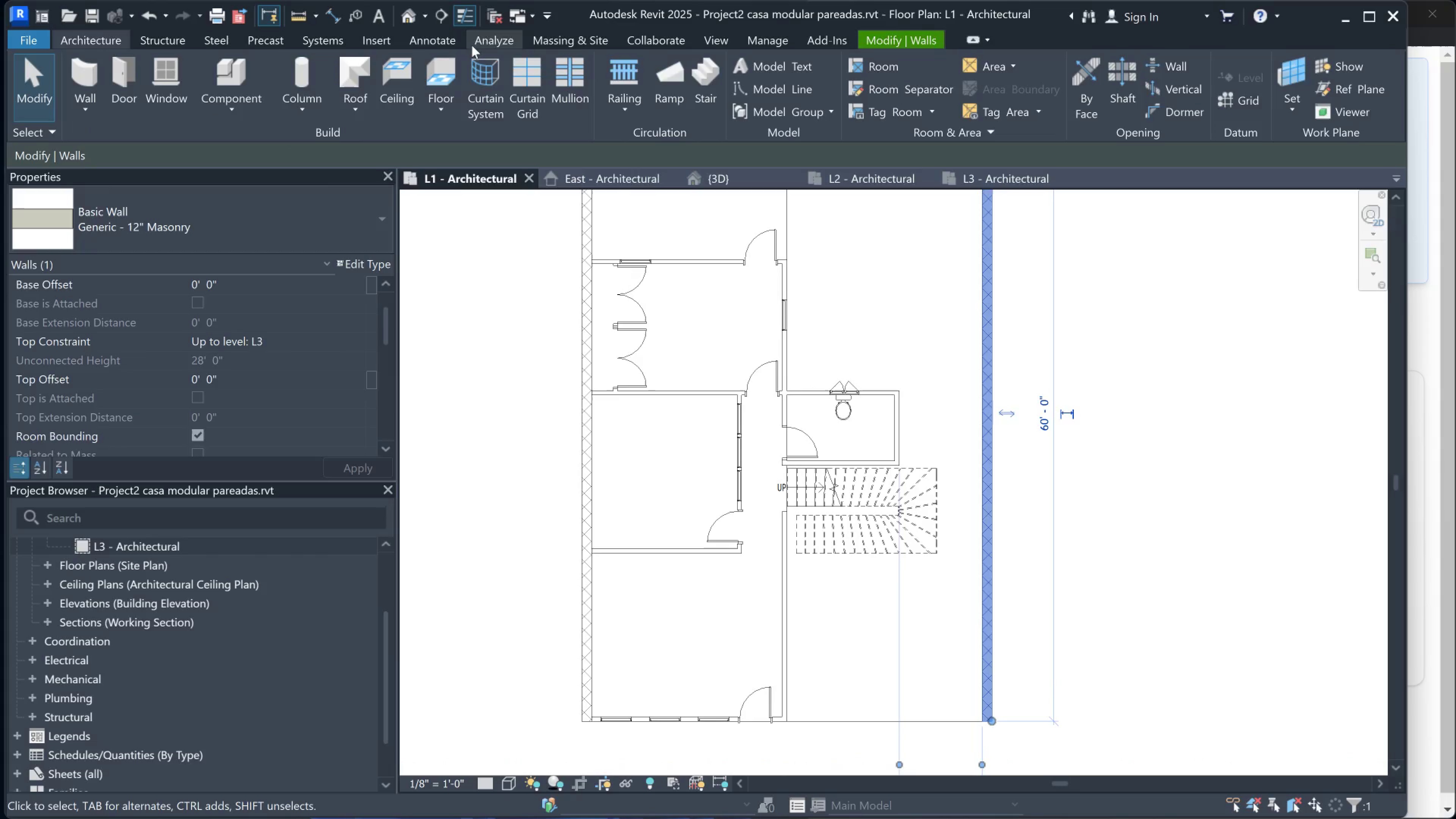 
left_click([613, 41])
 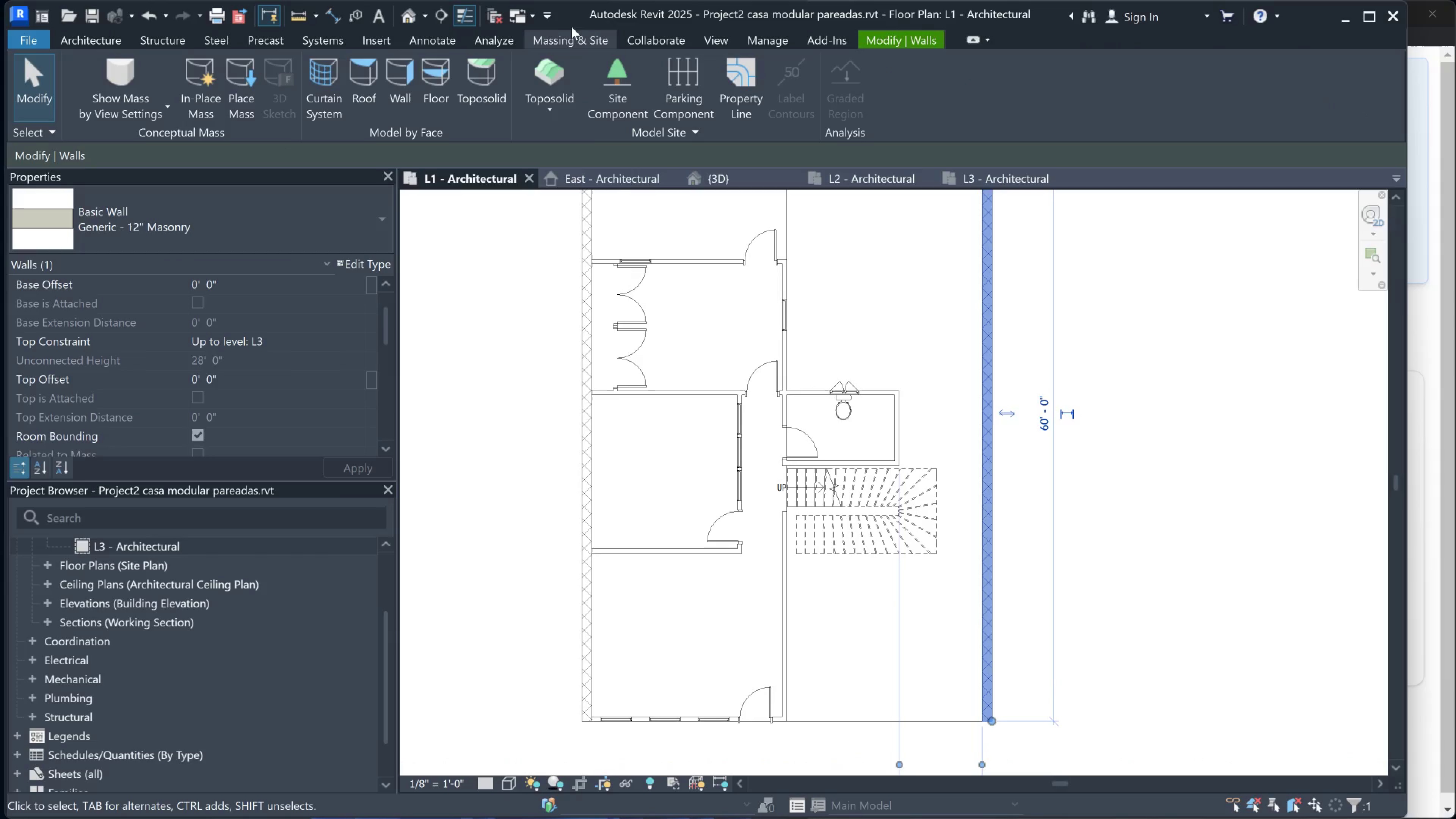 
left_click([636, 37])
 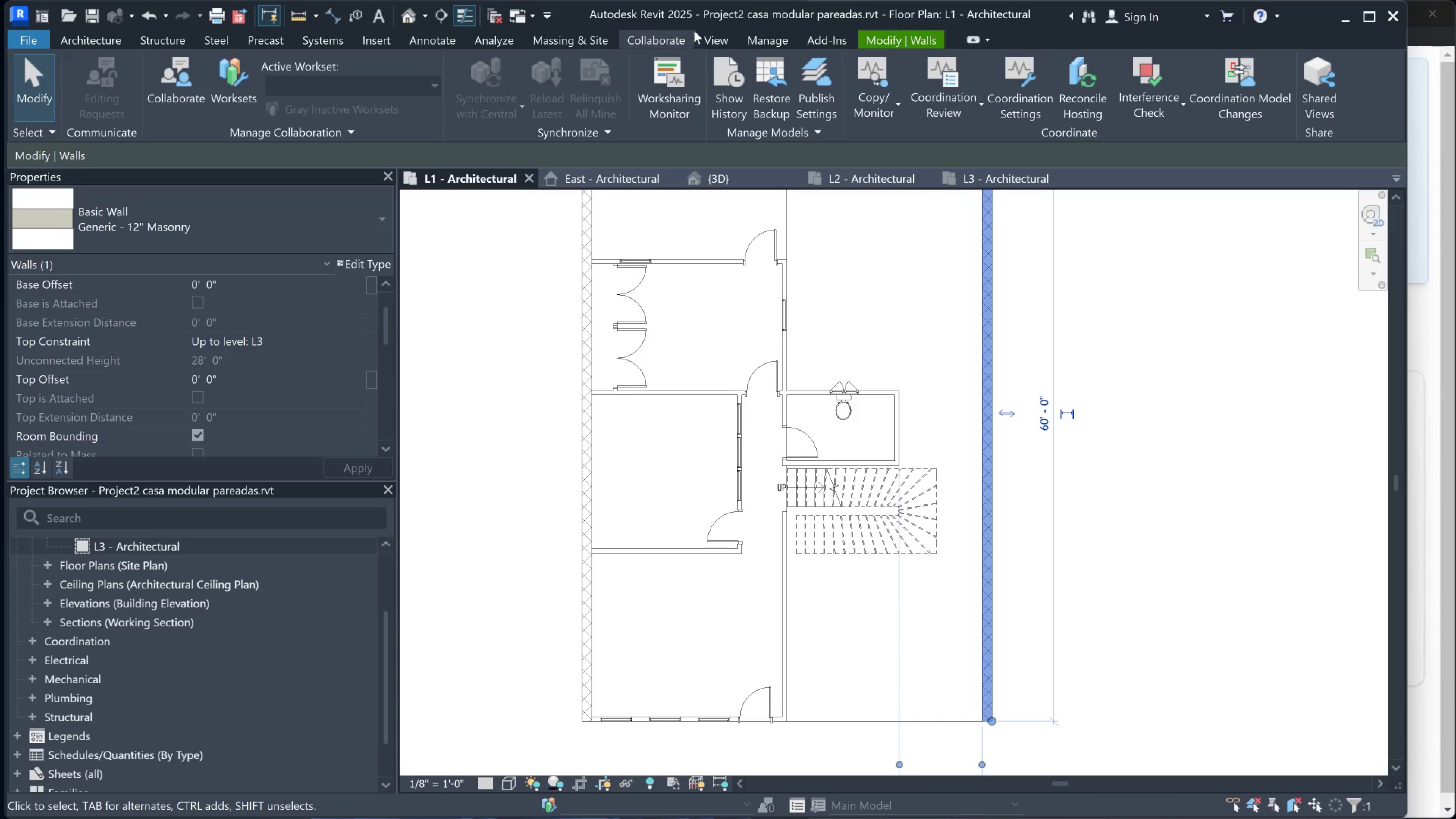 
double_click([714, 38])
 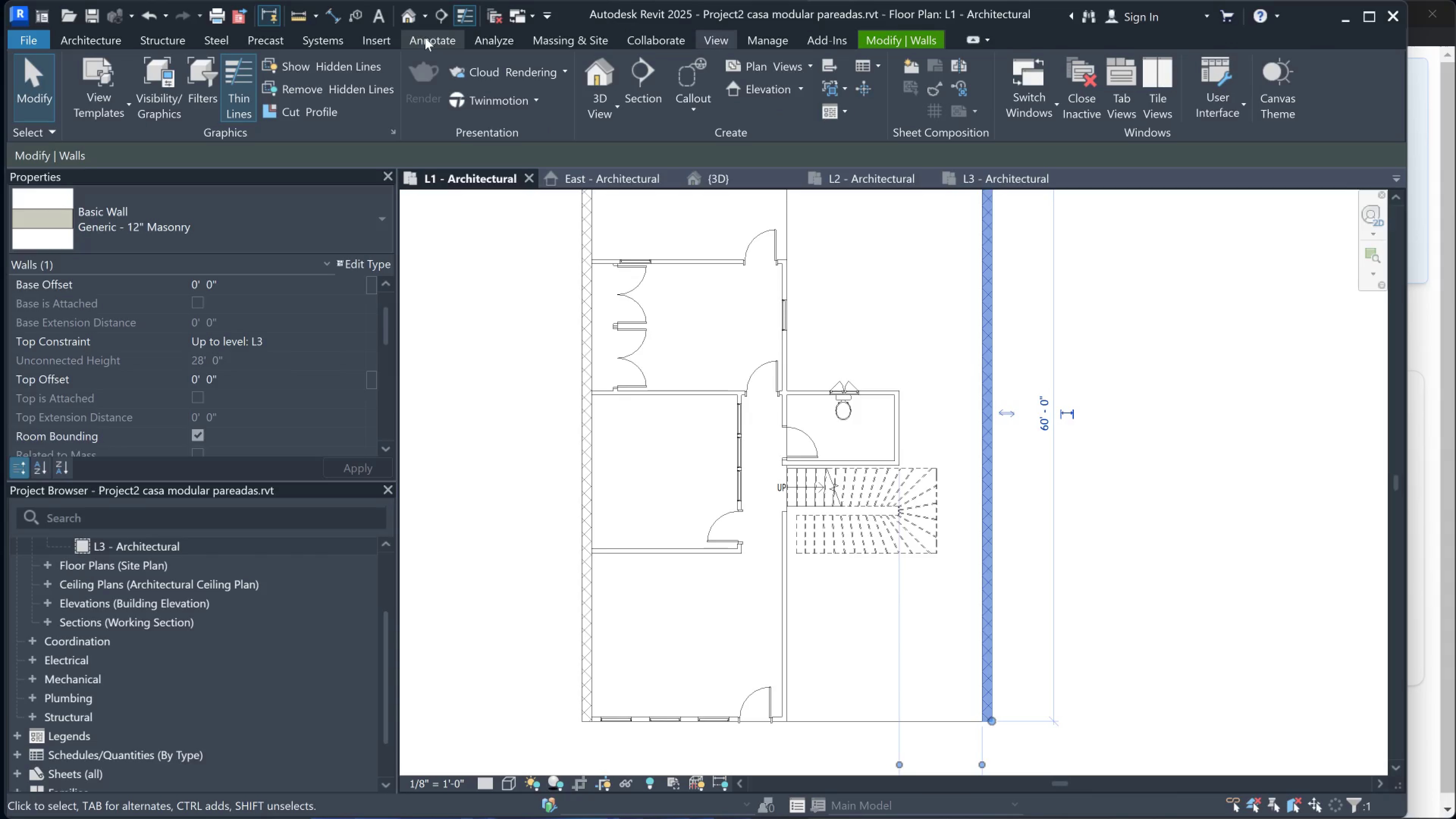 
left_click([382, 35])
 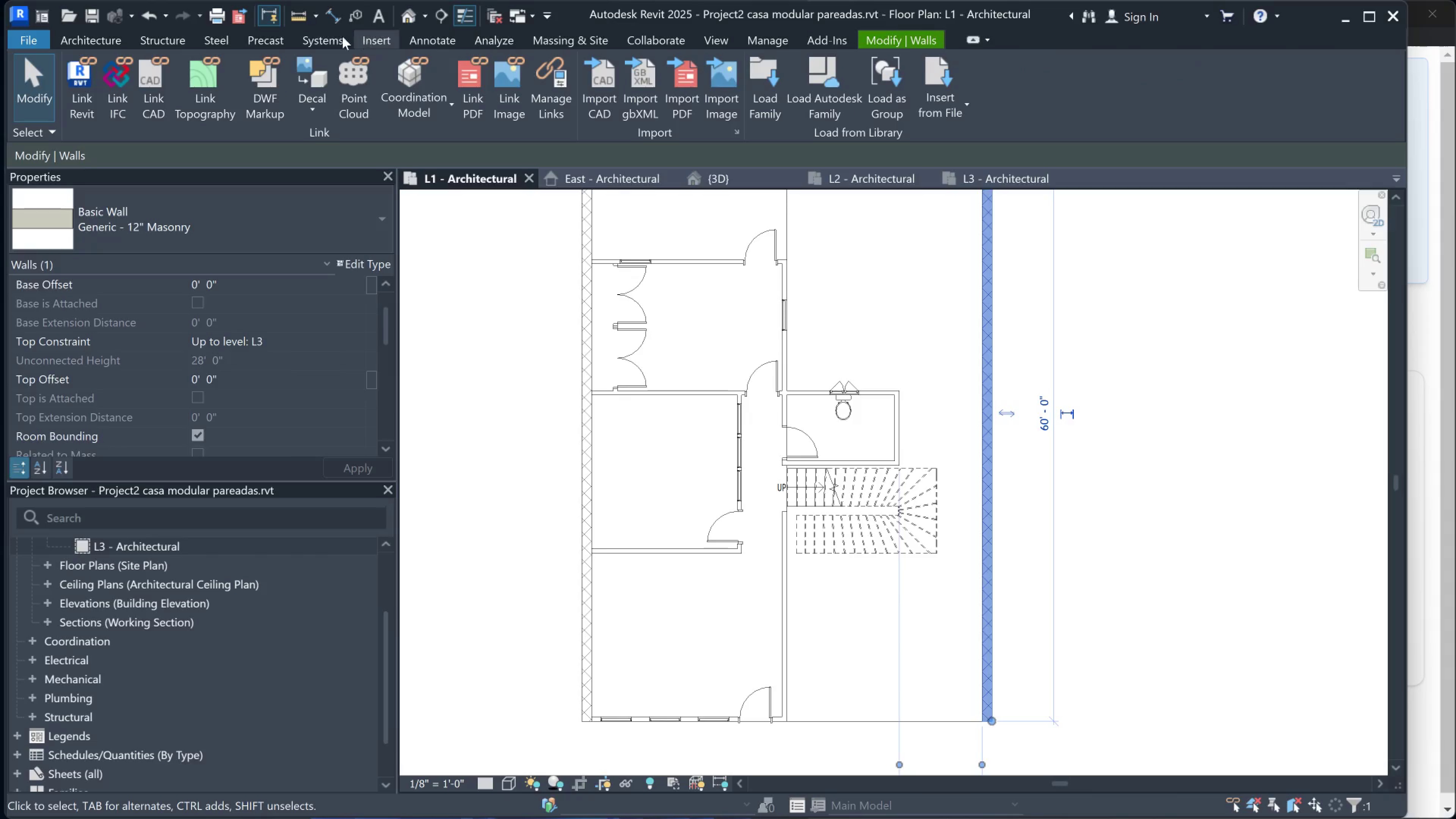 
left_click([323, 36])
 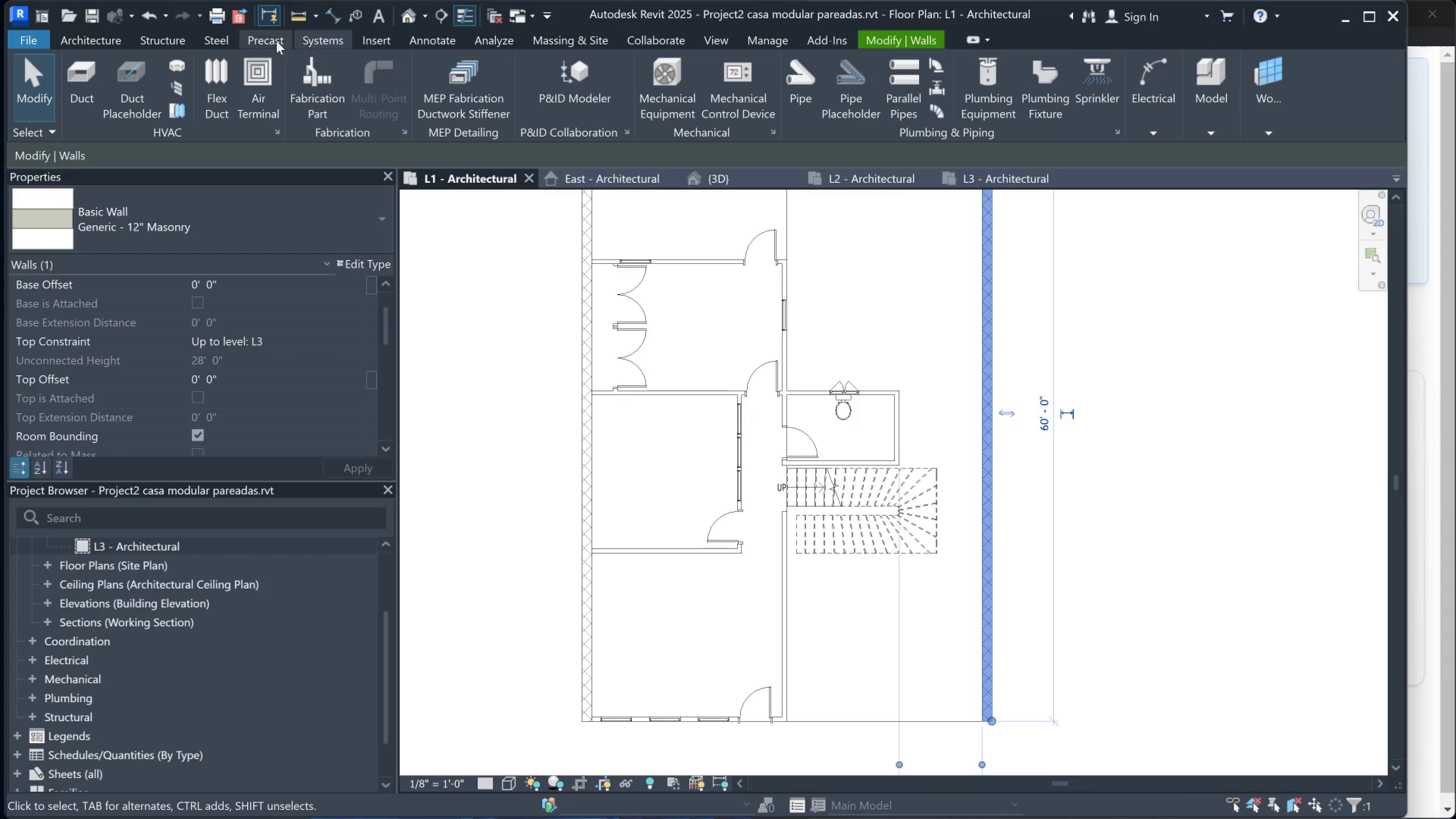 
left_click_drag(start_coordinate=[263, 41], to_coordinate=[212, 44])
 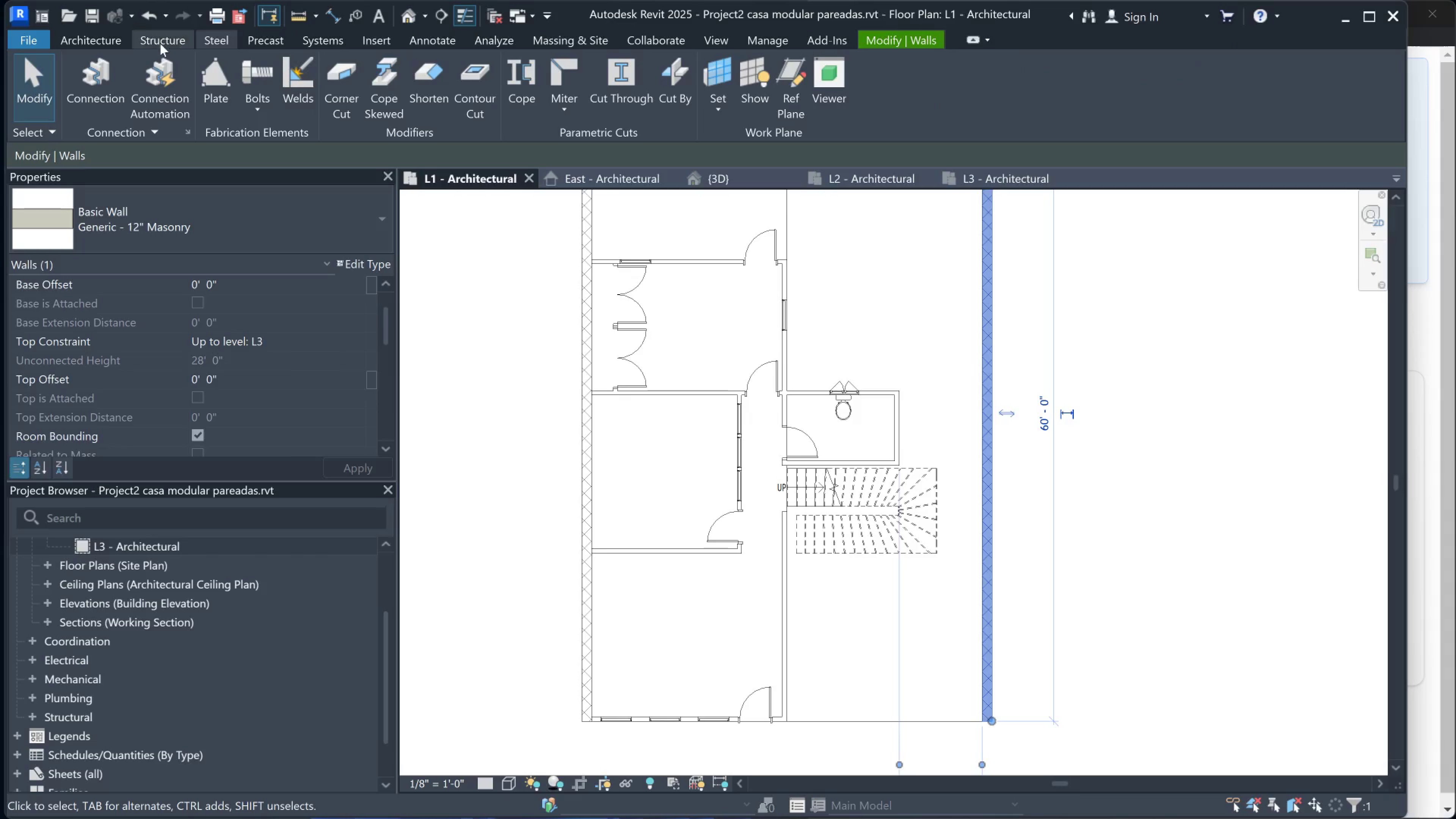 
left_click([212, 44])
 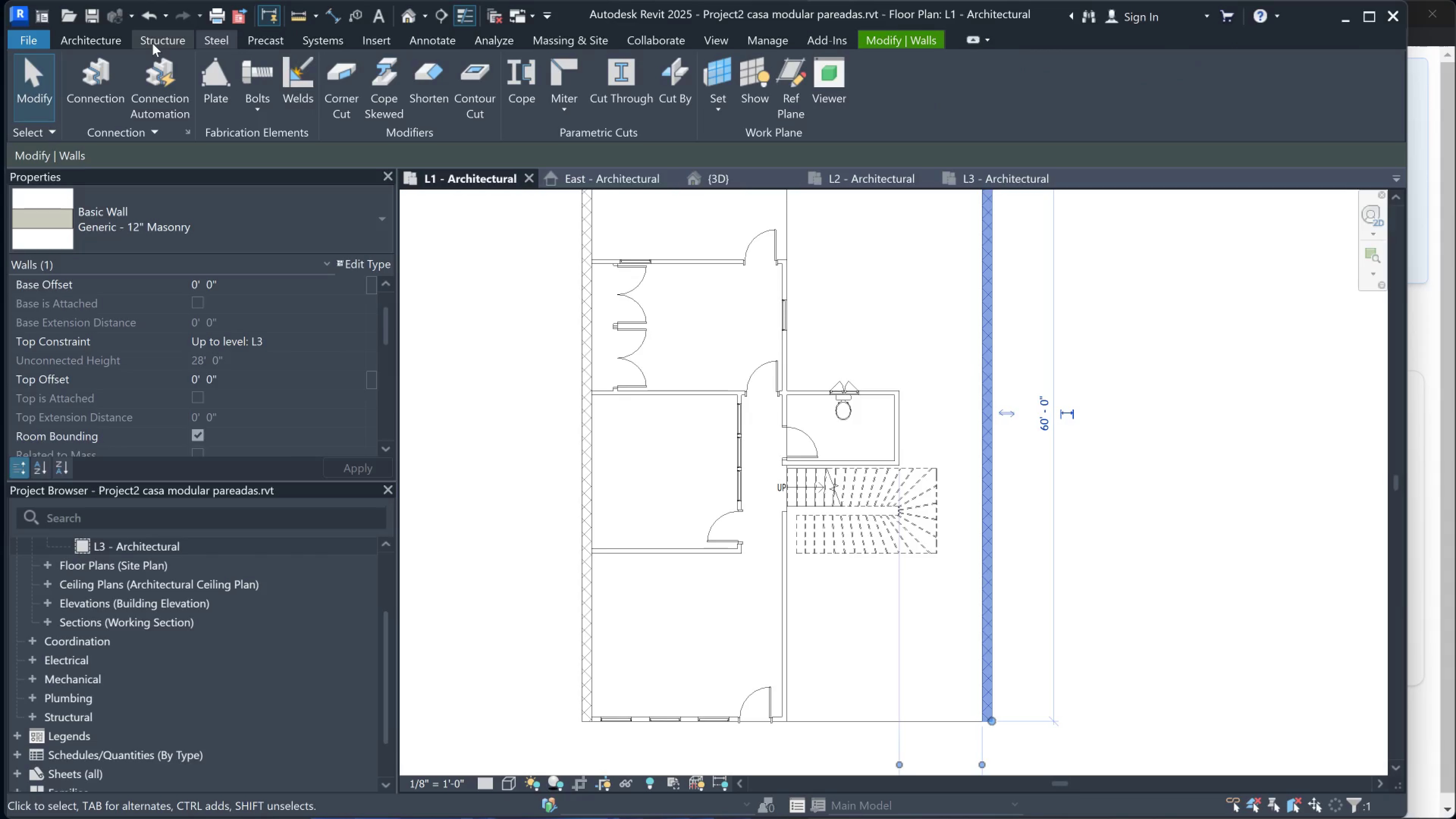 
left_click([152, 43])
 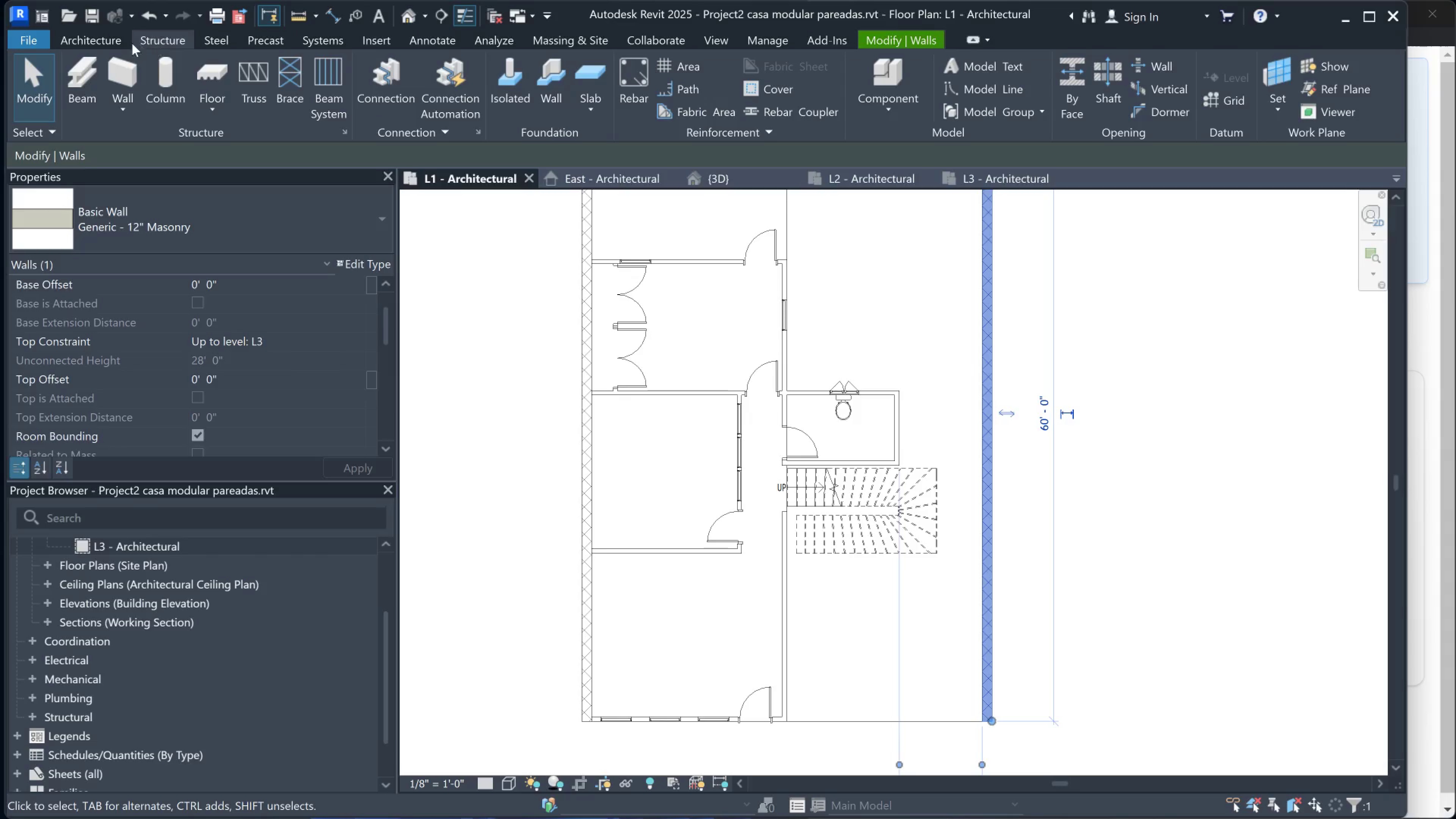 
left_click([102, 43])
 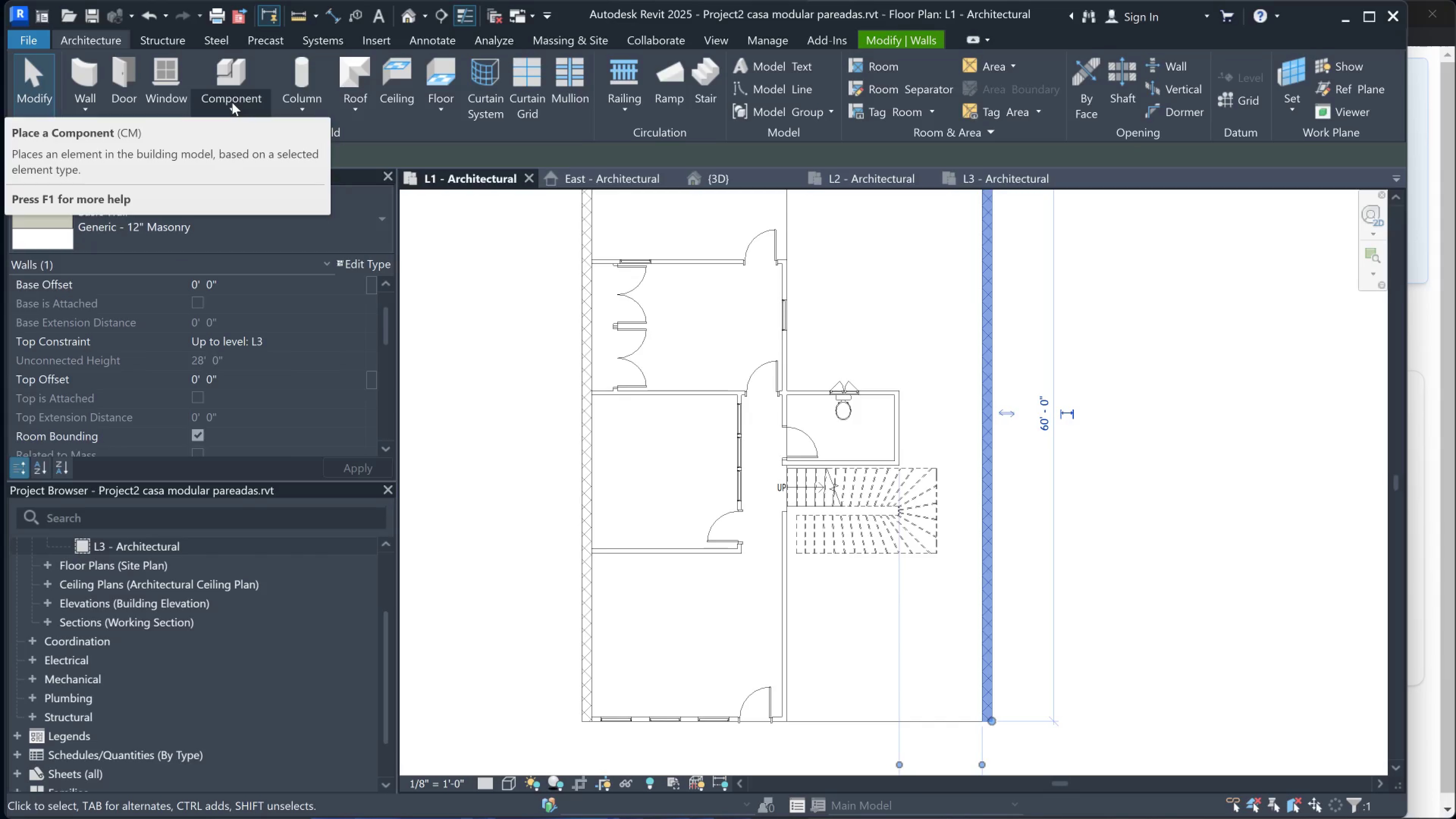 
left_click([232, 102])
 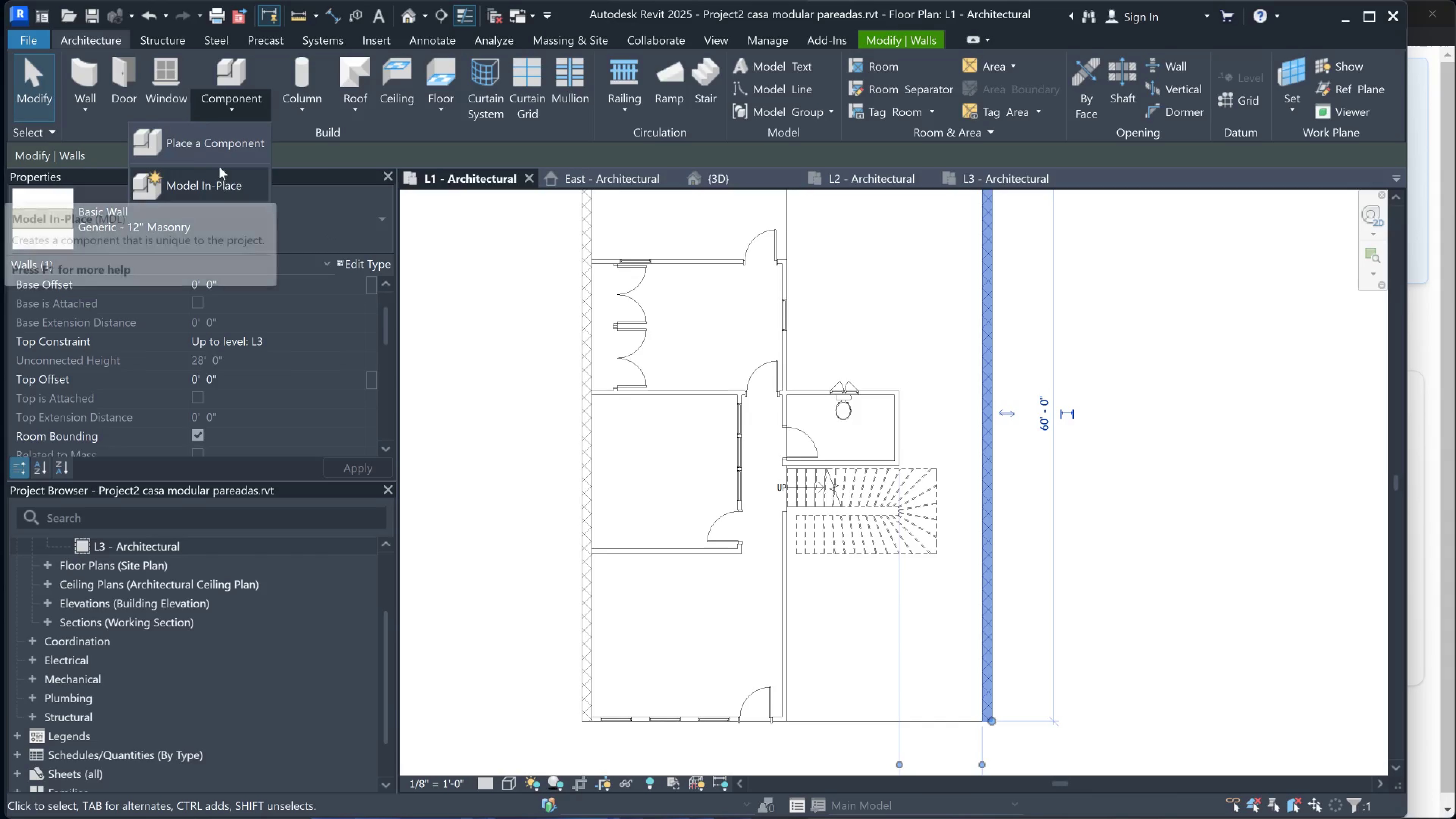 
left_click([223, 144])
 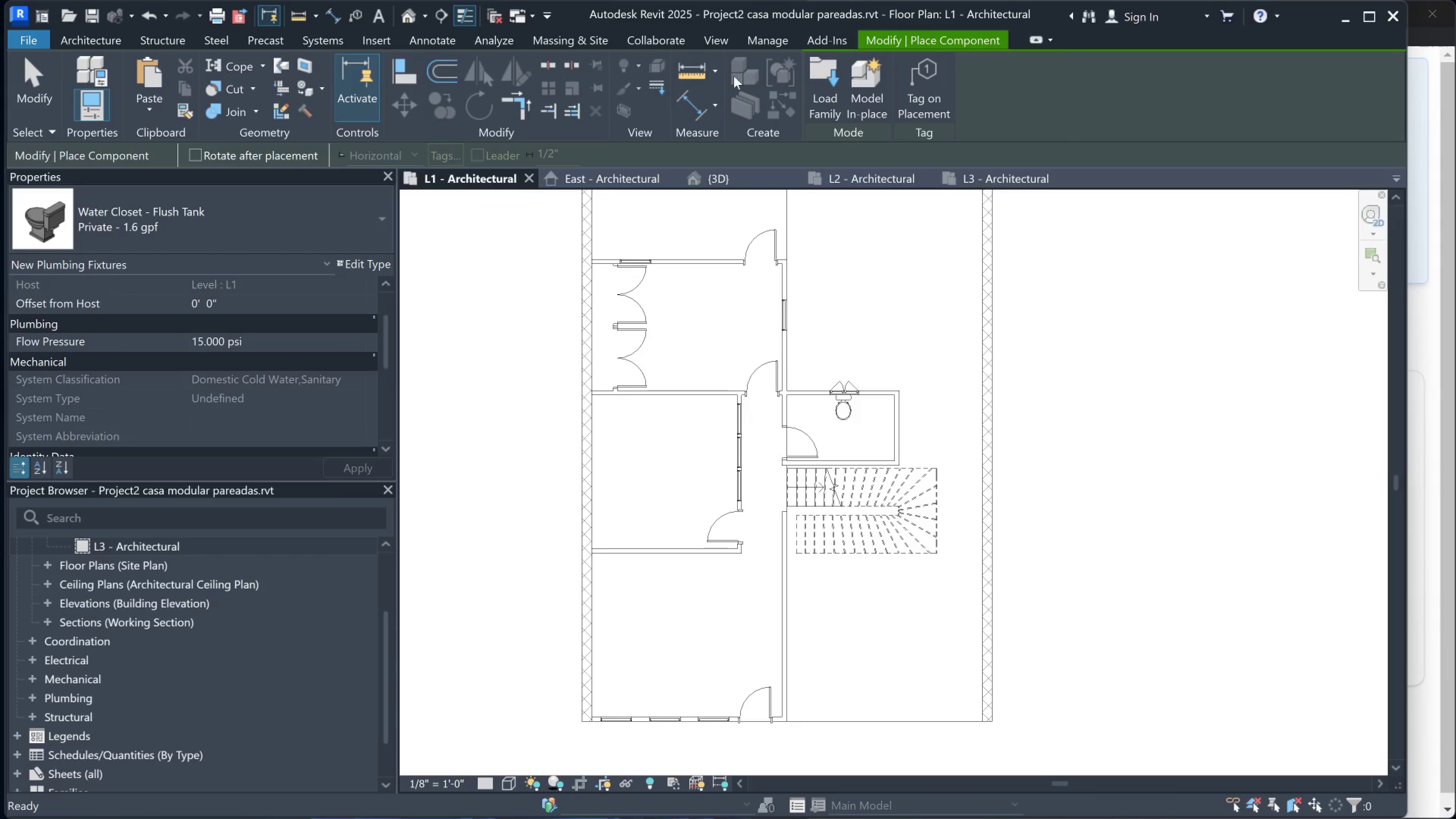 
mouse_move([845, 91])
 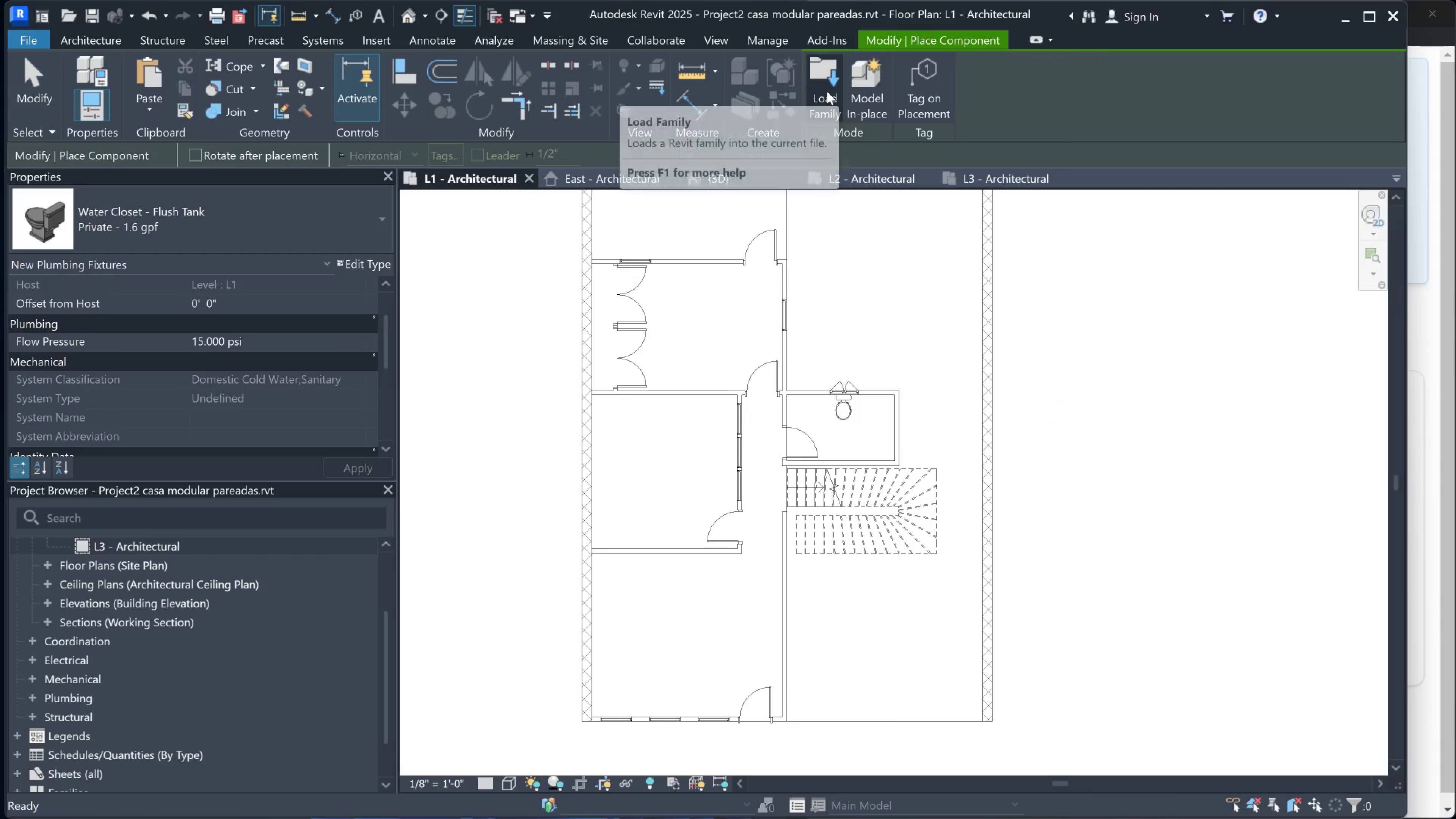 
left_click([826, 91])
 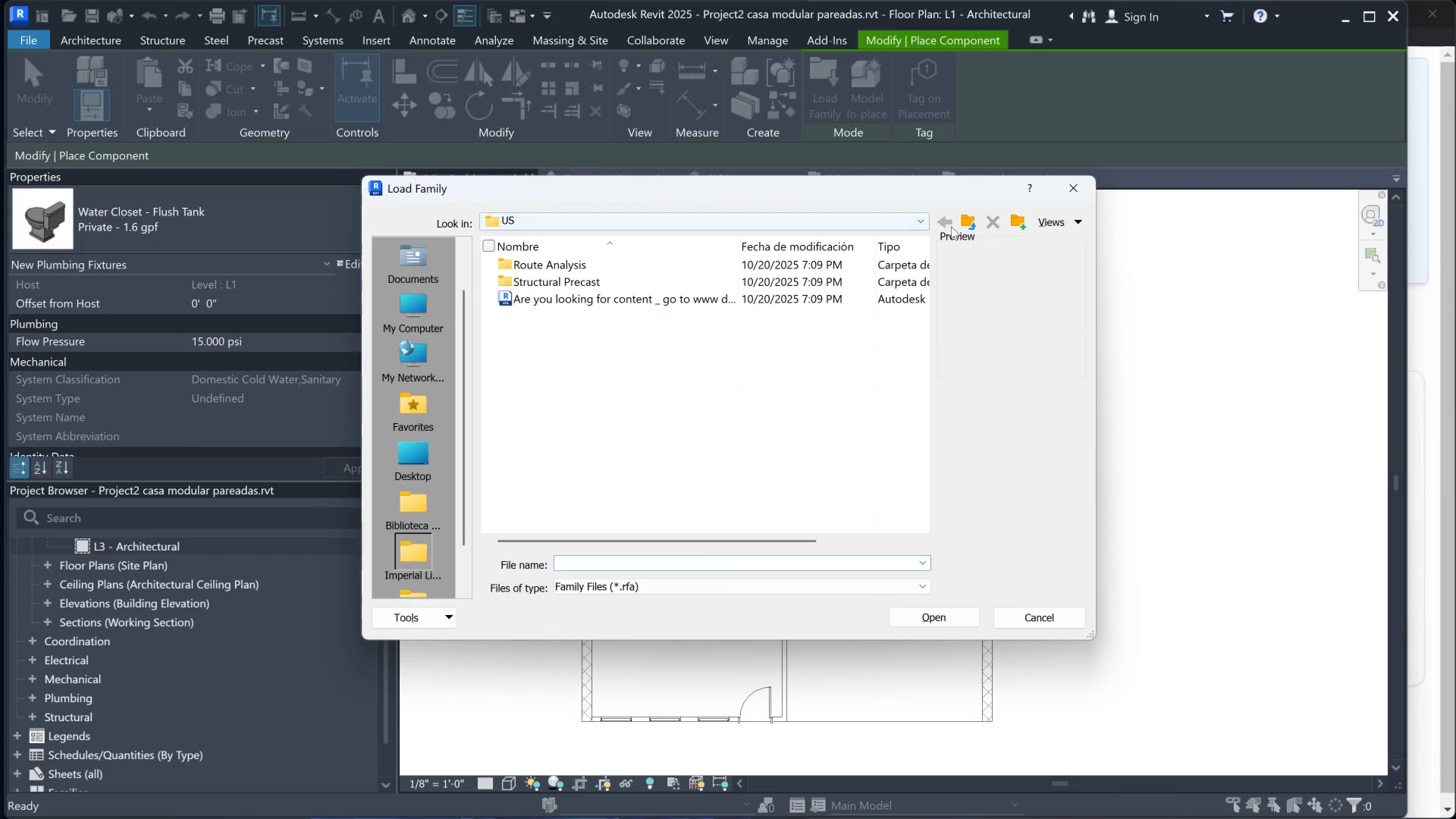 
wait(6.13)
 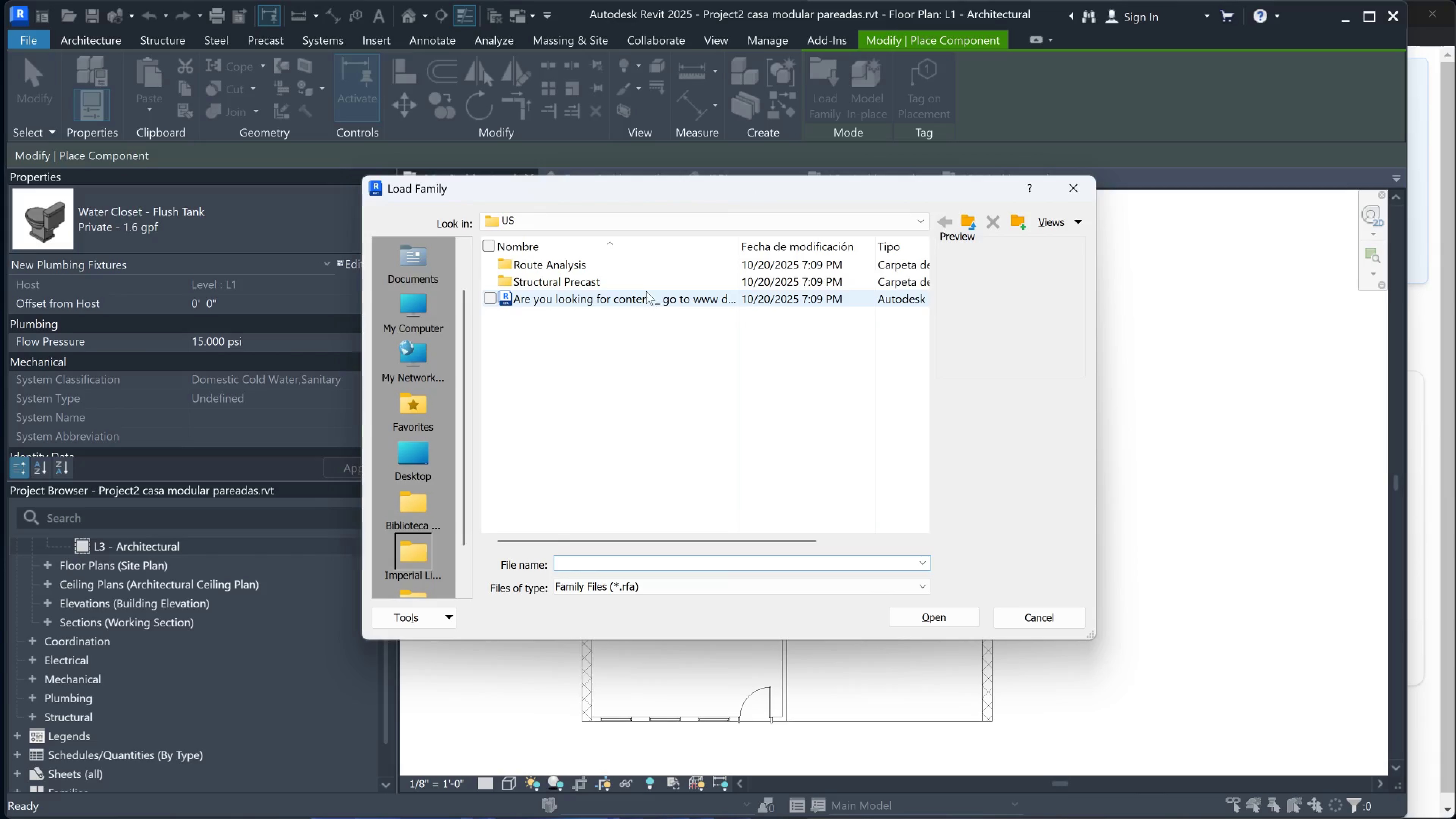 
left_click([969, 215])
 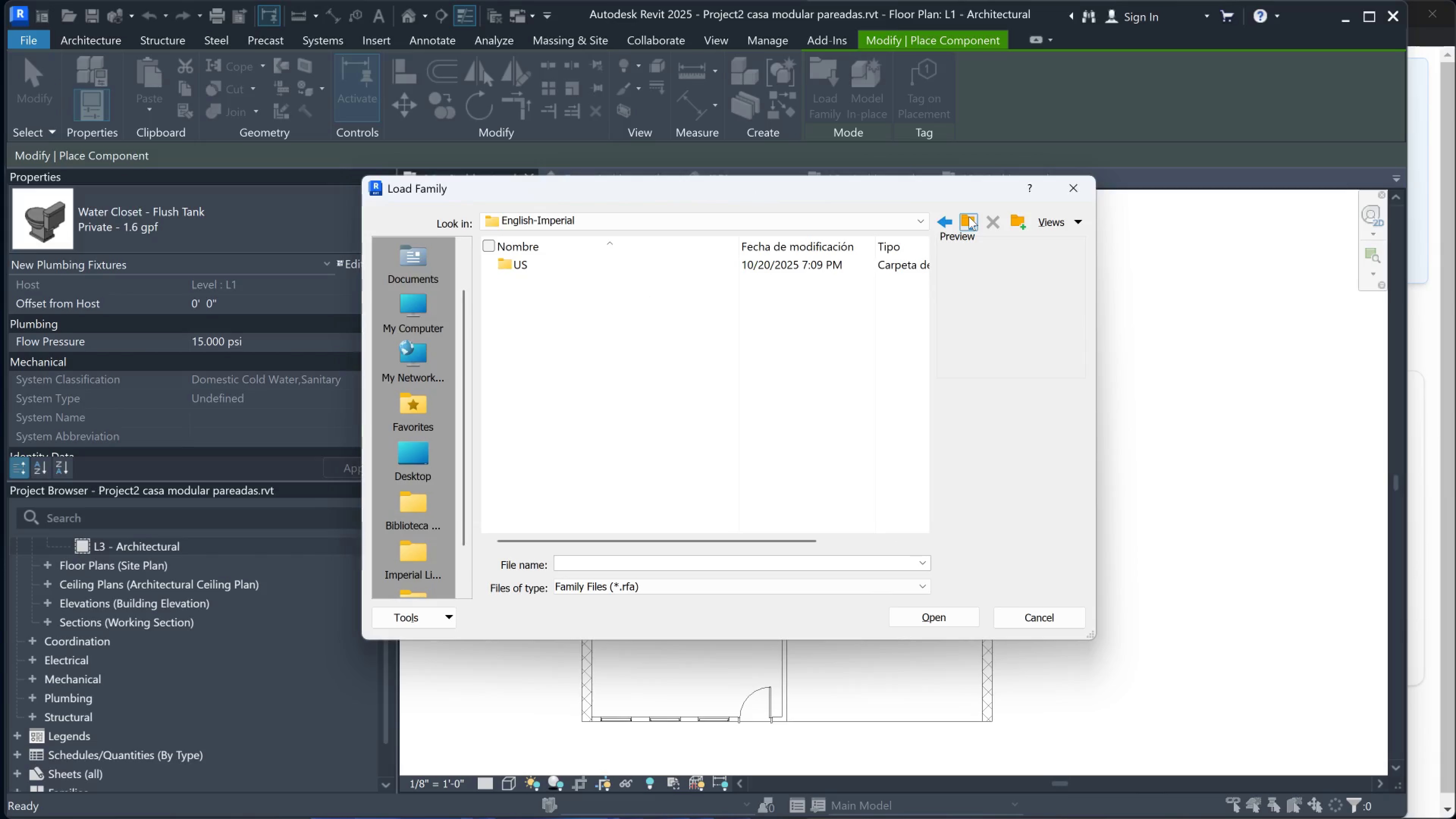 
left_click([969, 217])
 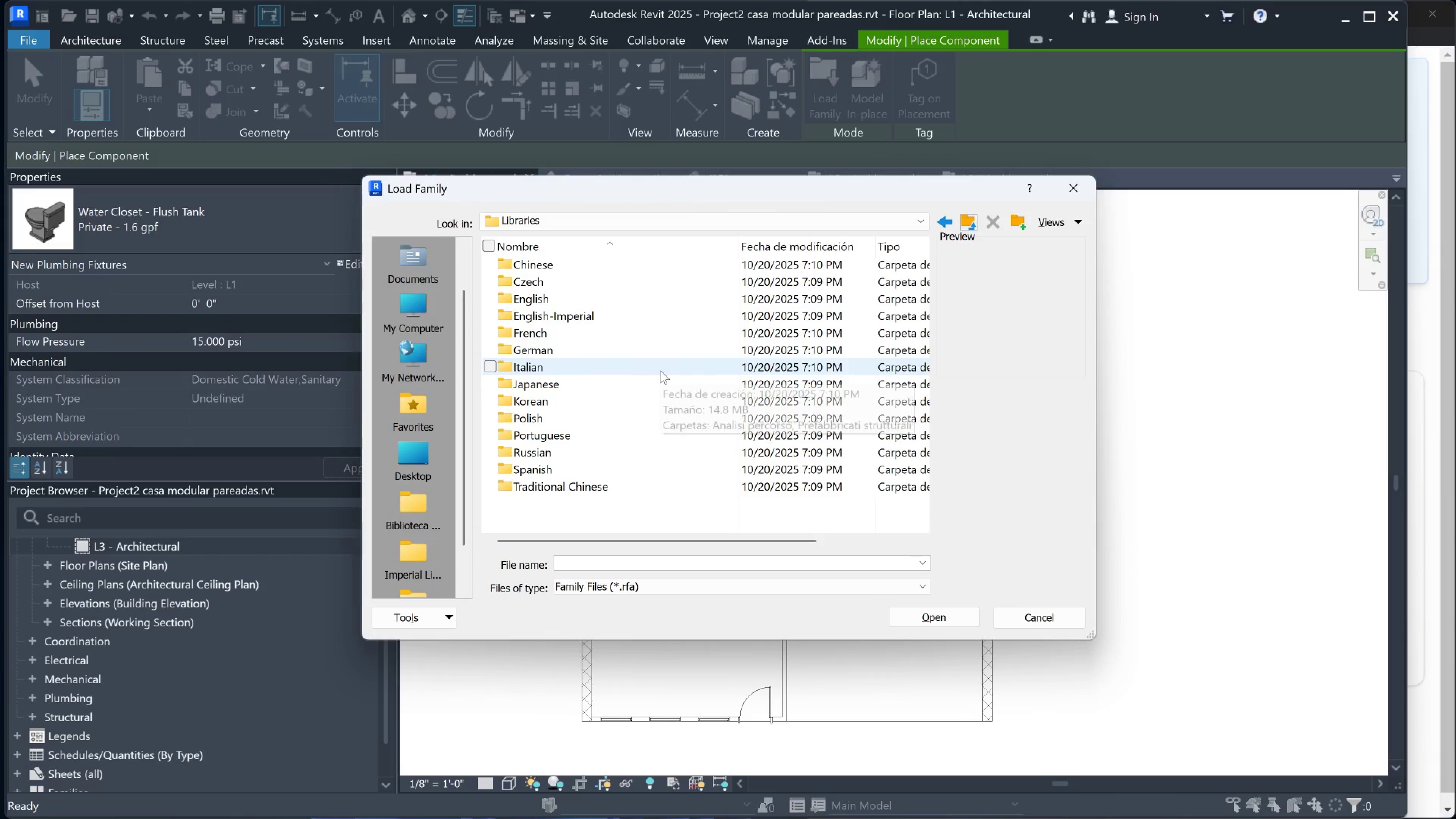 
double_click([536, 471])
 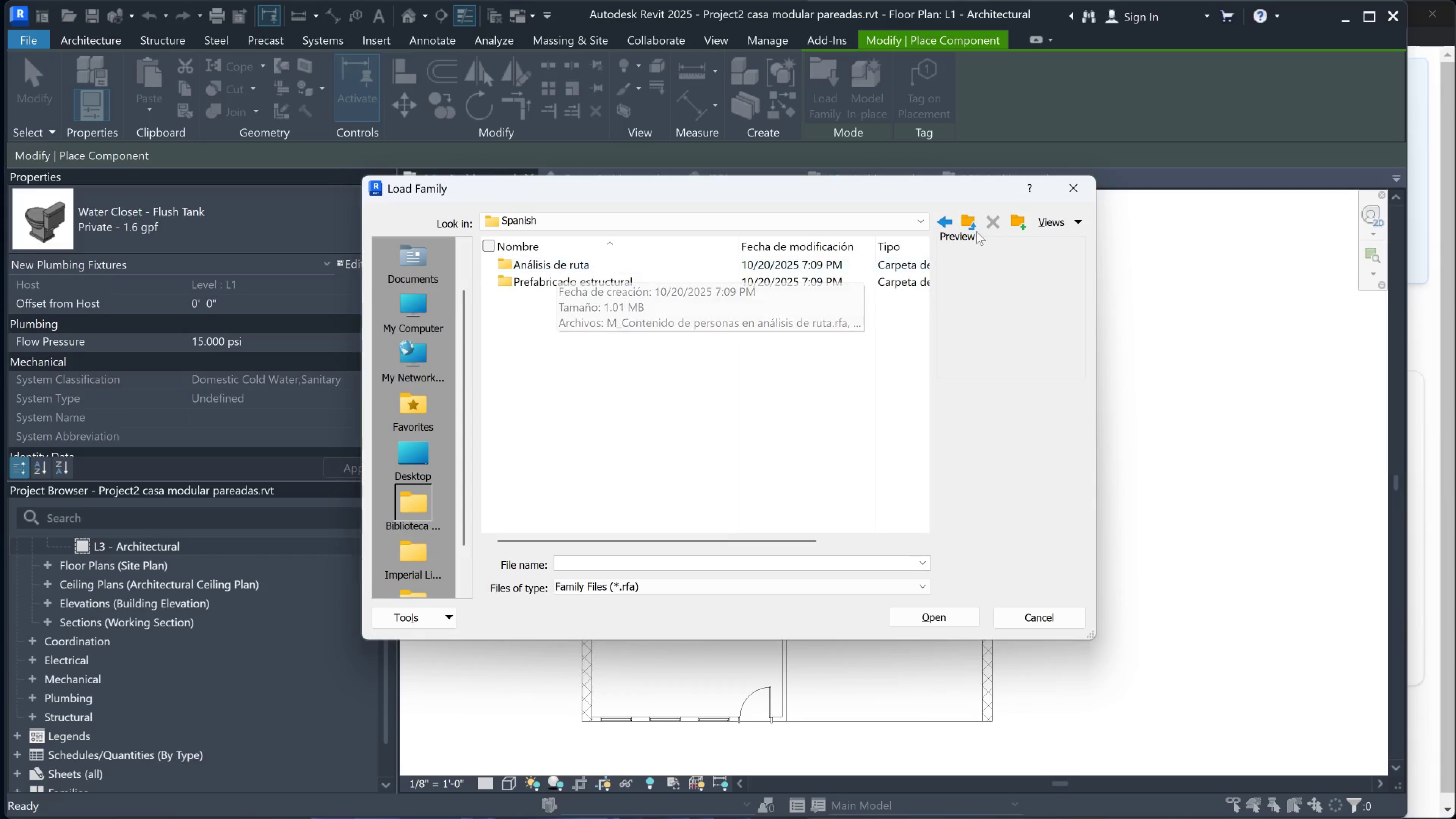 
double_click([965, 221])
 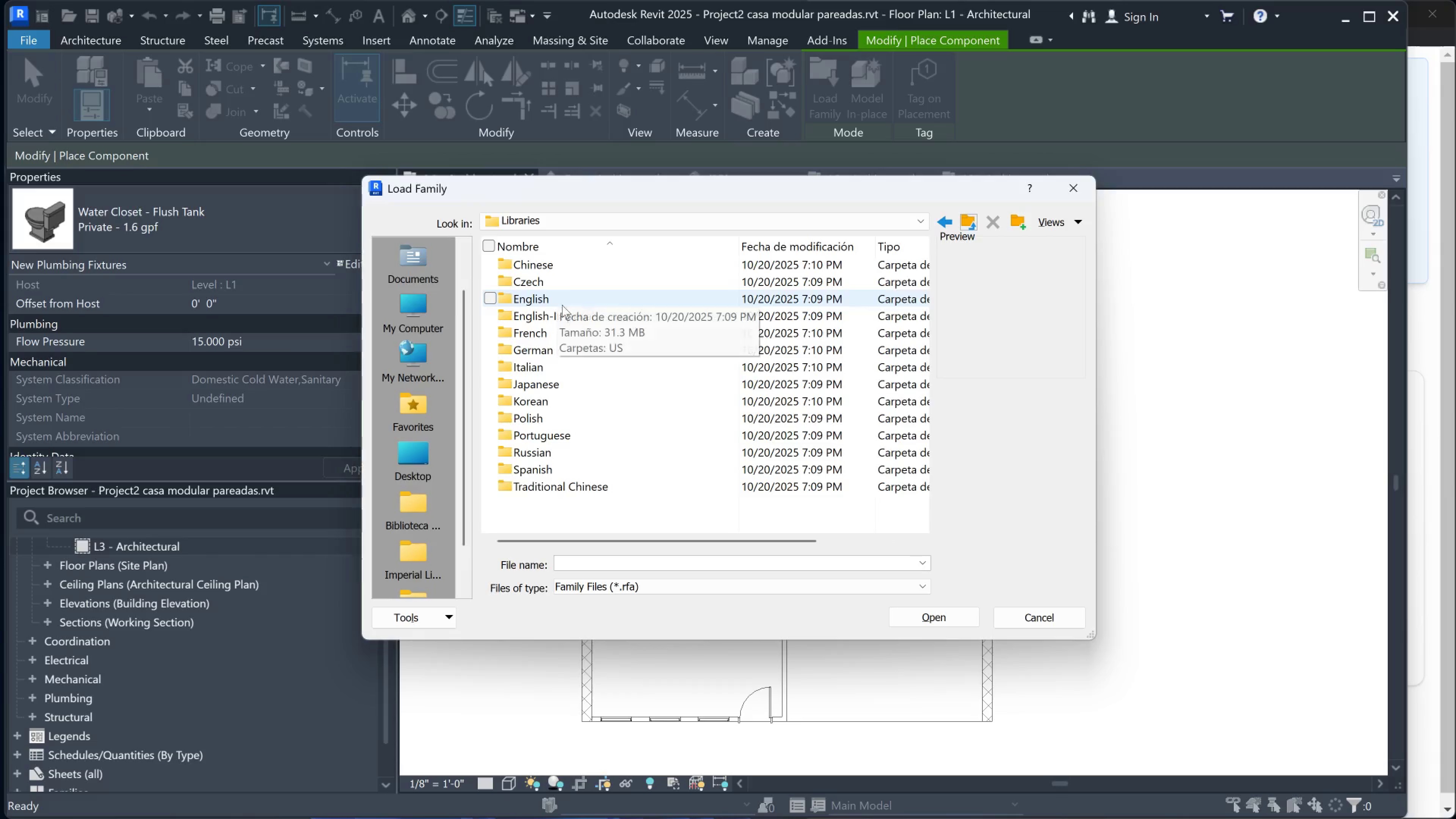 
double_click([544, 314])
 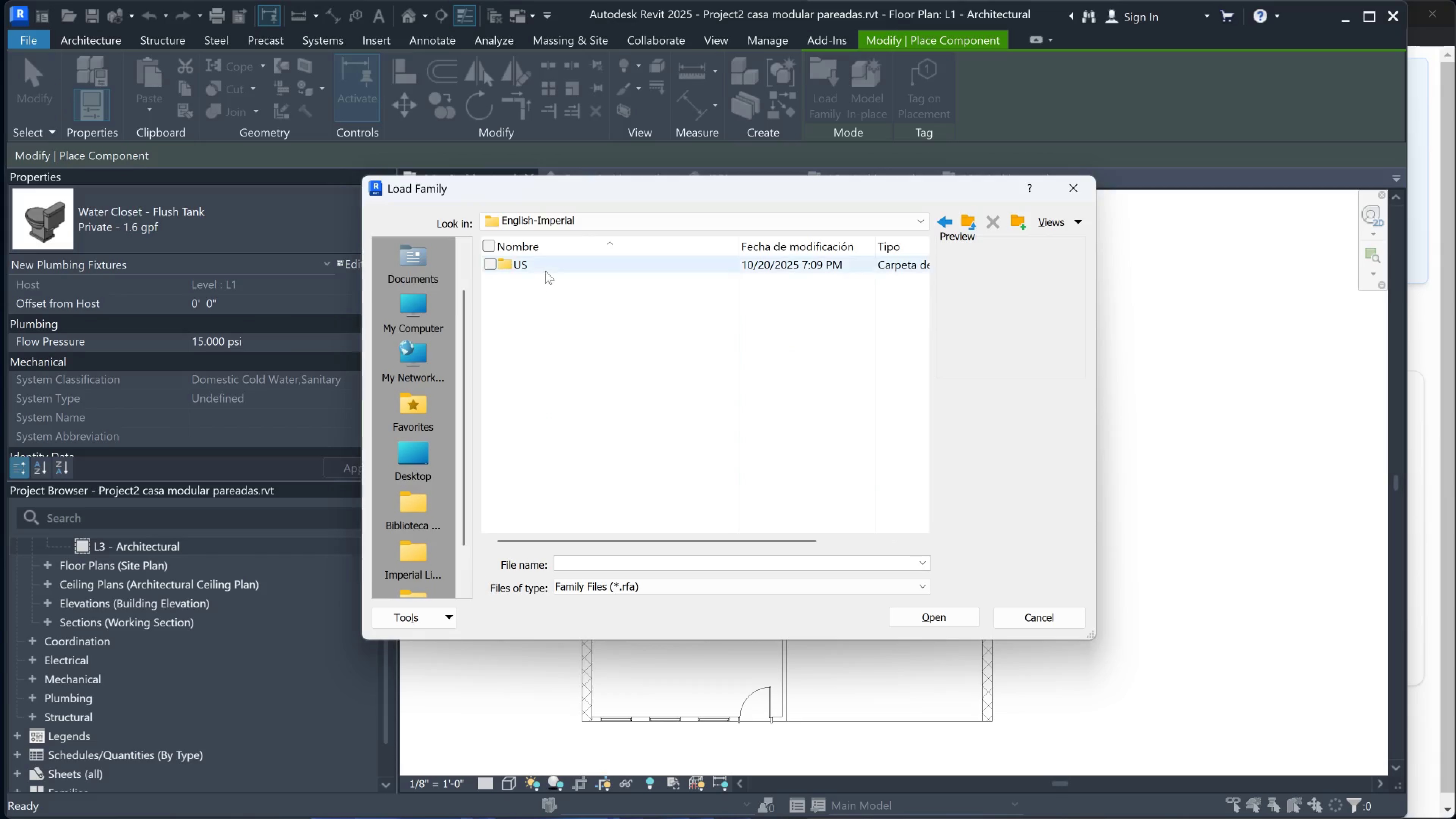 
double_click([546, 270])
 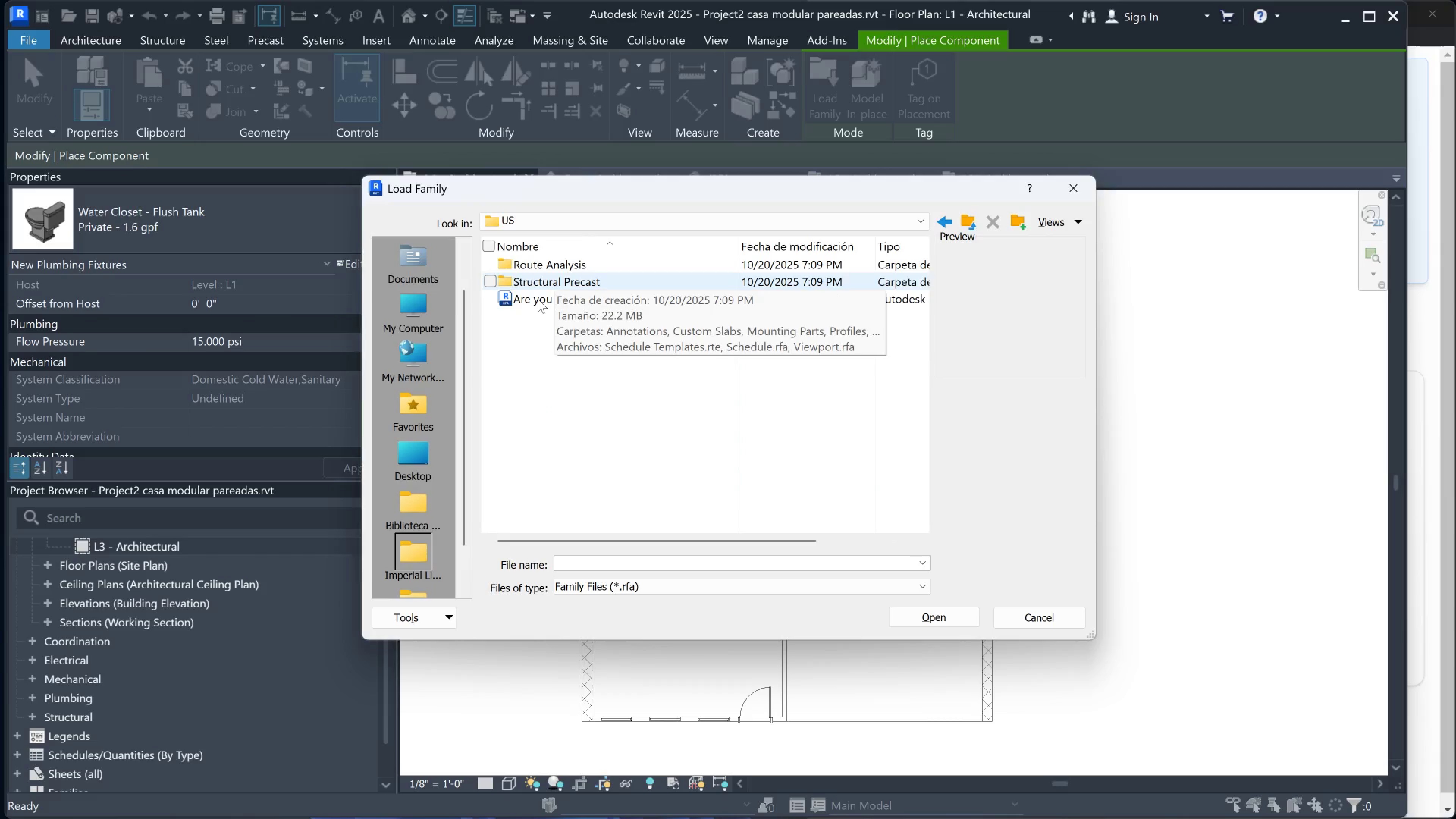 
double_click([547, 284])
 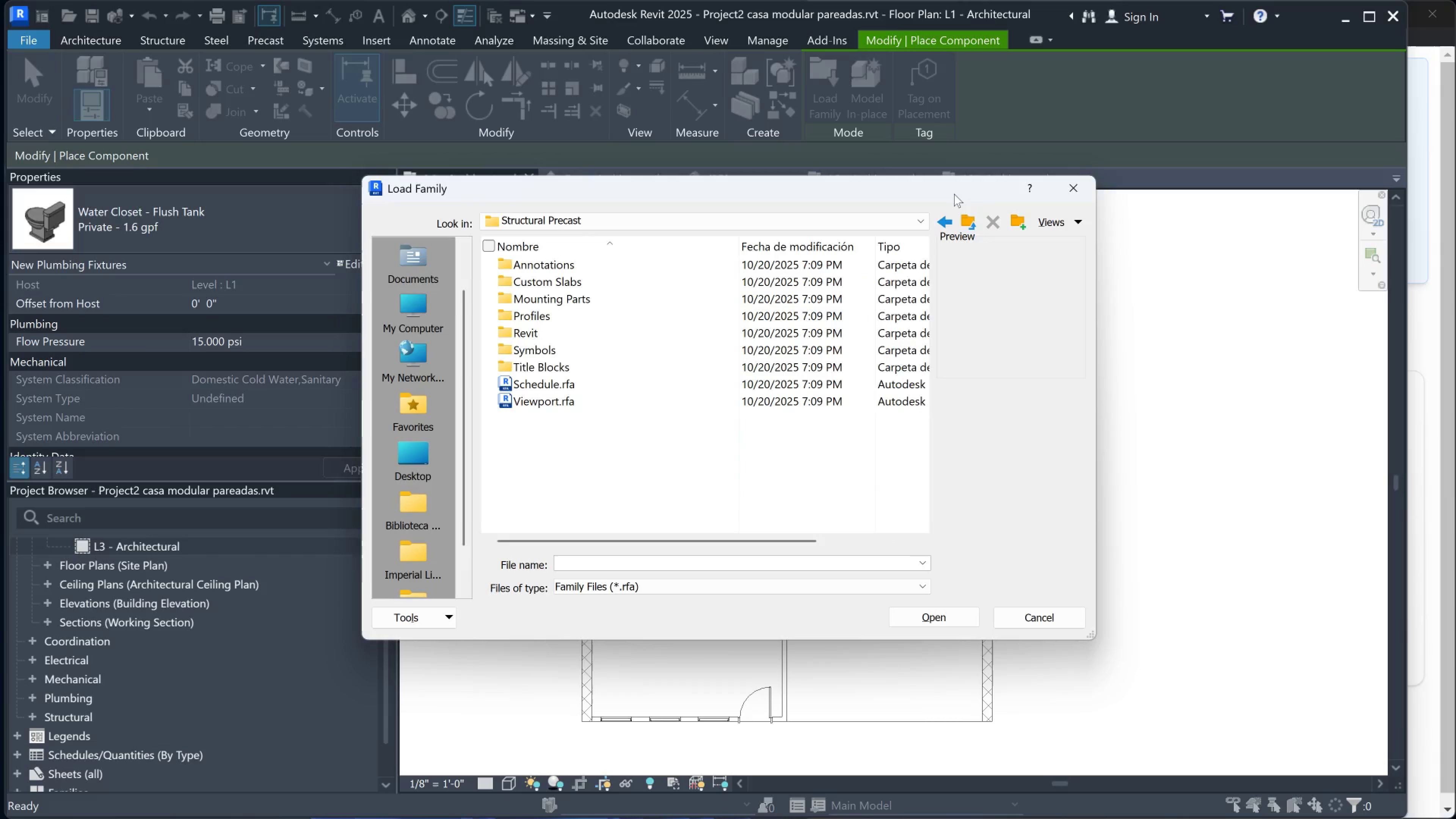 
left_click([951, 194])
 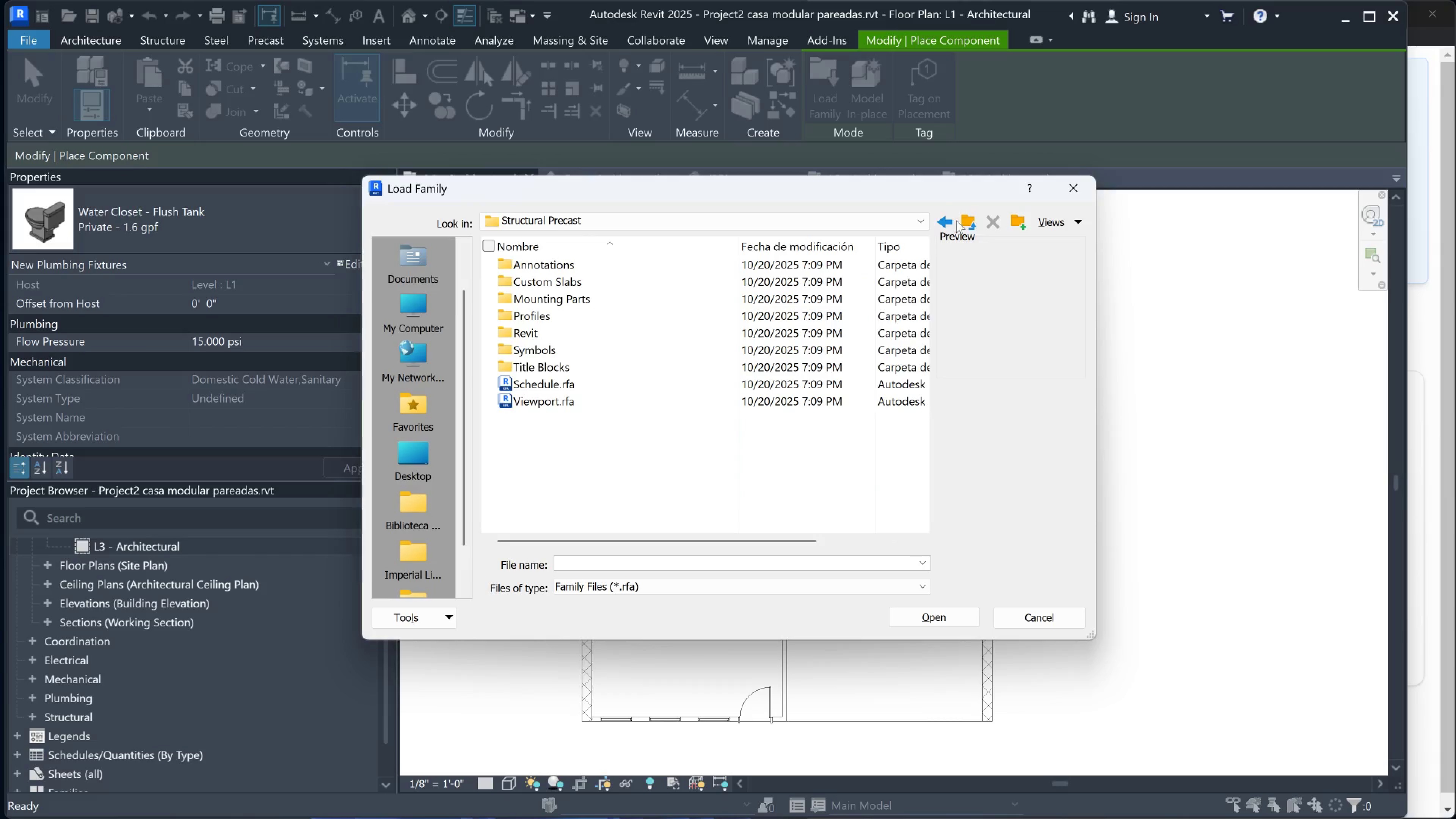 
left_click([968, 215])
 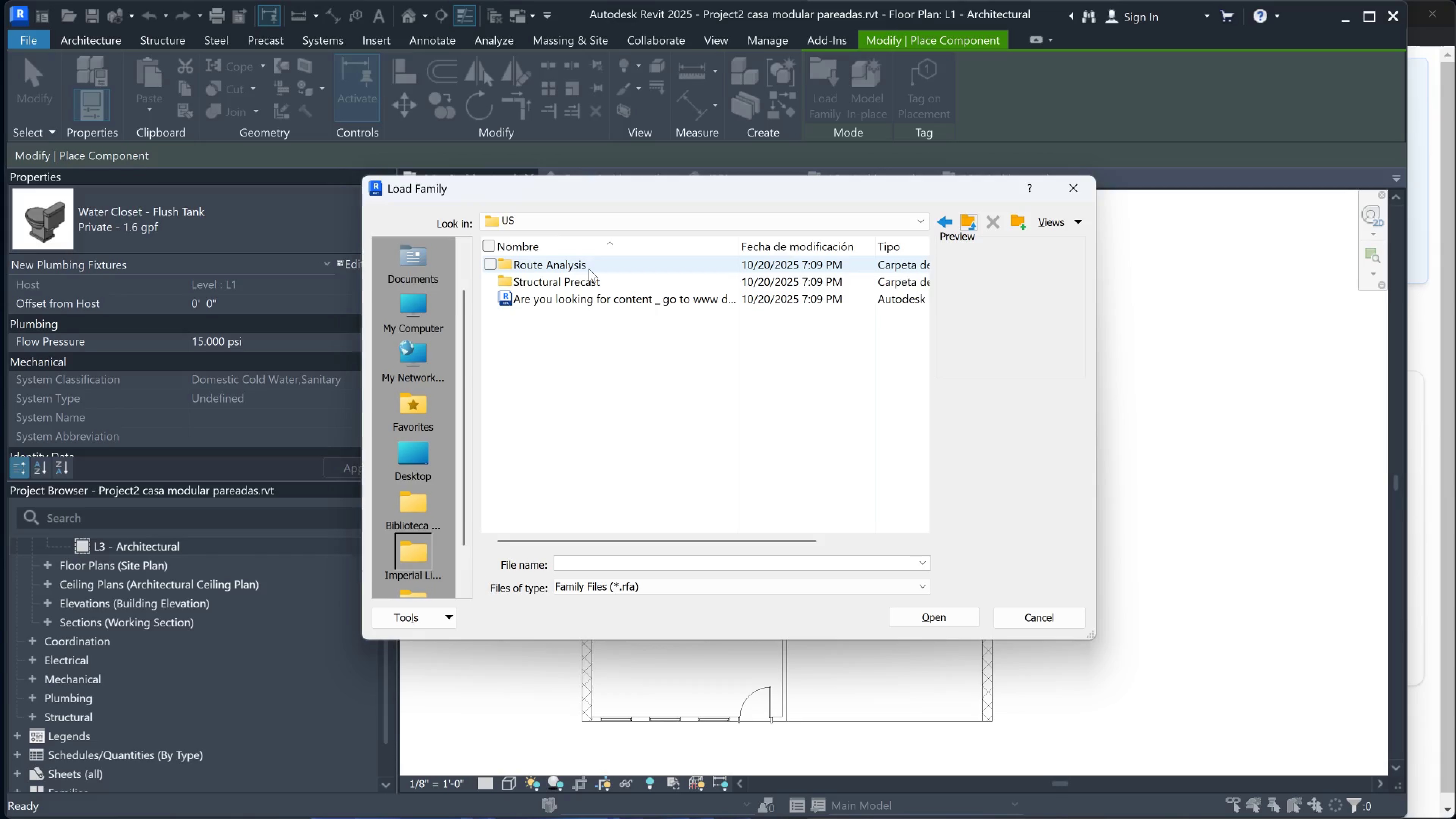 
double_click([589, 269])
 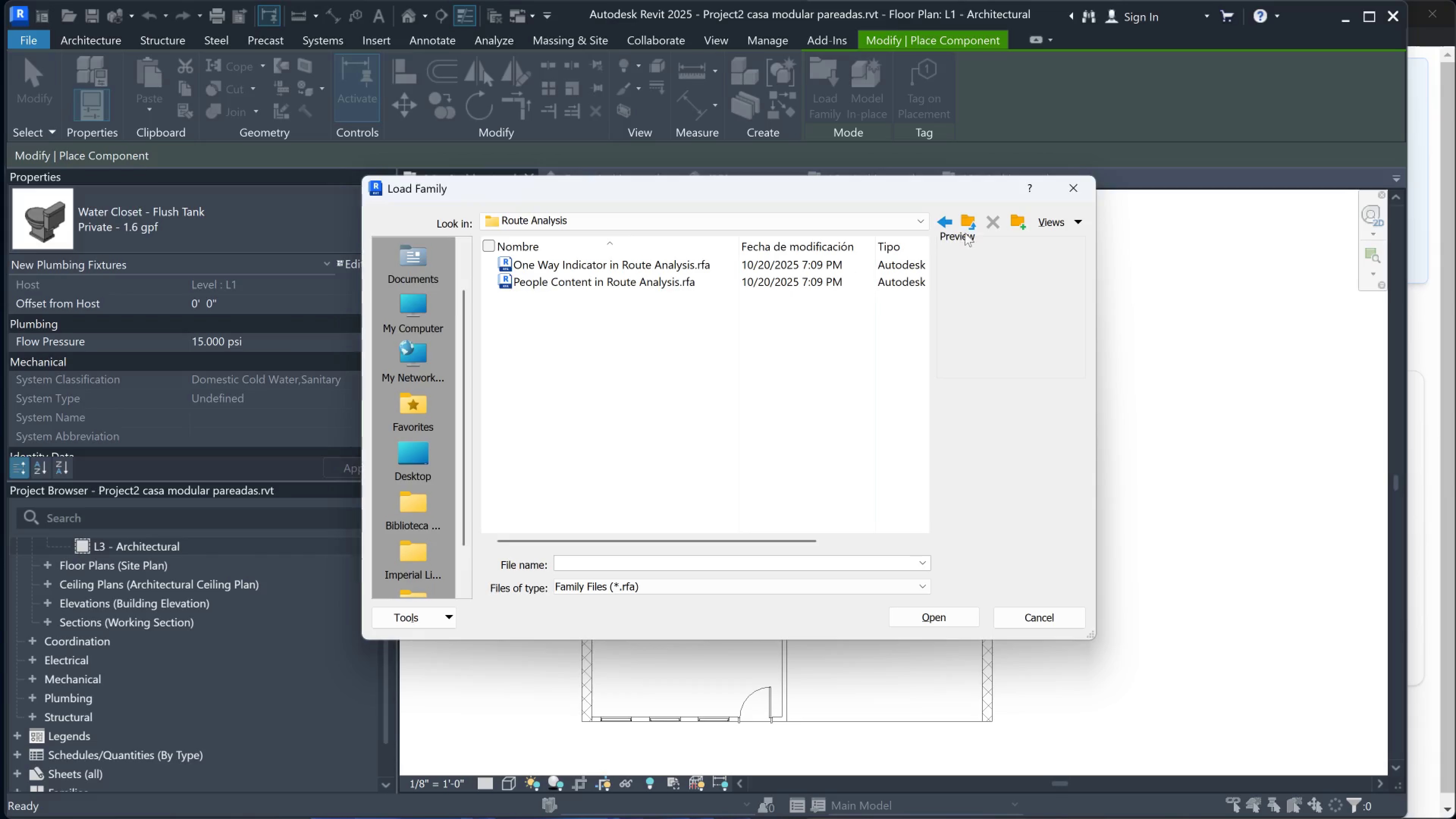 
double_click([967, 223])
 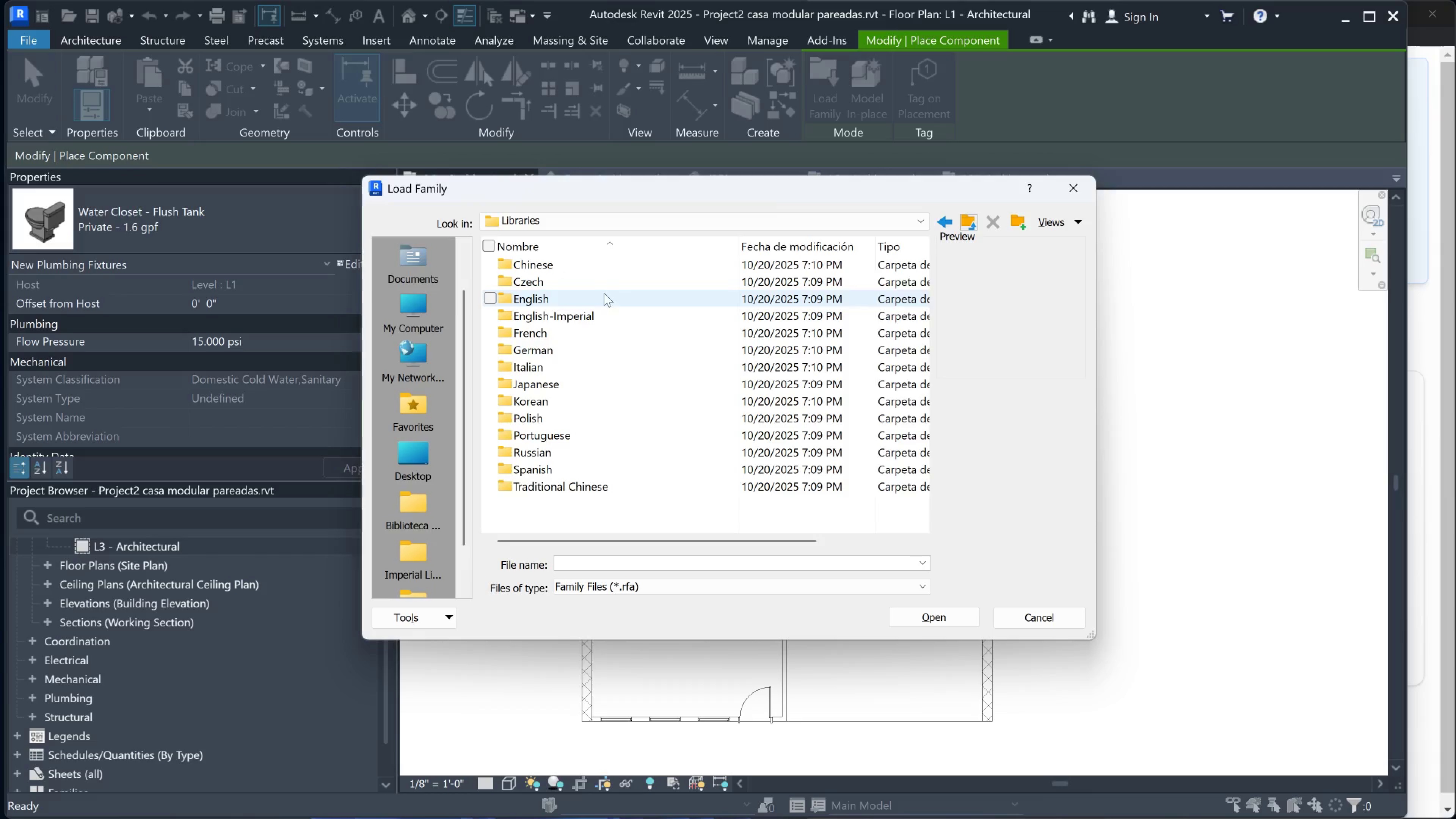 
double_click([596, 296])
 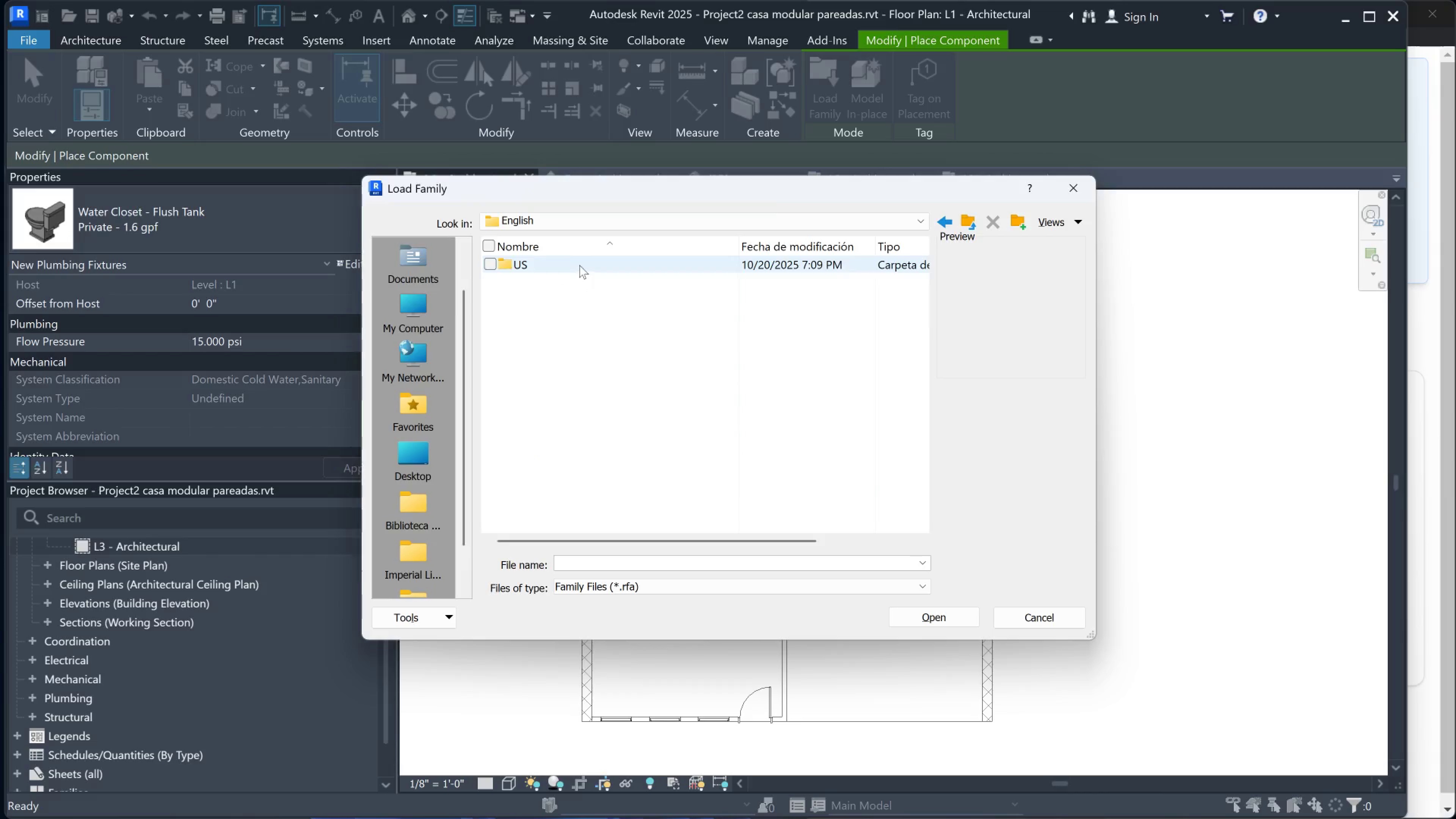 
double_click([579, 265])
 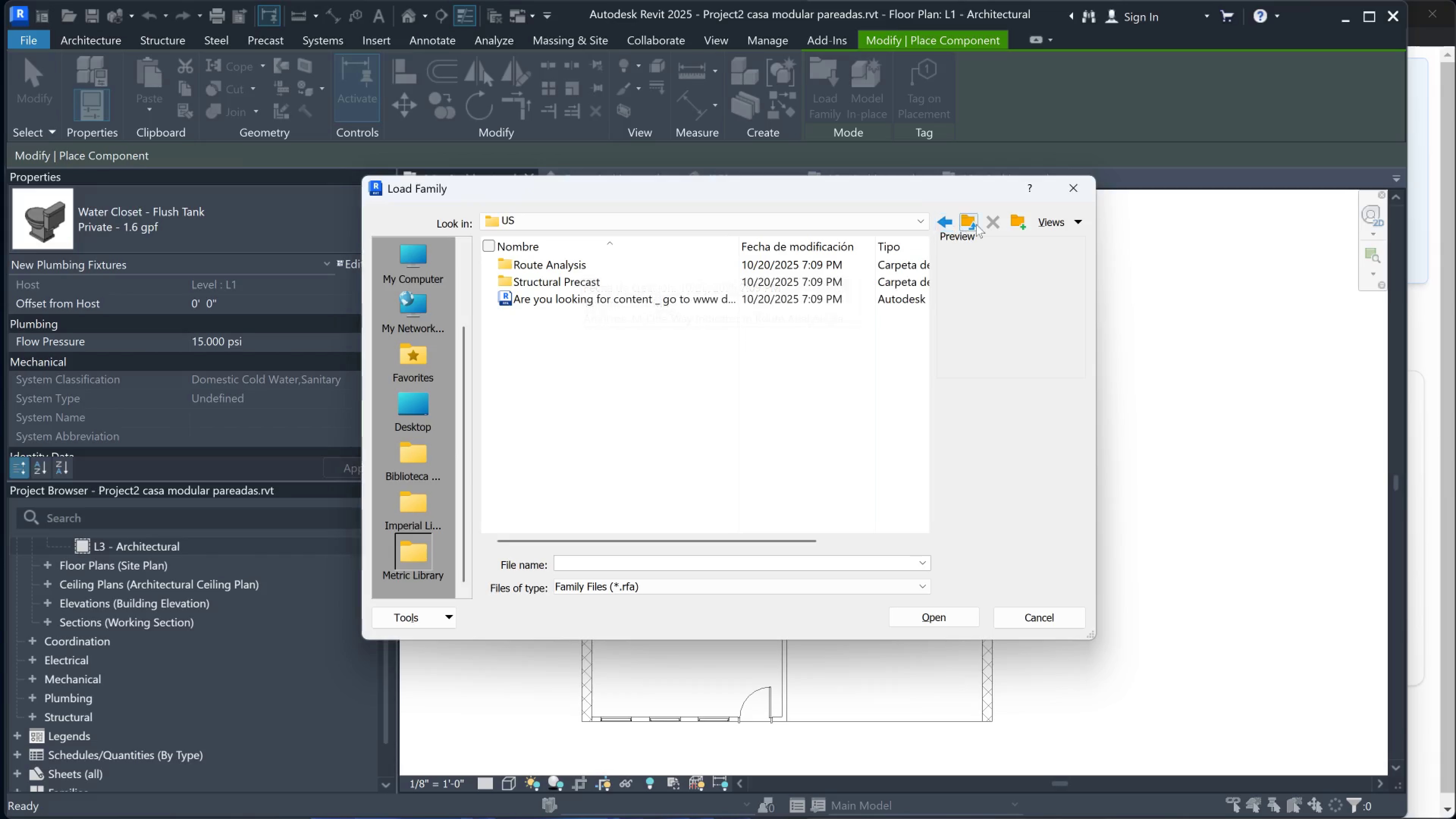 
double_click([969, 224])
 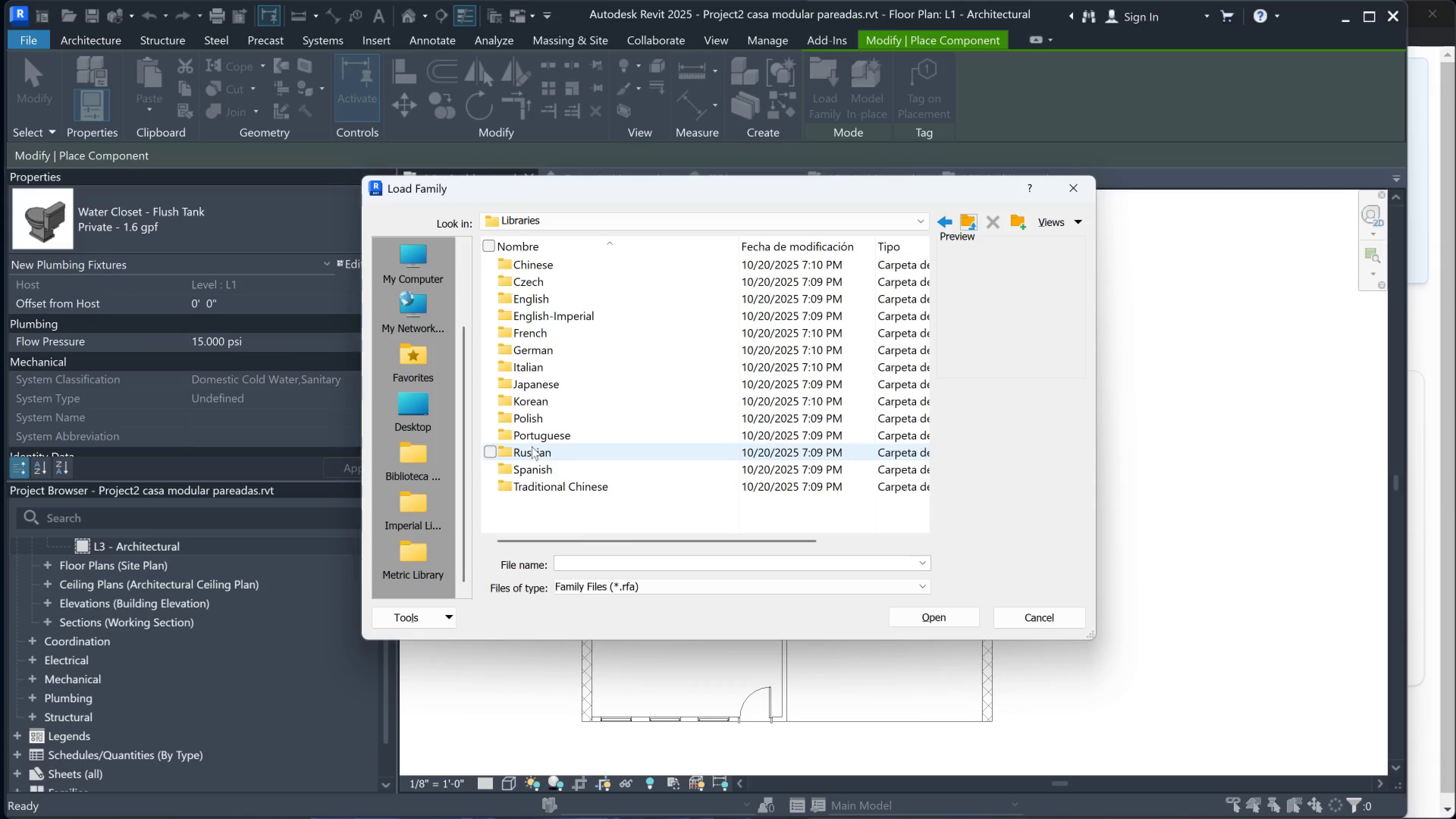 
wait(6.47)
 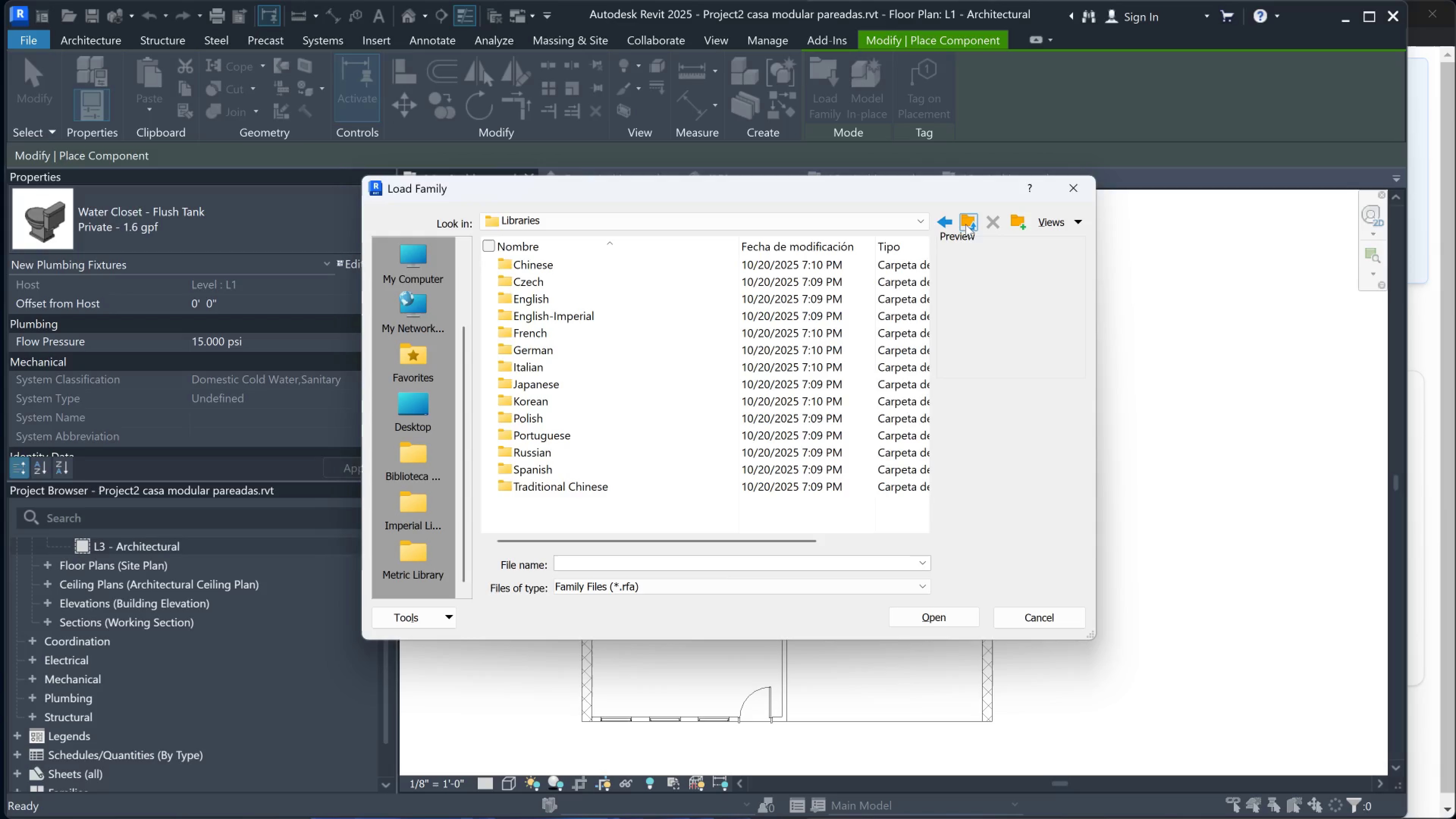 
mouse_move([534, 372])
 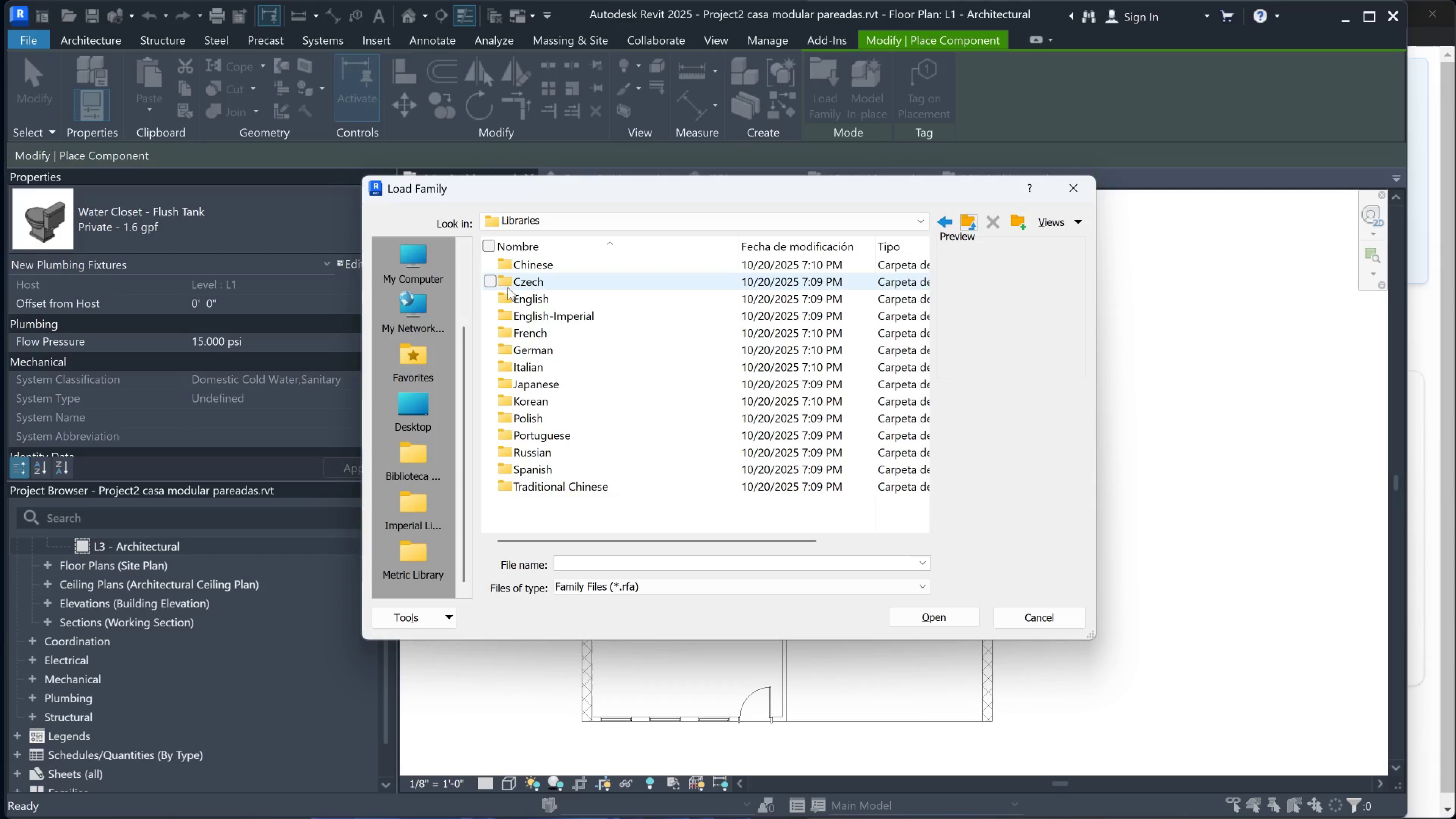 
wait(5.0)
 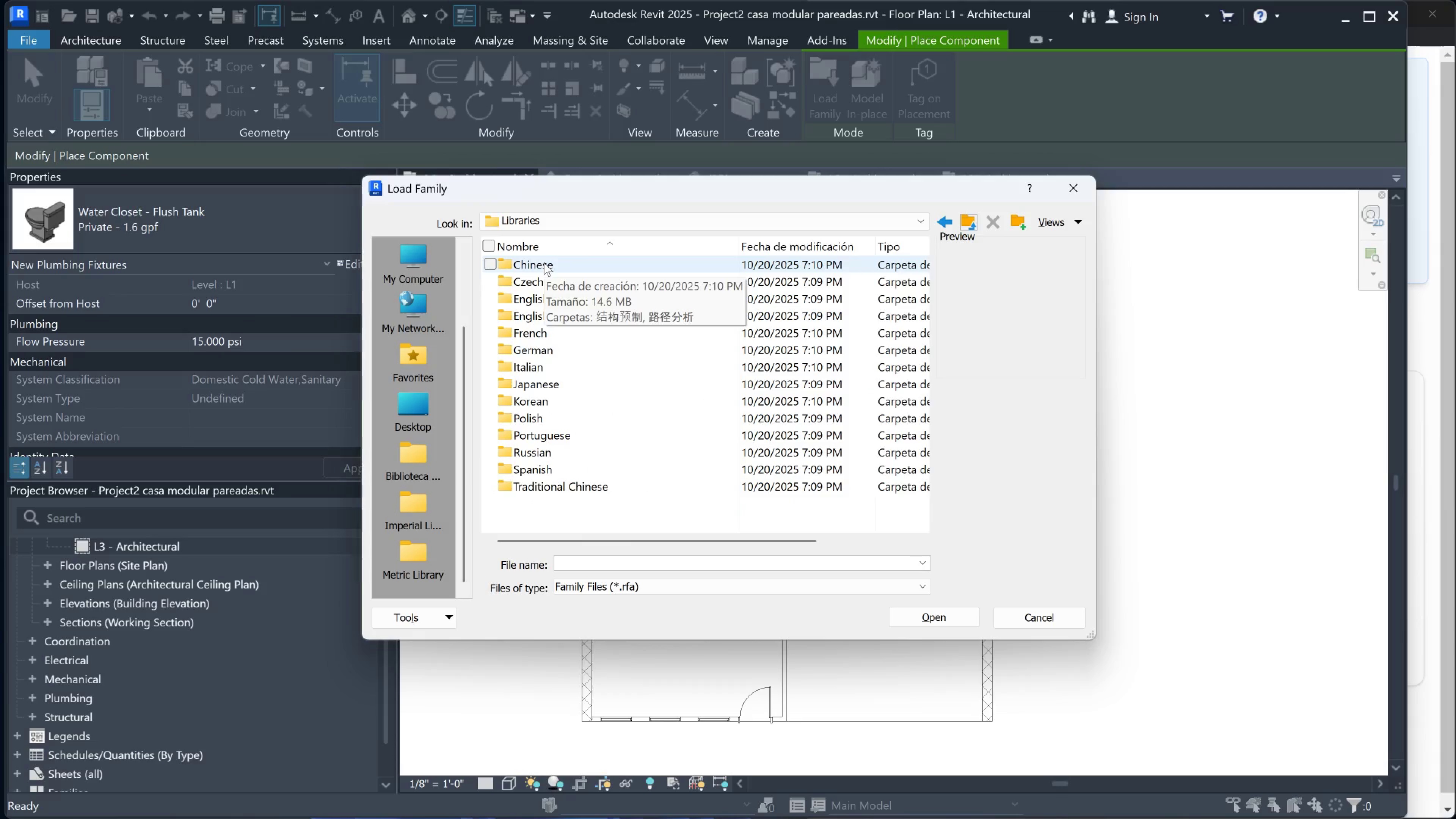 
mouse_move([520, 293])
 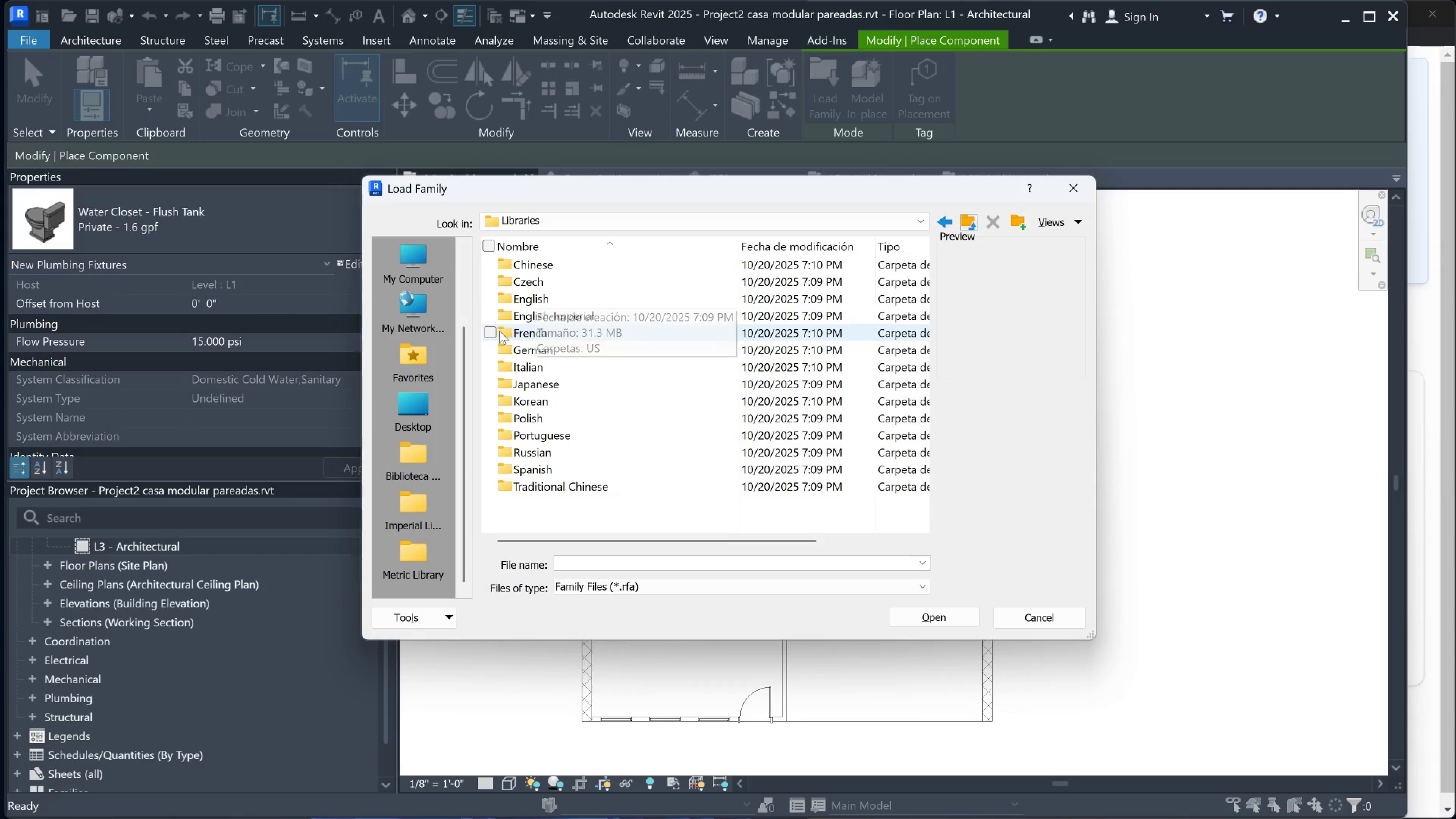 
mouse_move([517, 307])
 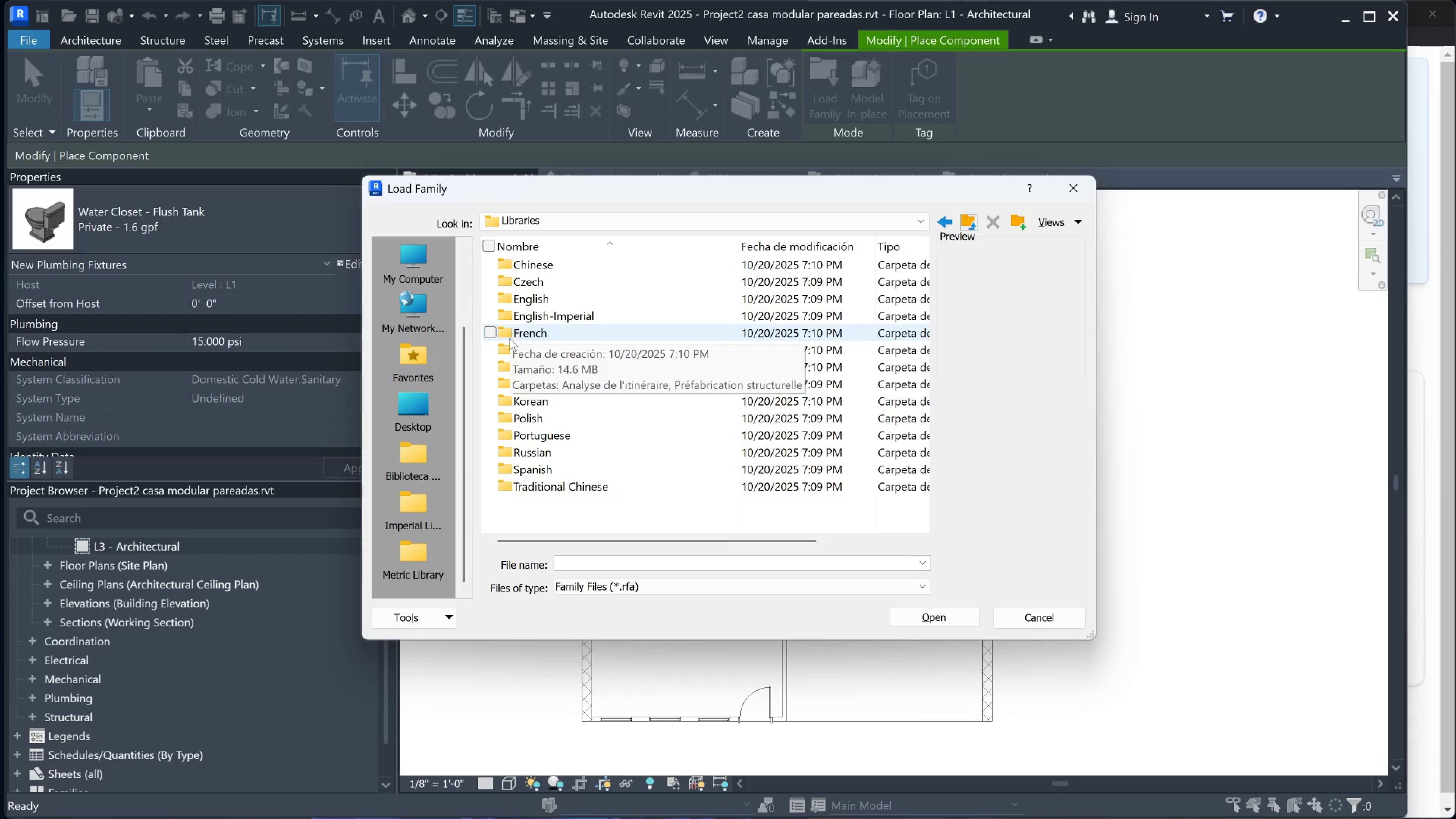 
mouse_move([517, 362])
 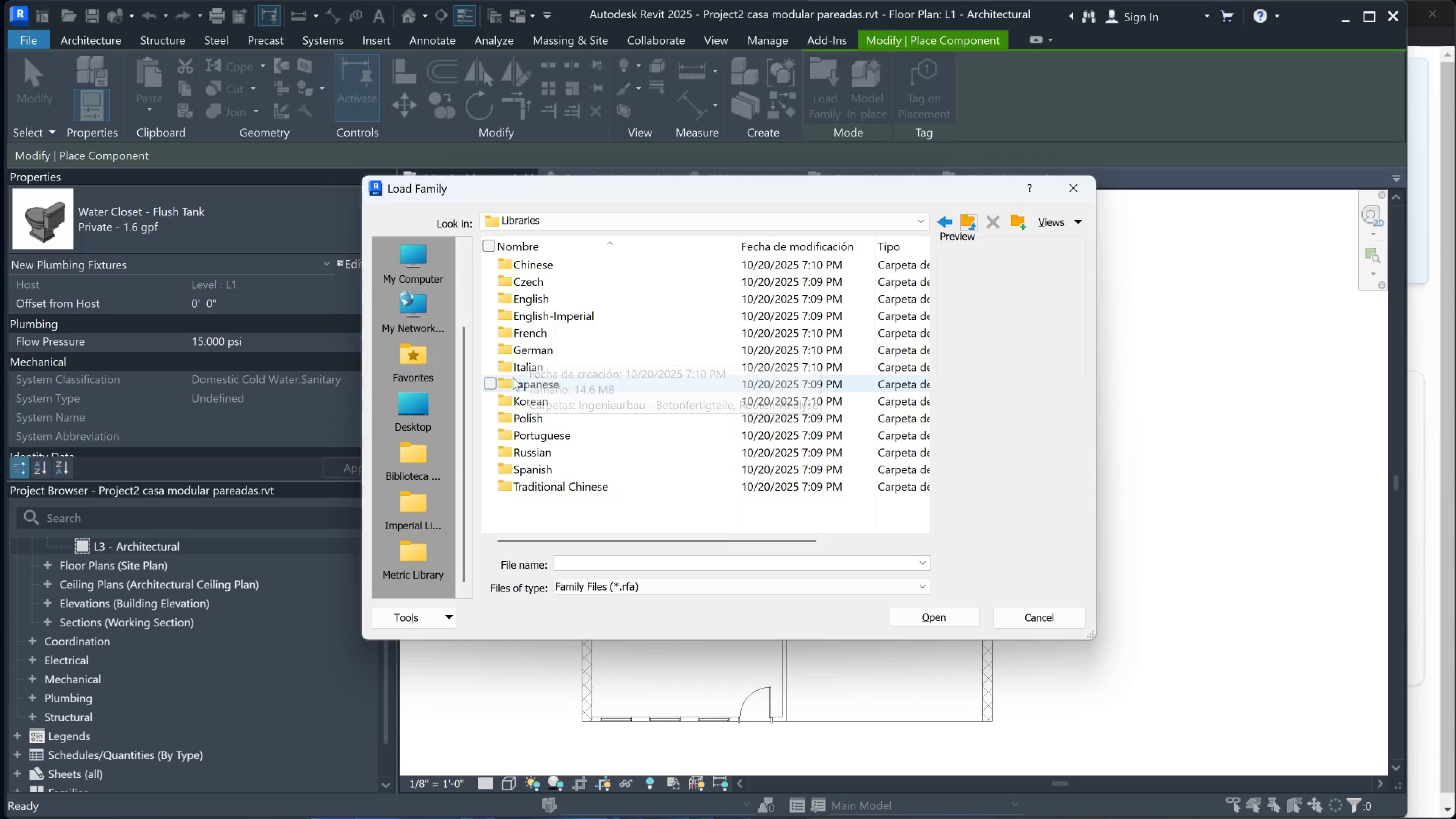 
mouse_move([515, 373])
 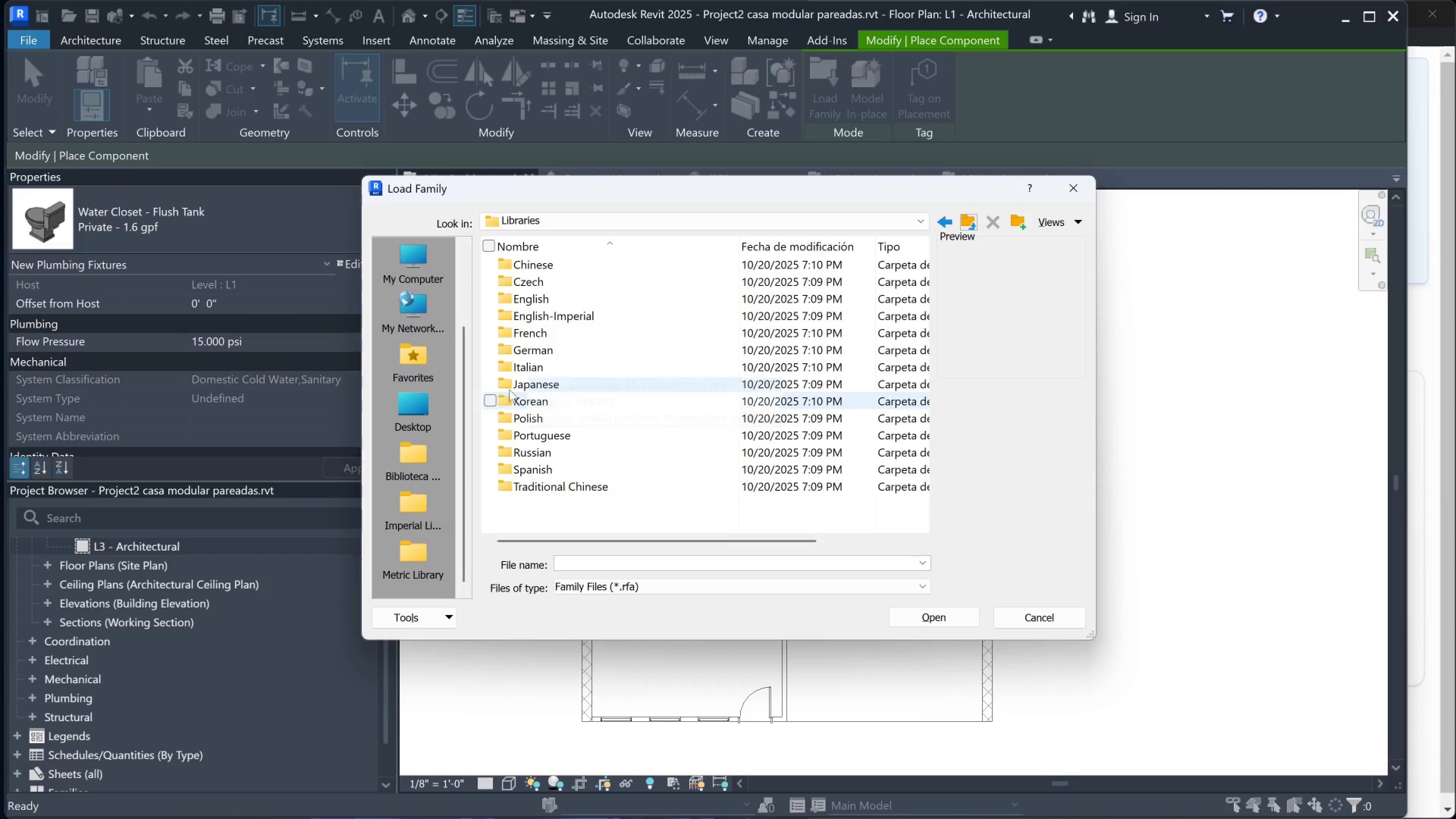 
mouse_move([519, 390])
 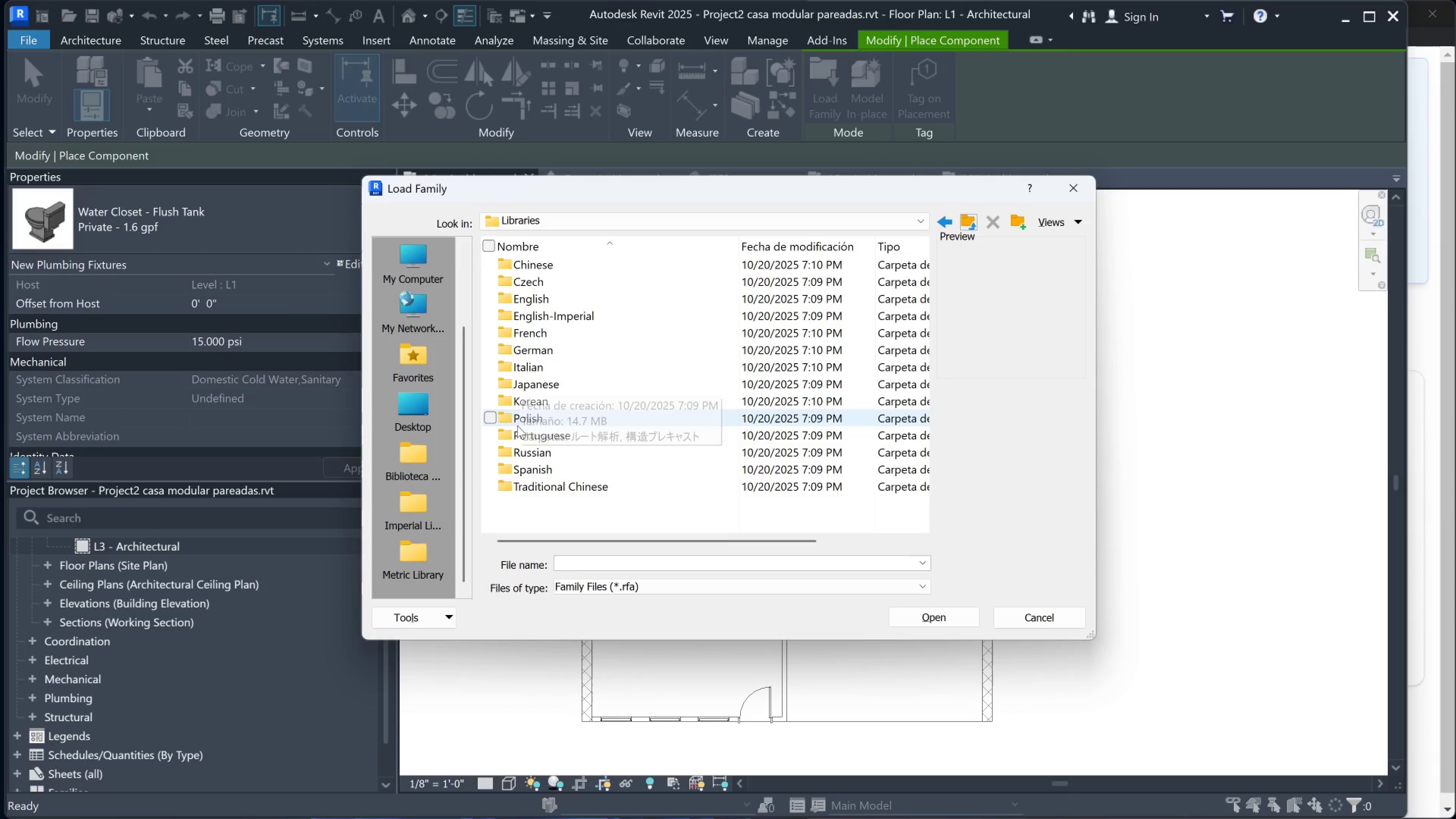 
mouse_move([530, 417])
 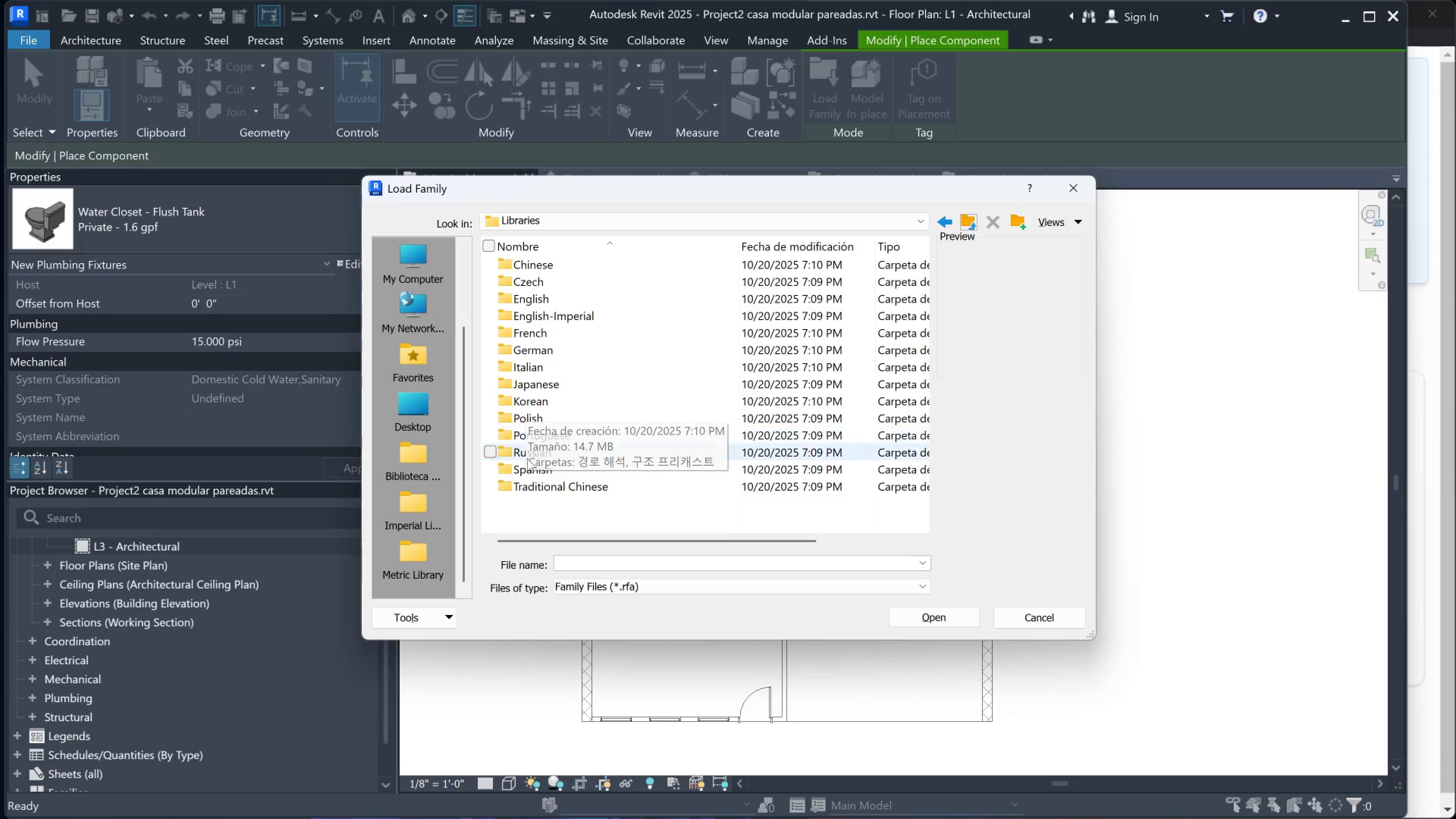 
mouse_move([526, 449])
 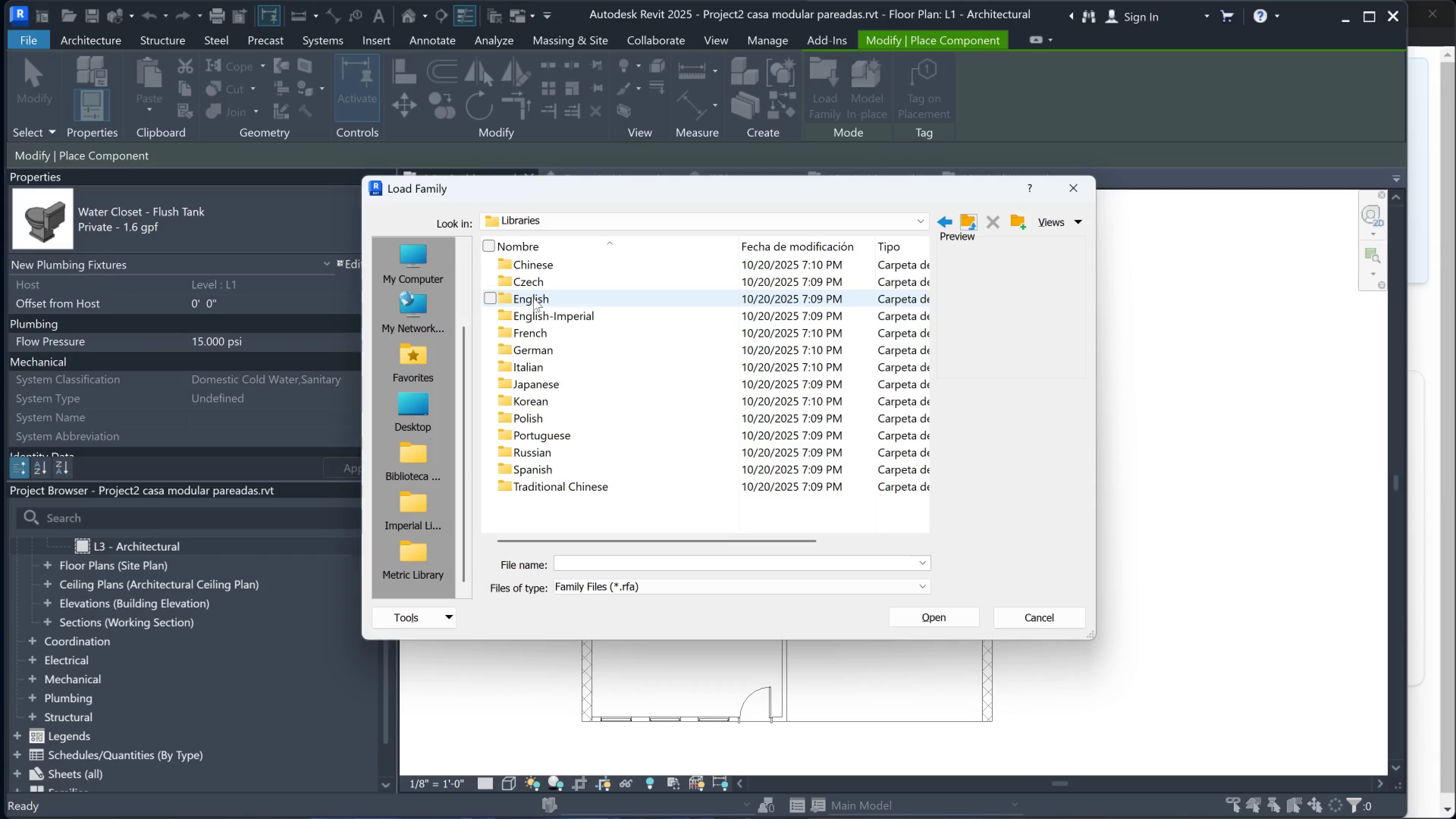 
left_click([533, 298])
 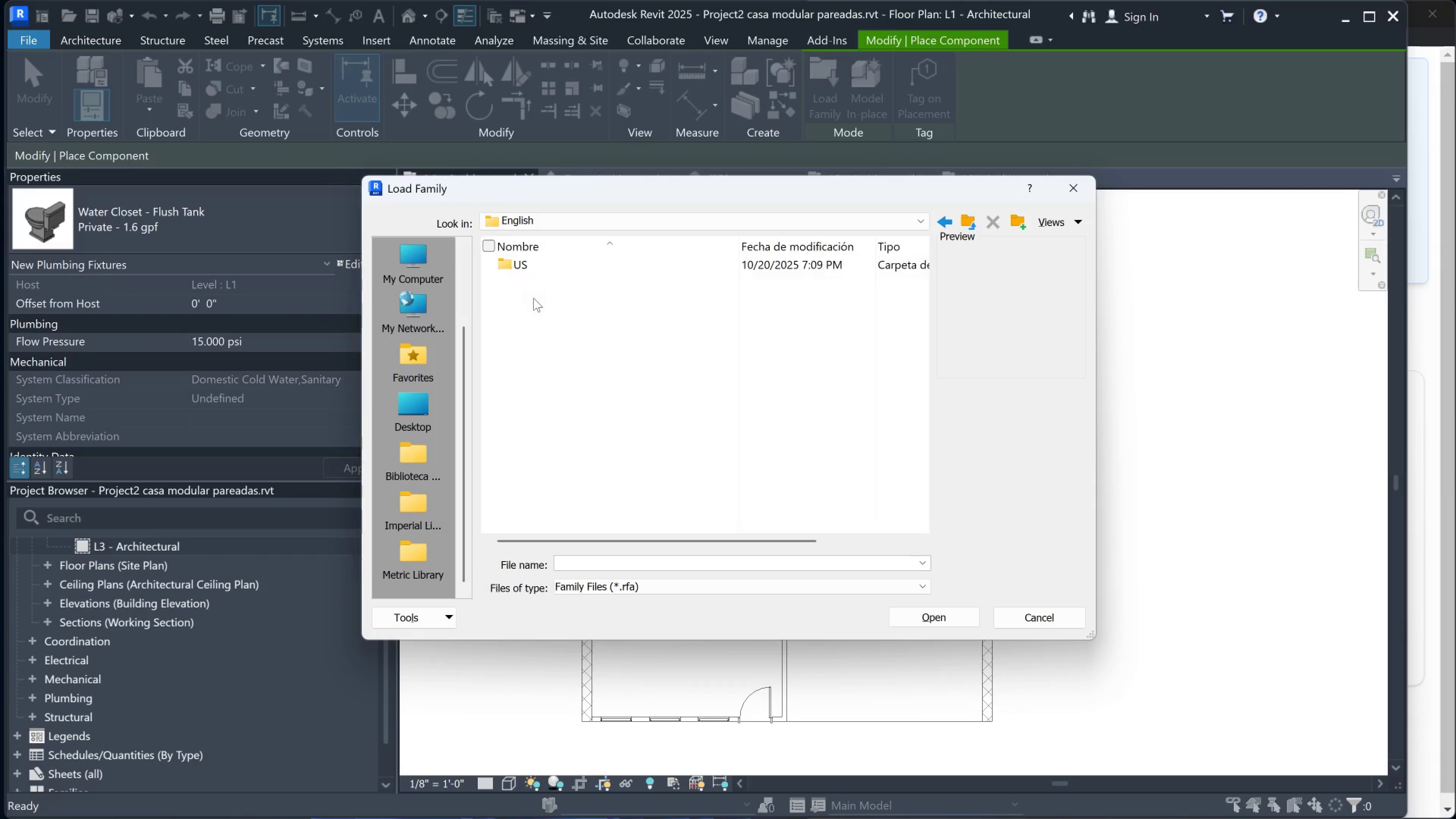 
left_click([533, 298])
 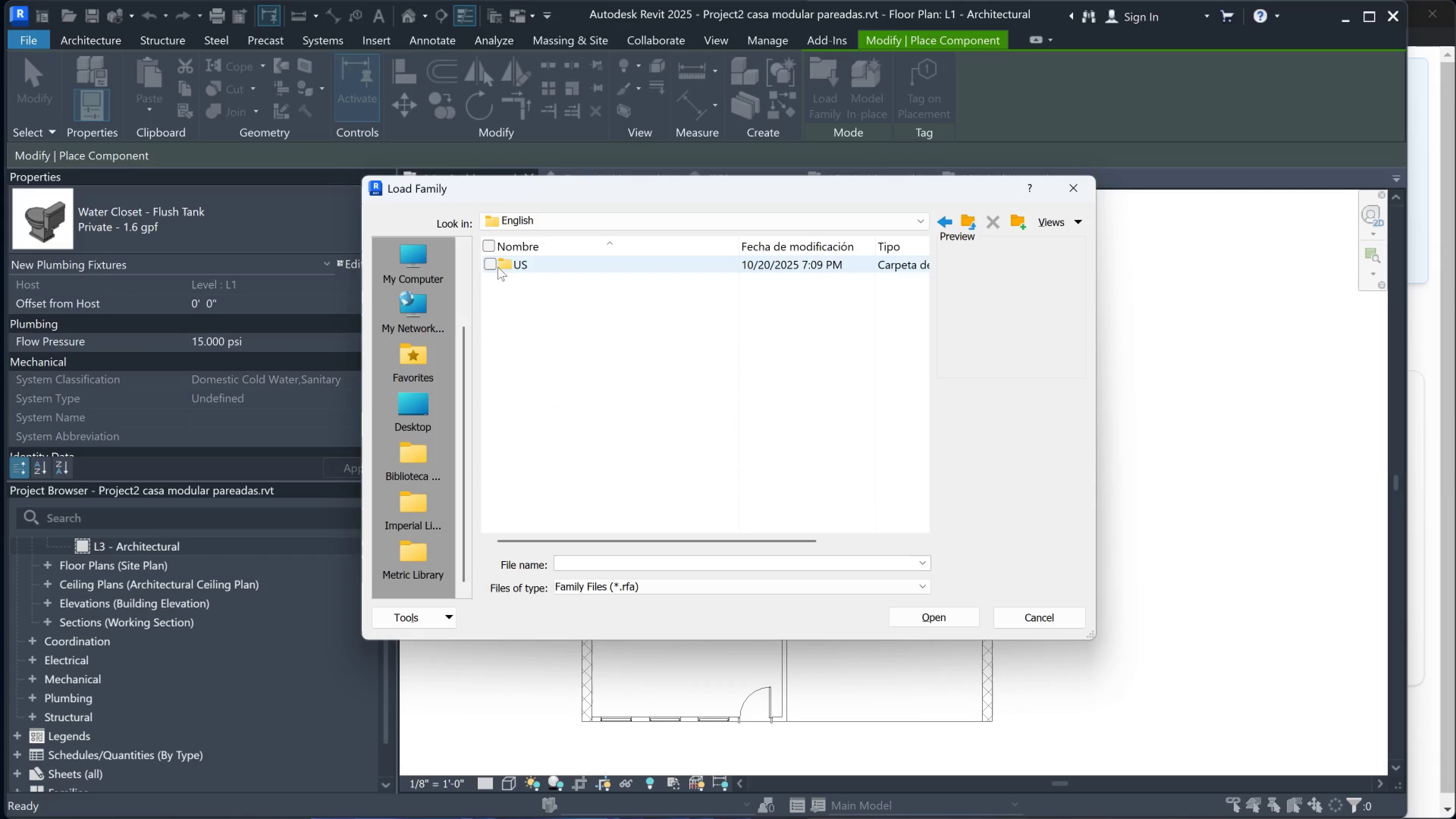 
double_click([512, 267])
 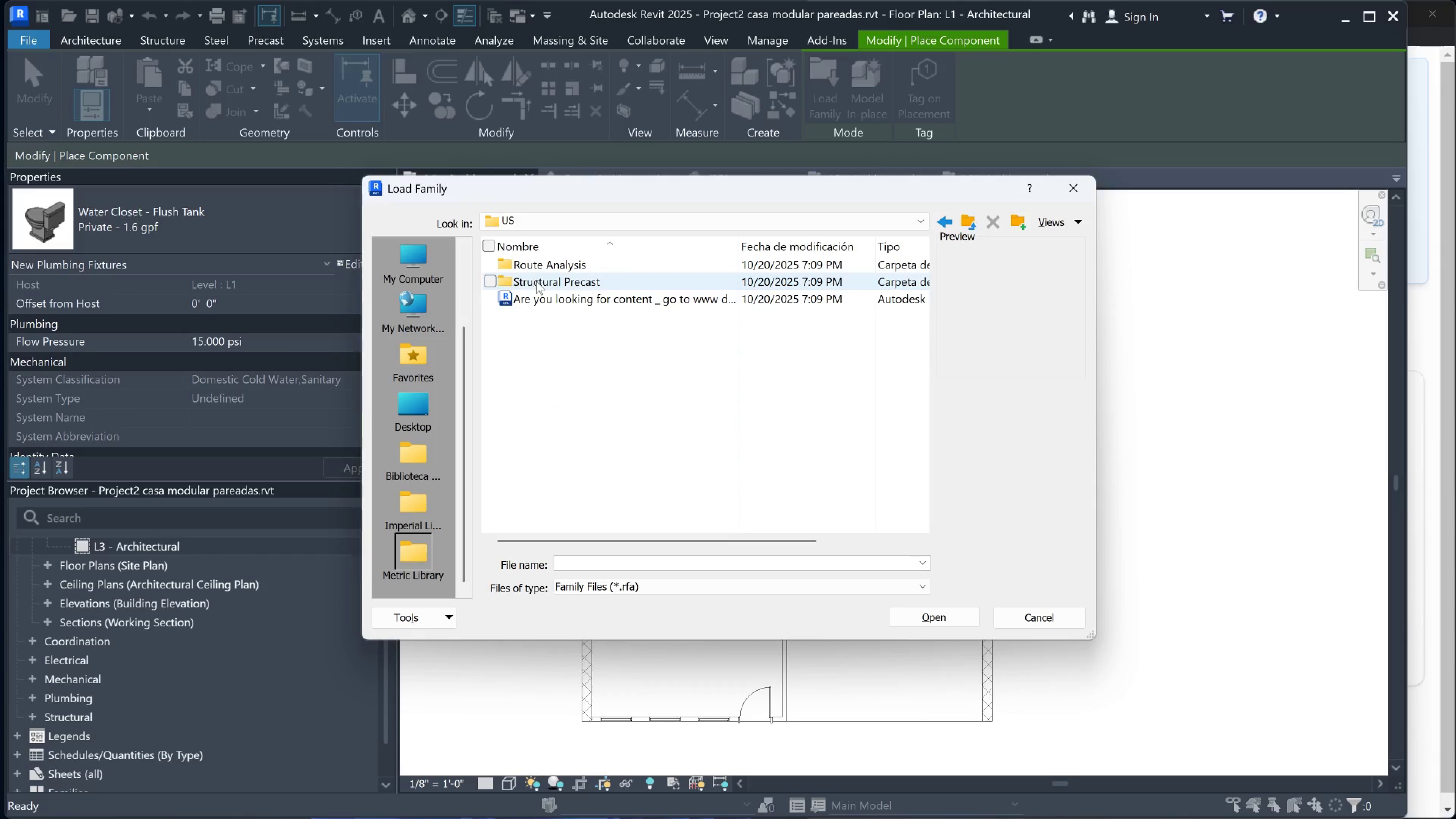 
mouse_move([548, 290])
 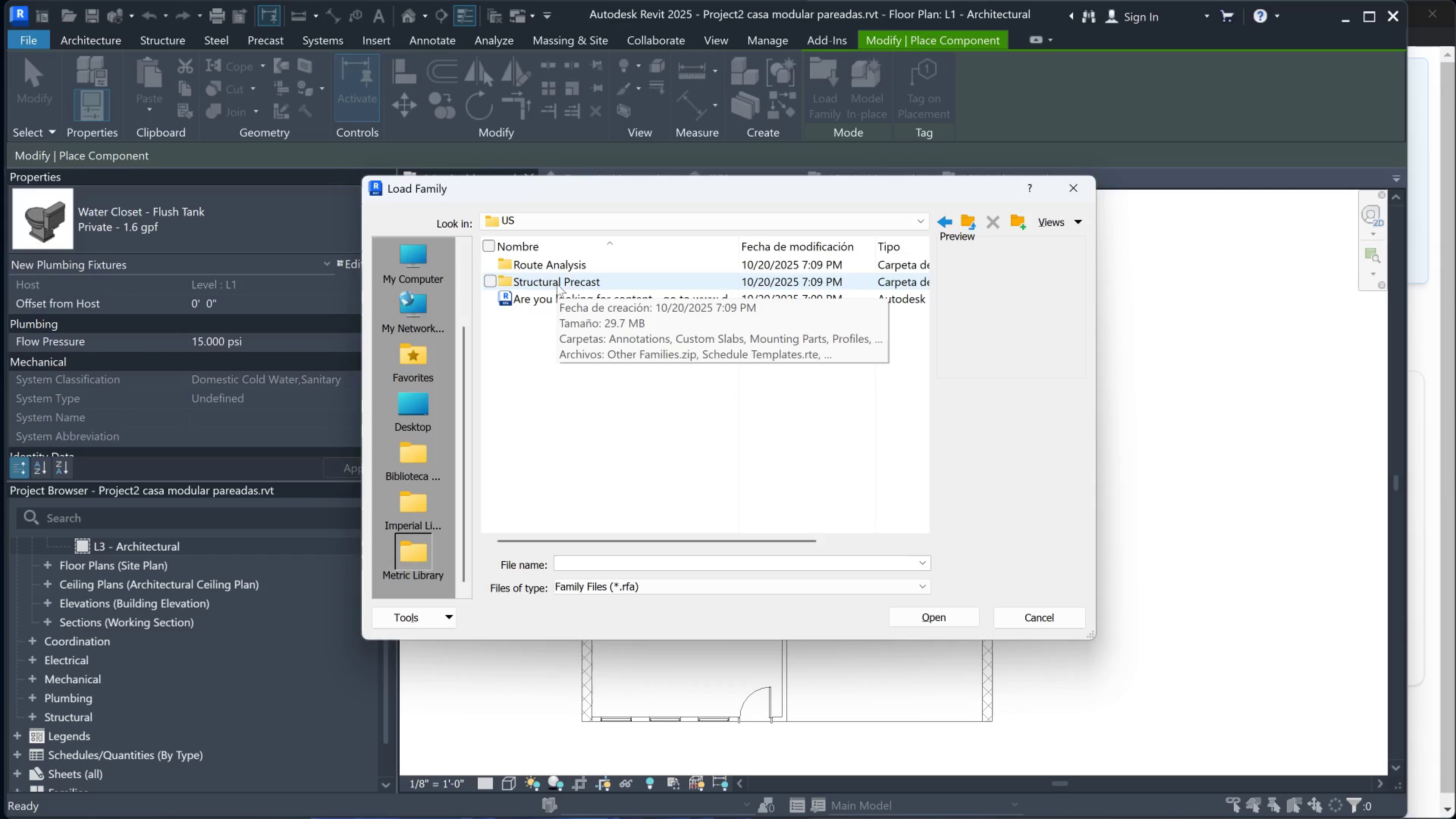 
double_click([557, 284])
 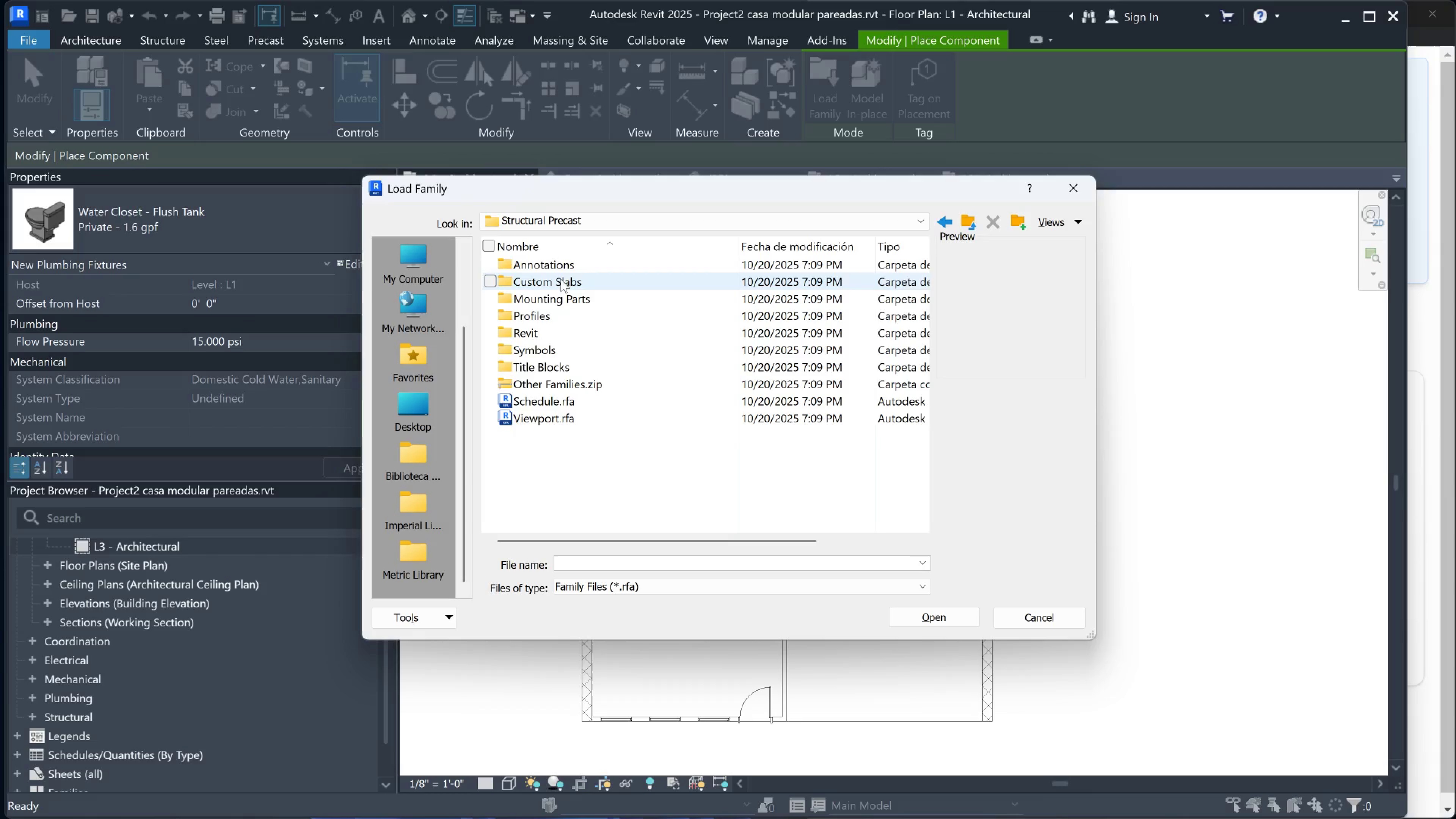 
mouse_move([552, 282])
 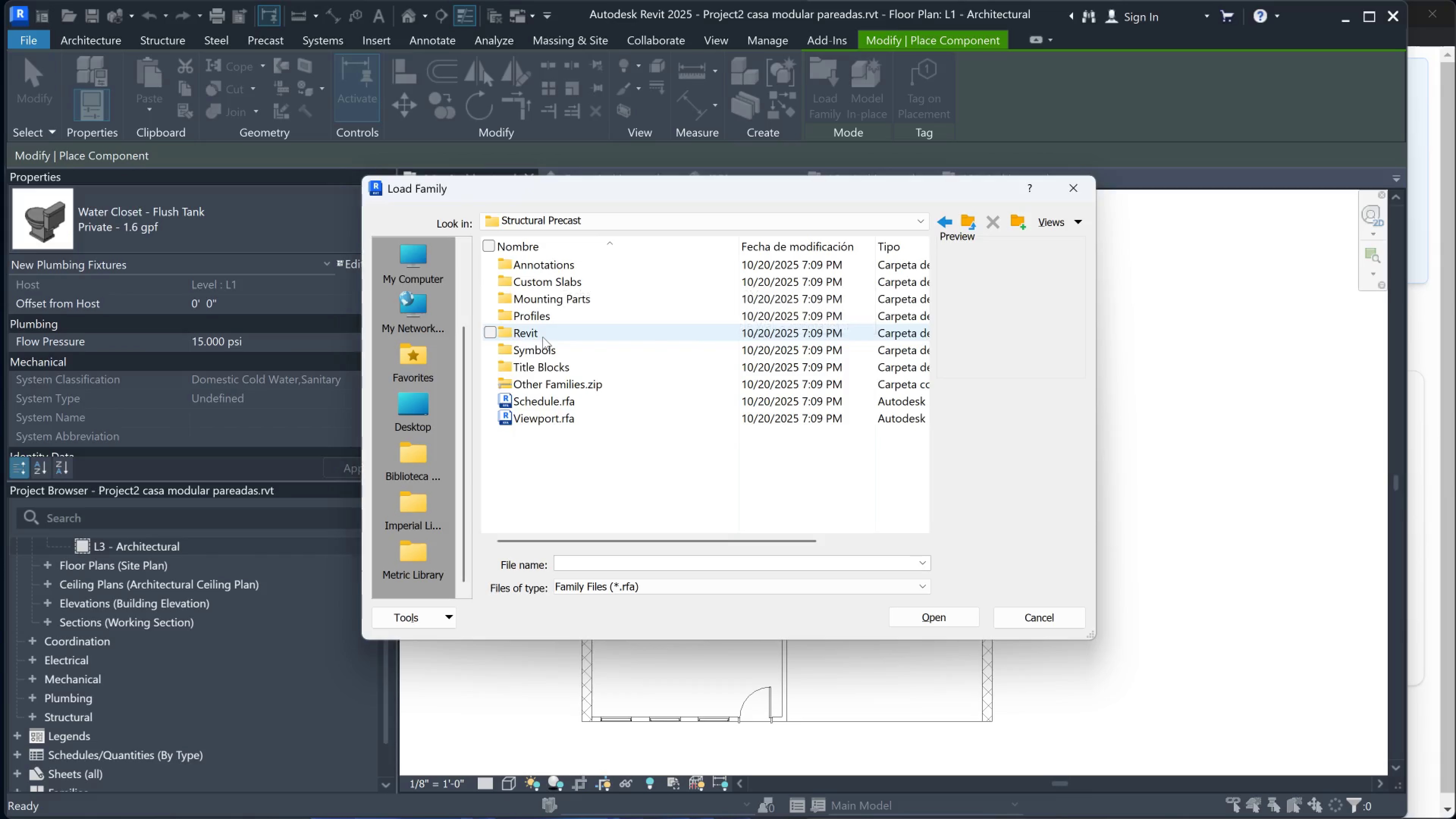 
double_click([543, 337])
 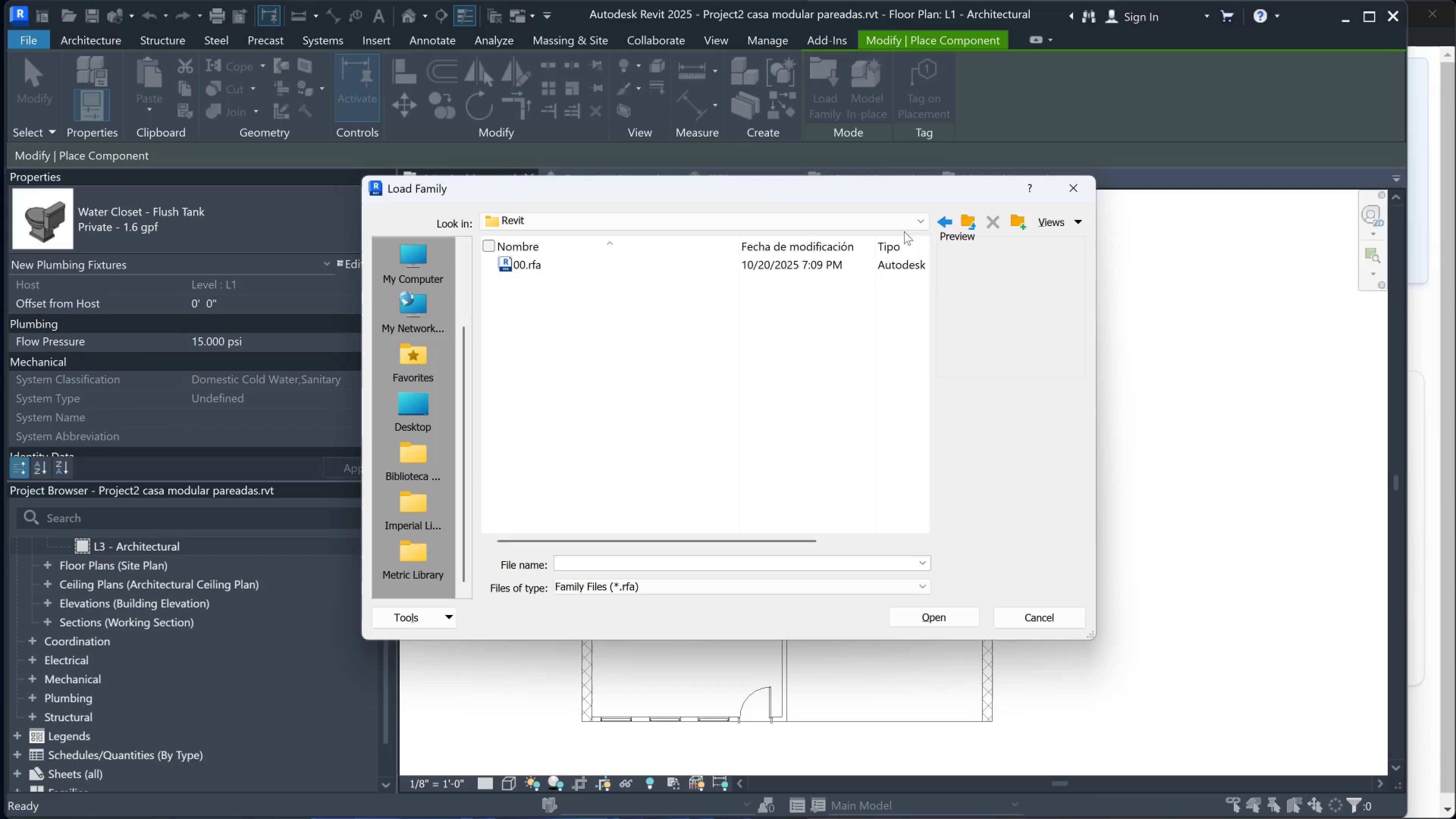 
left_click([970, 217])
 